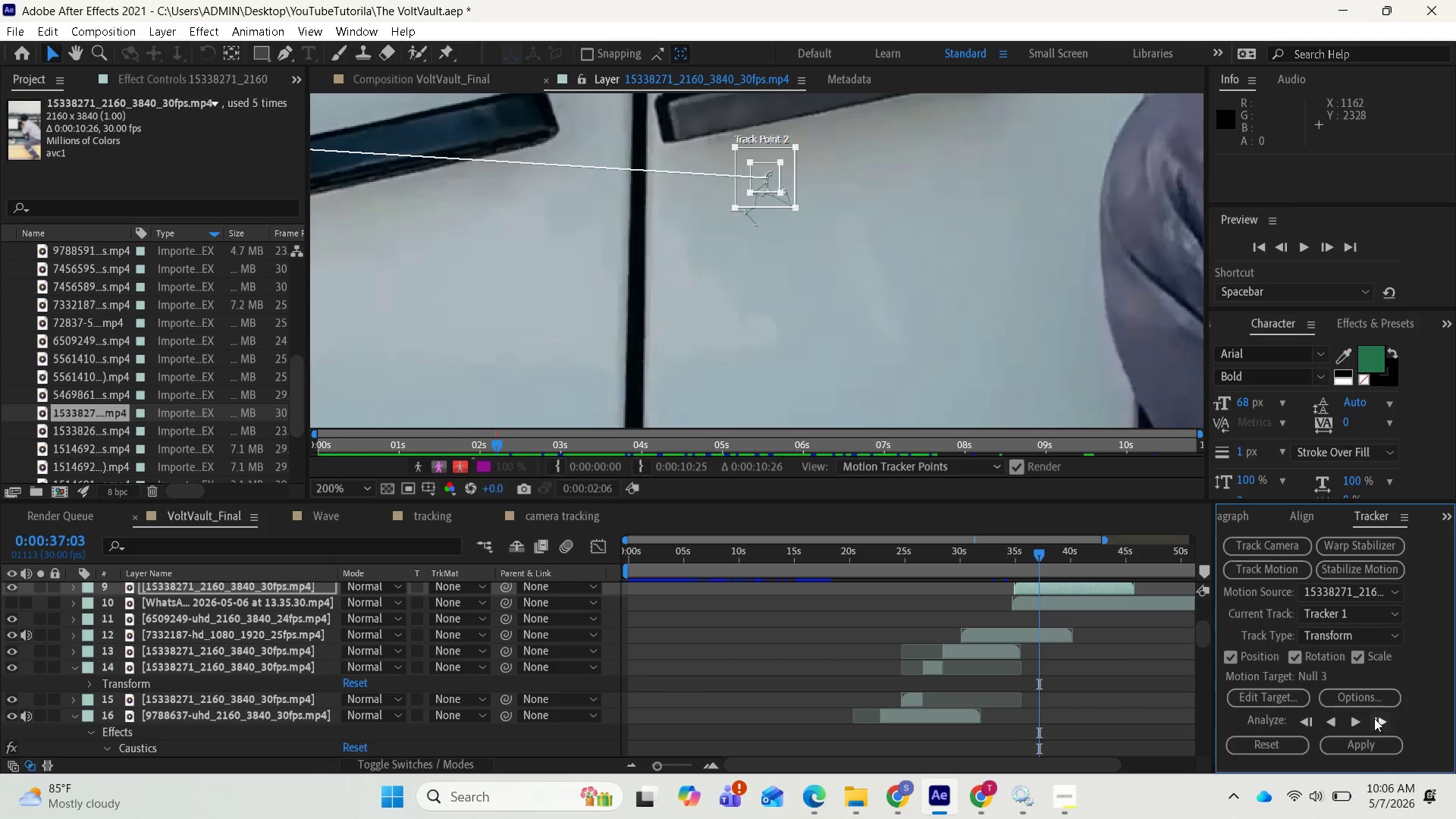 
left_click([1374, 718])
 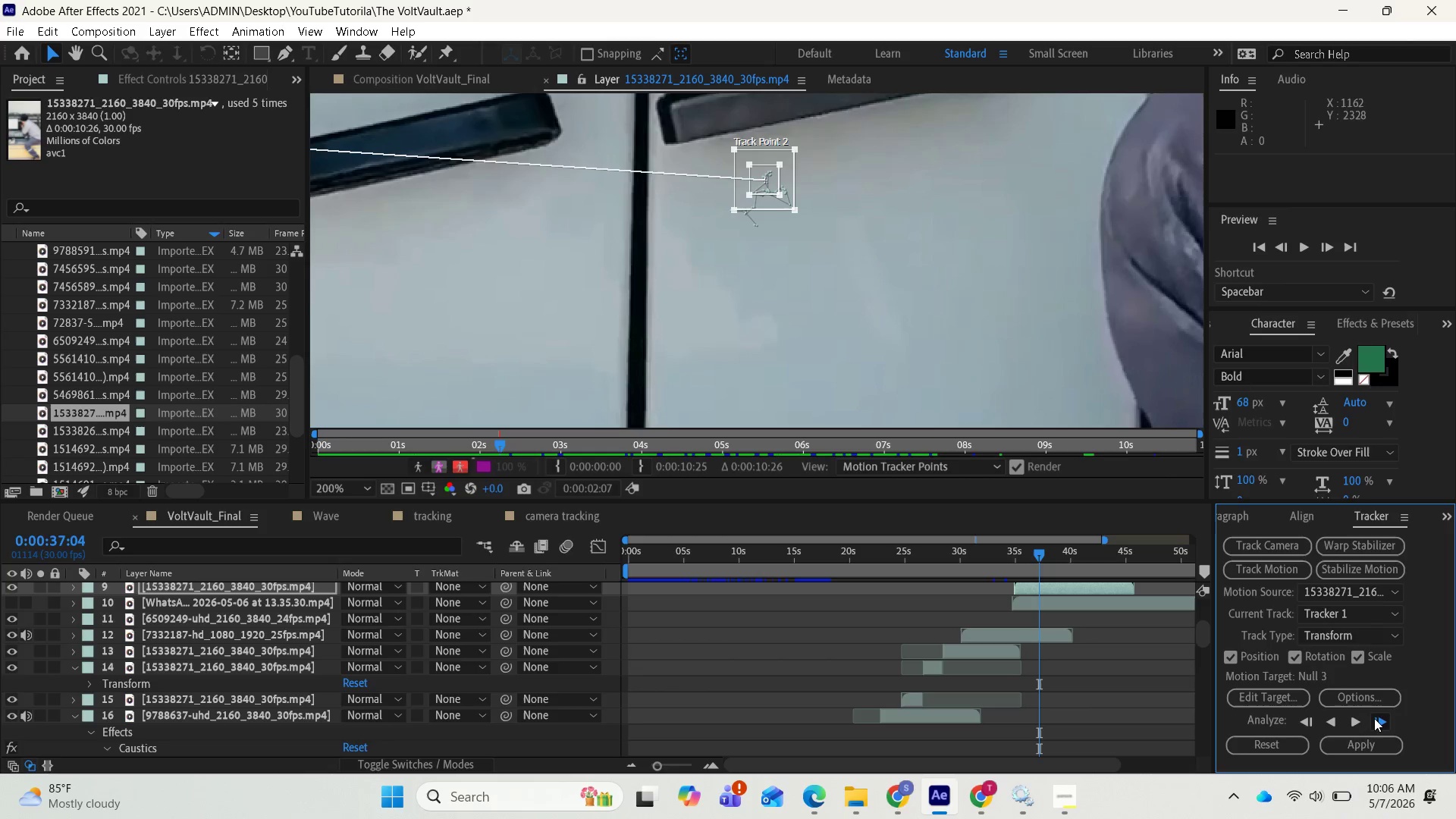 
double_click([1374, 718])
 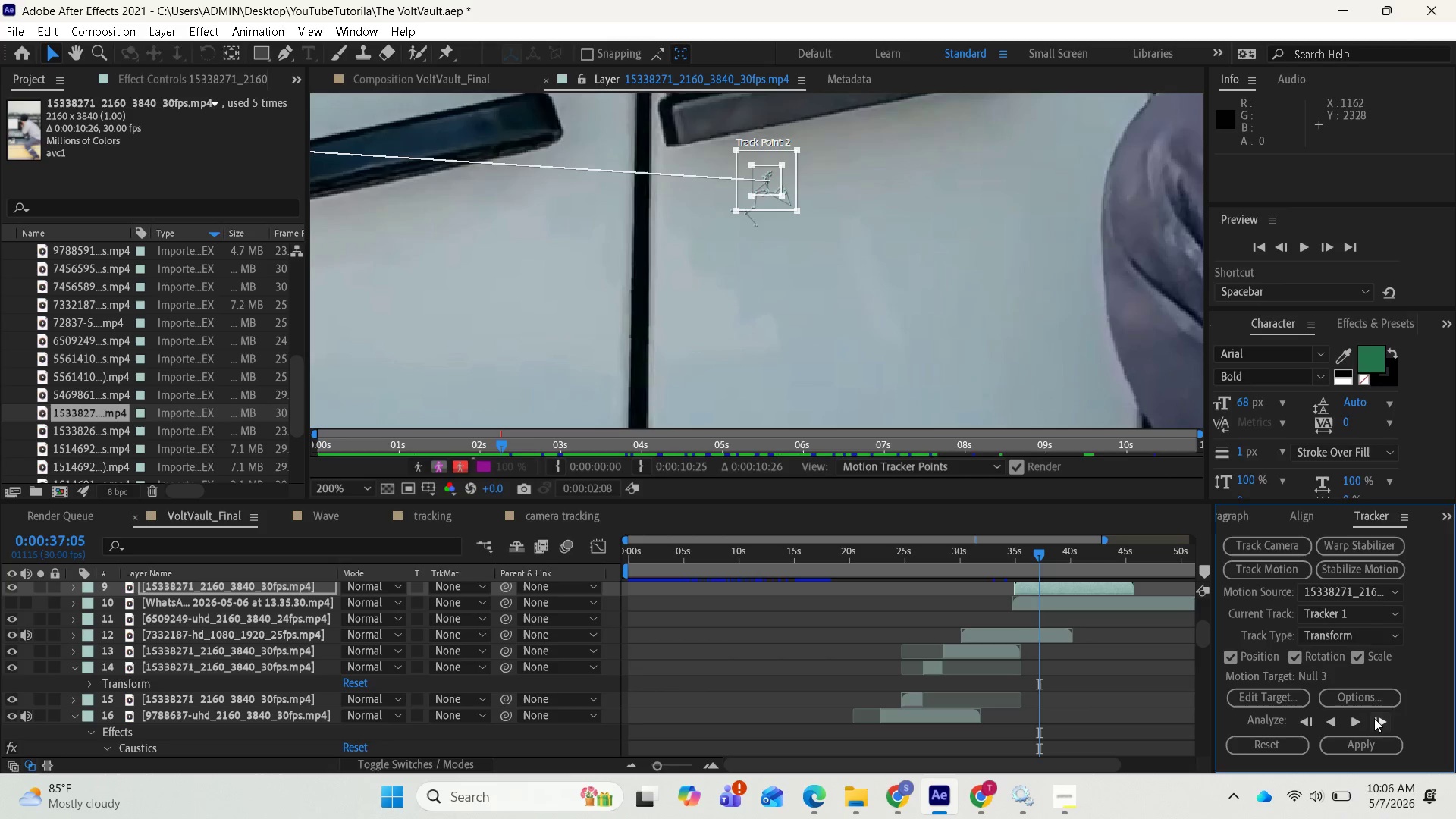 
left_click([1374, 718])
 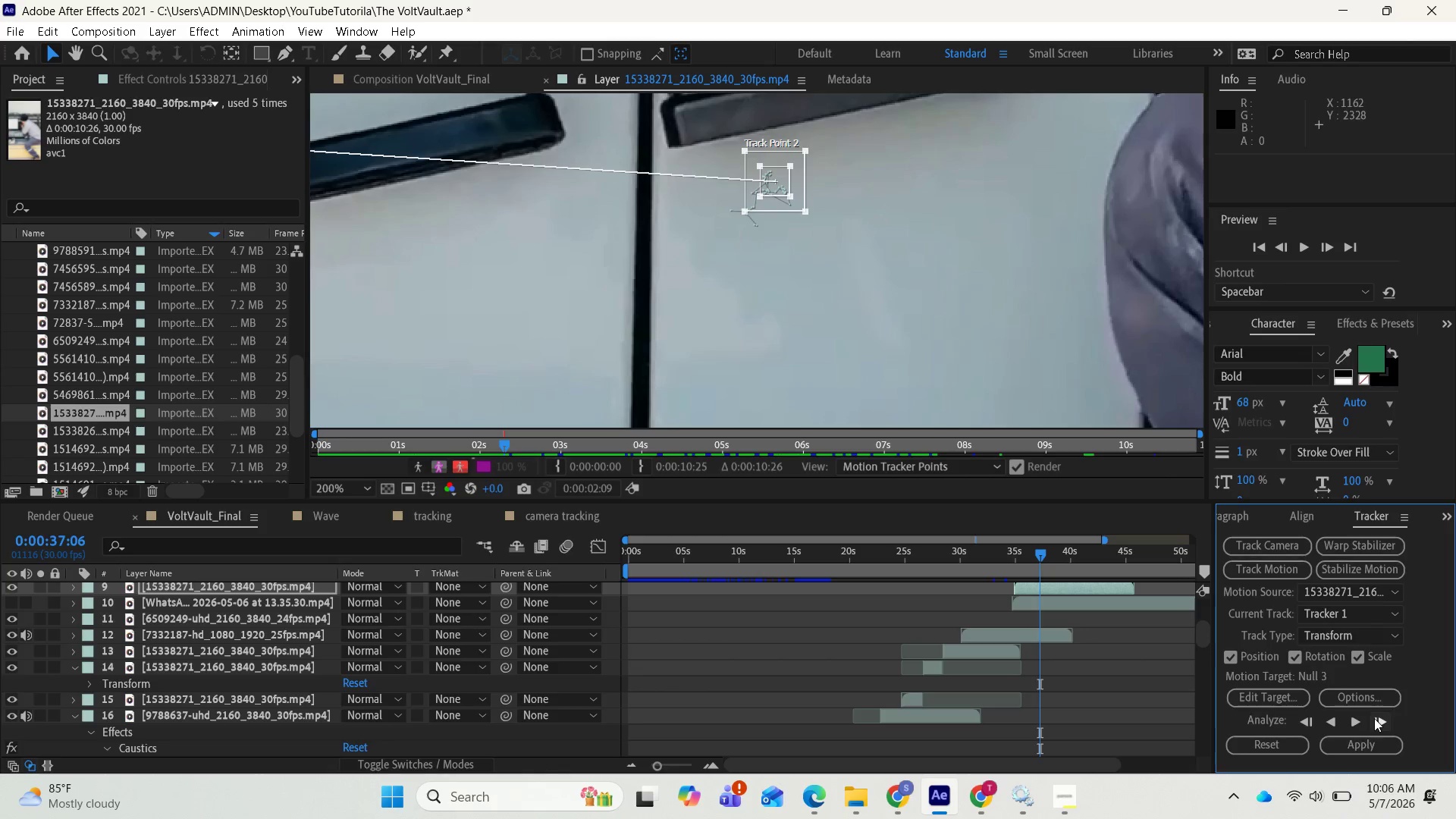 
left_click([1374, 718])
 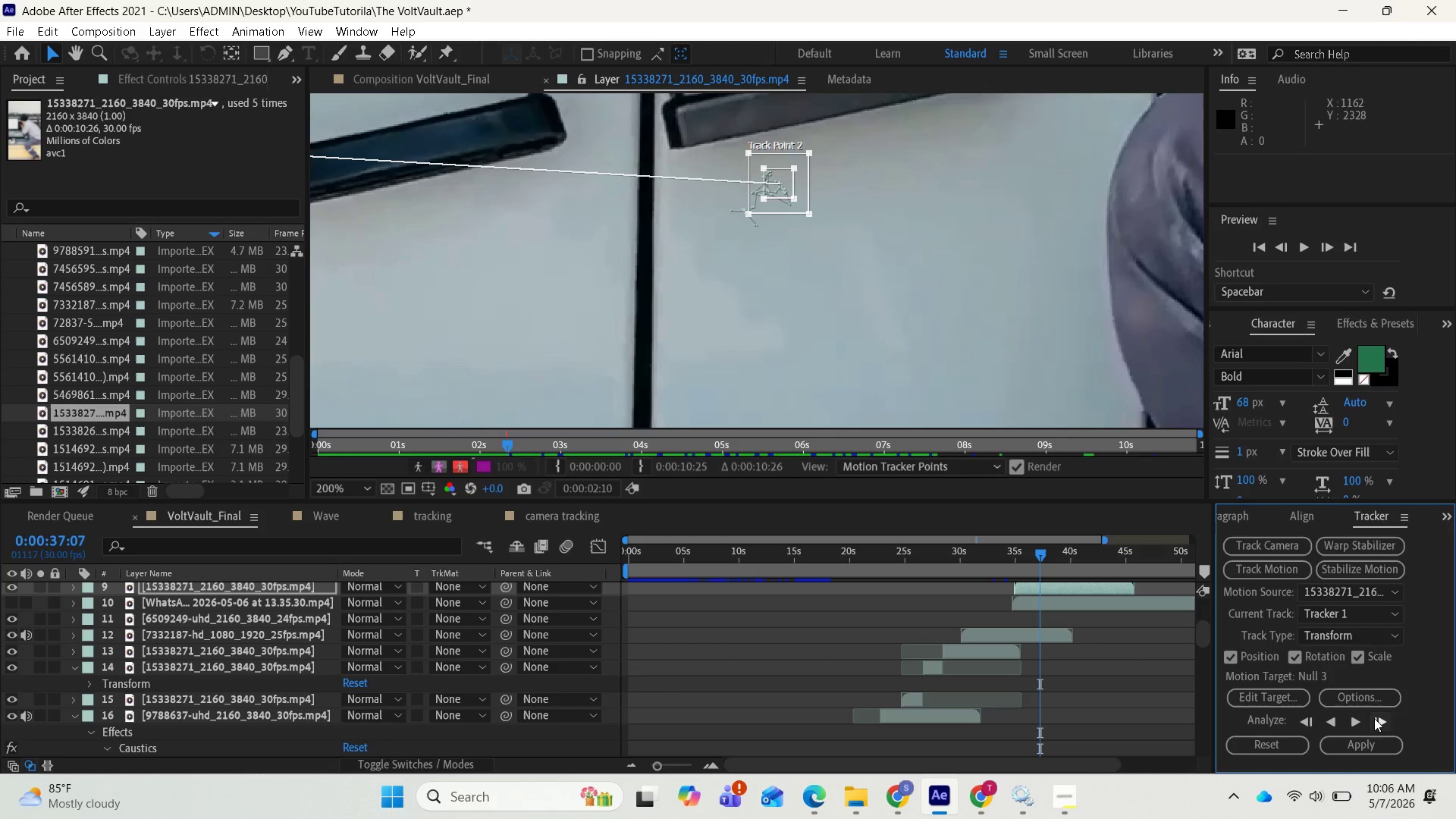 
left_click([1374, 718])
 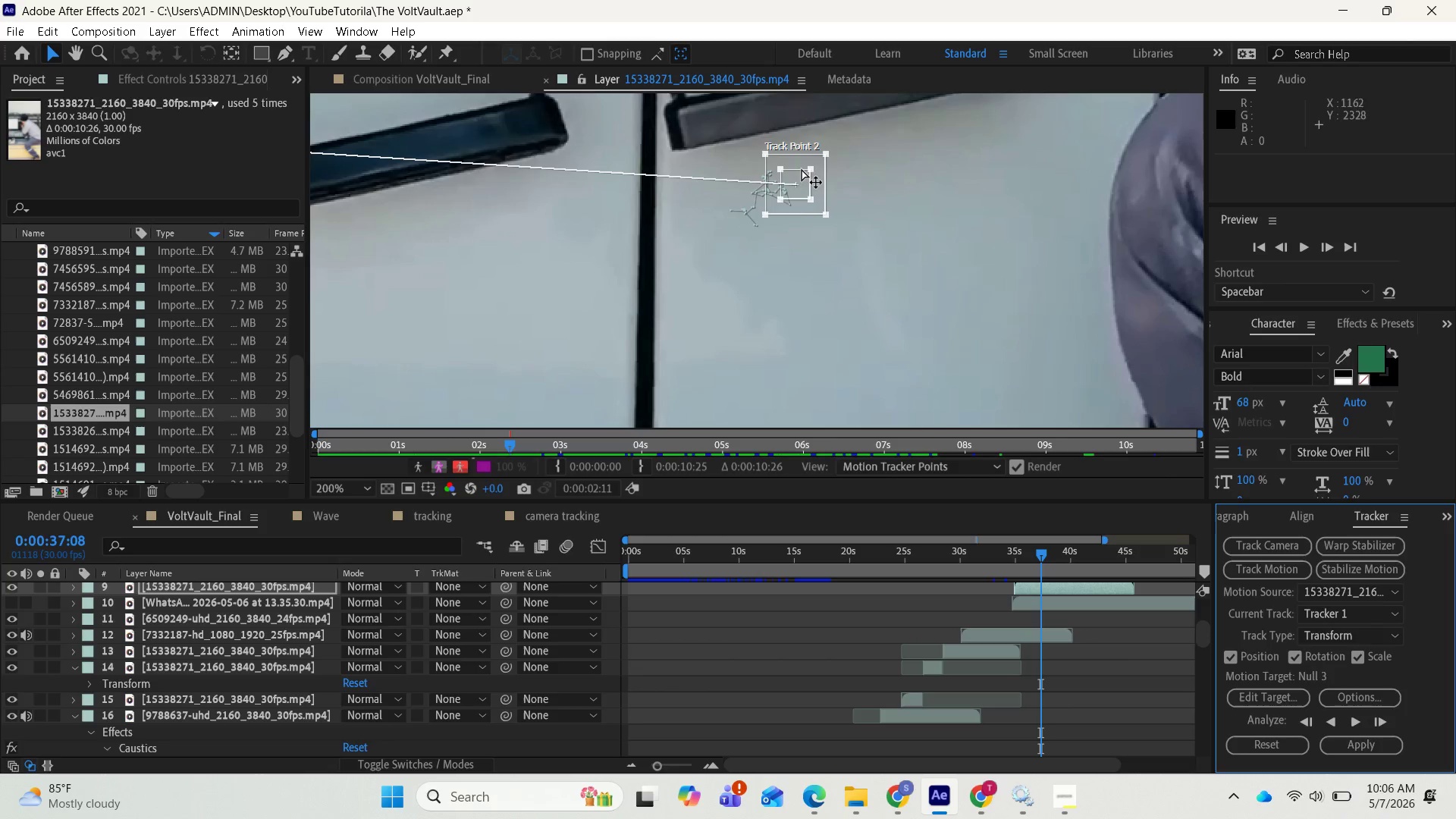 
left_click_drag(start_coordinate=[816, 180], to_coordinate=[798, 180])
 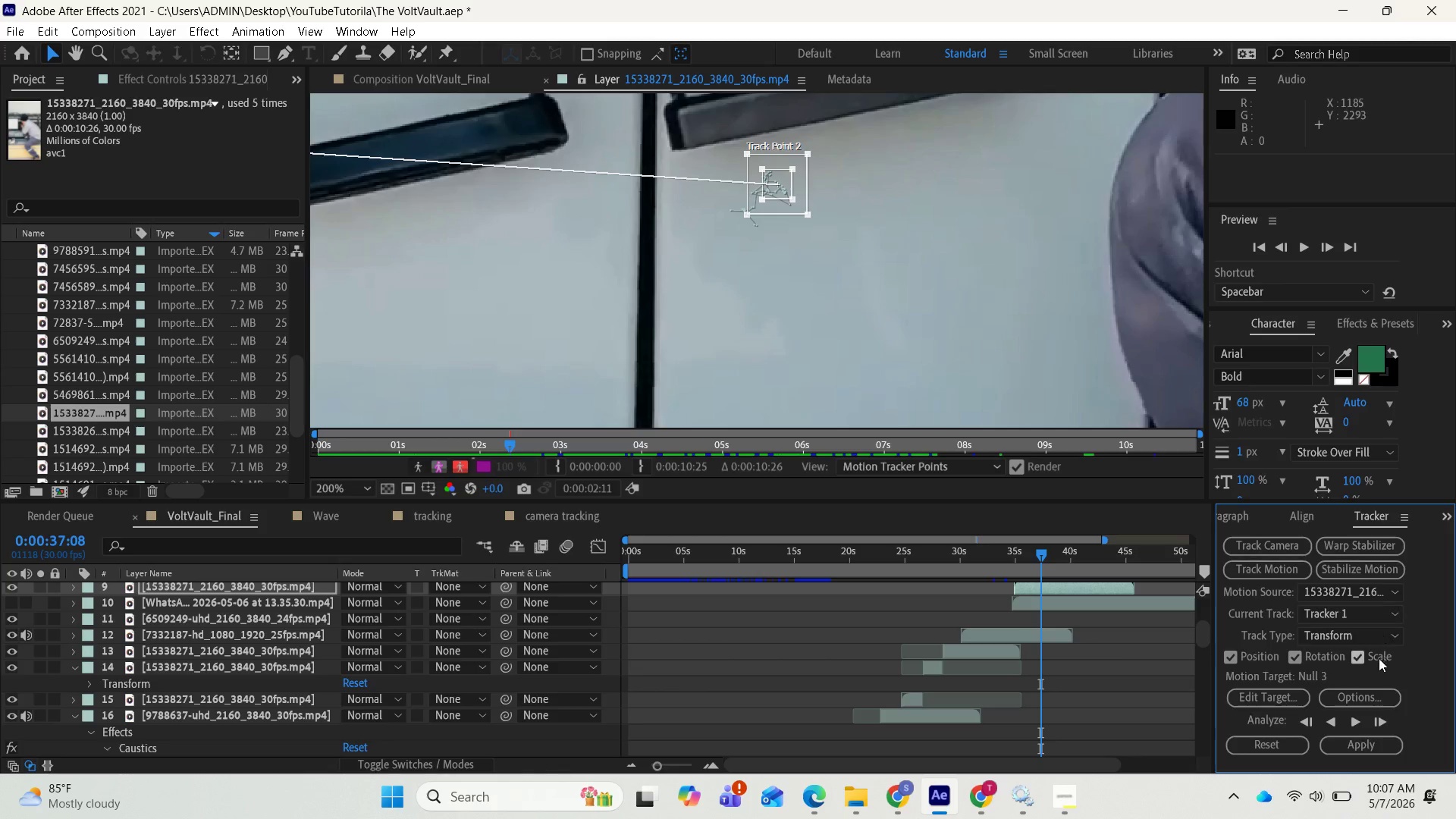 
left_click([1376, 720])
 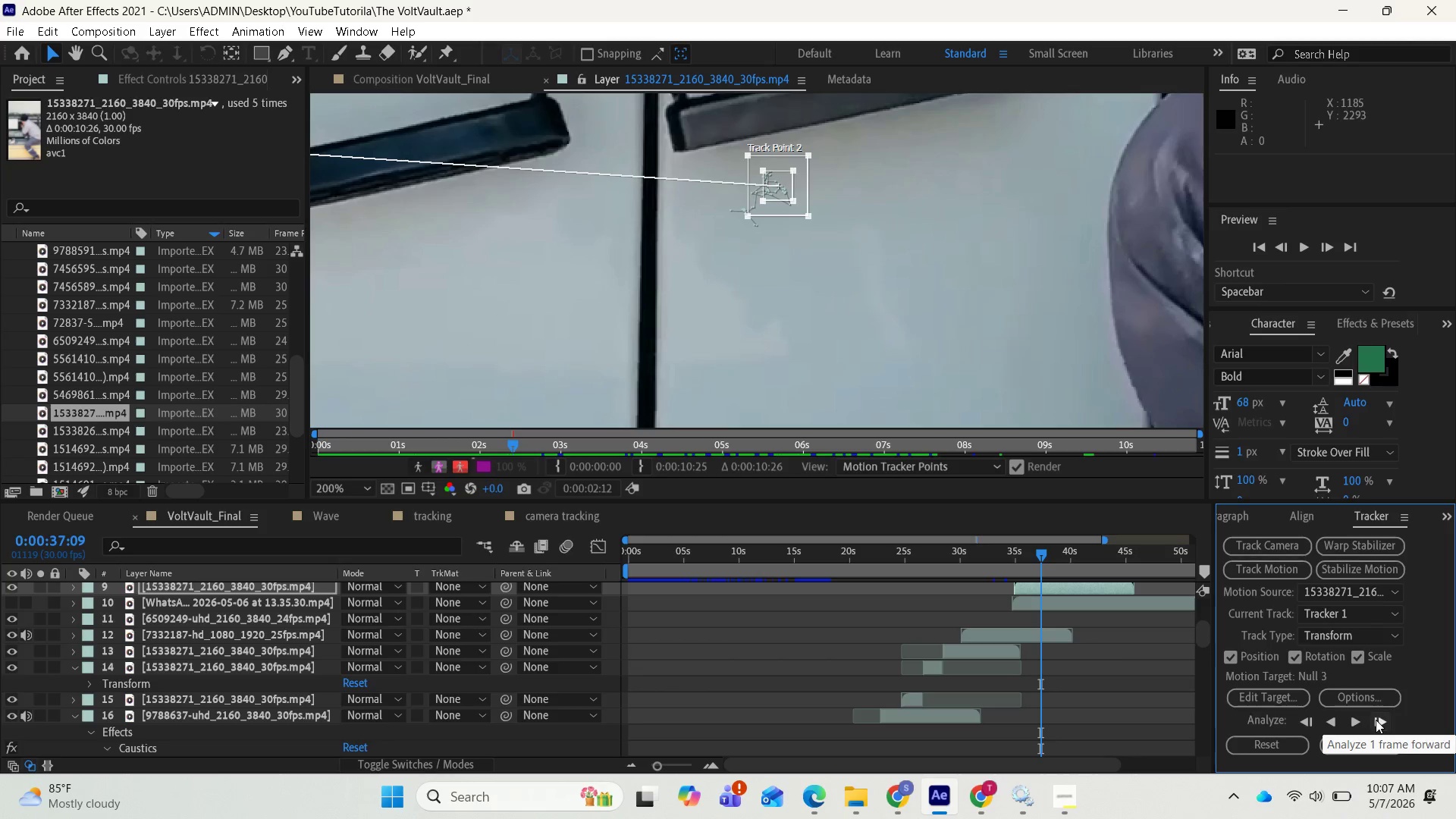 
left_click([1376, 720])
 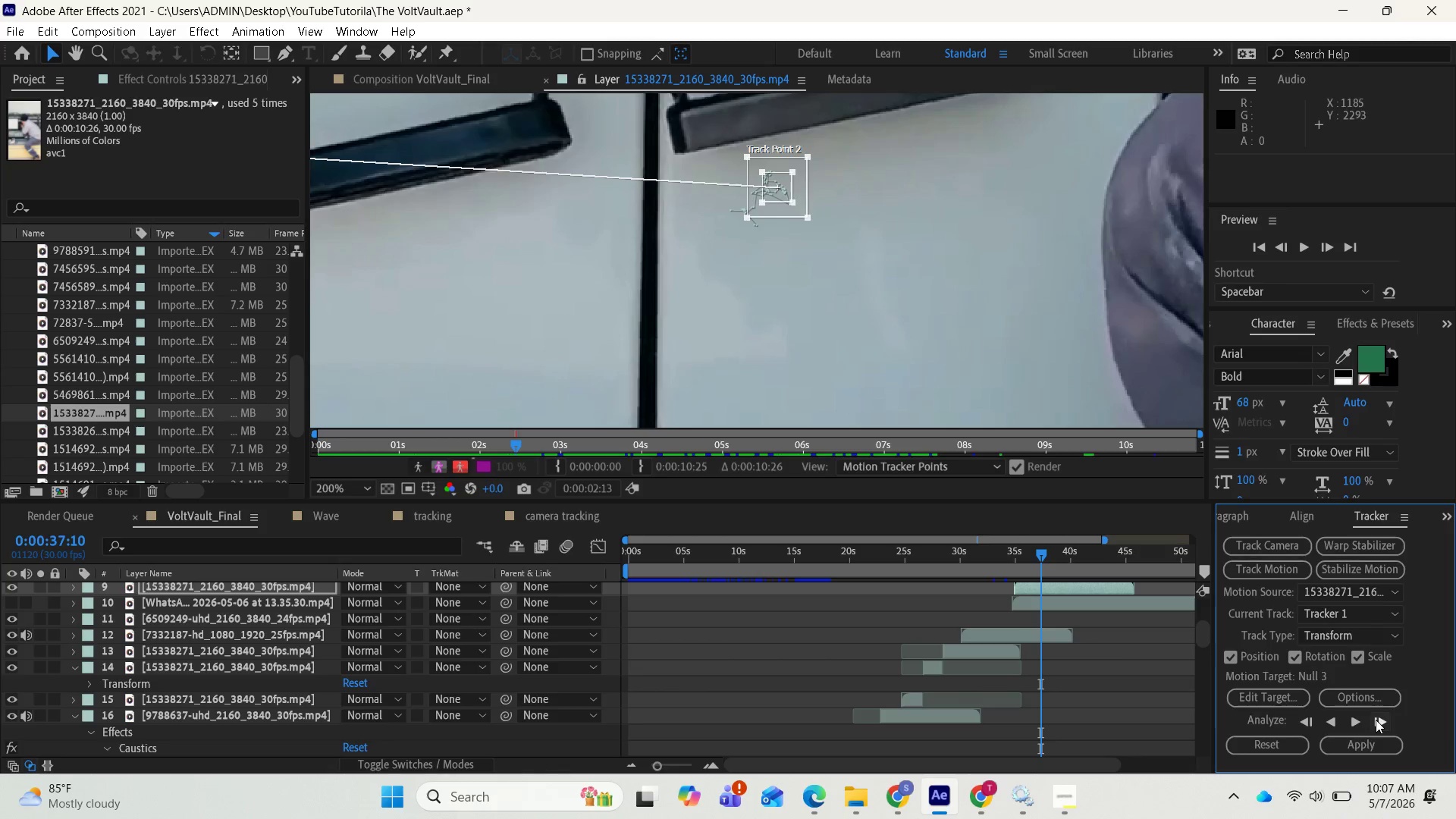 
left_click([1376, 720])
 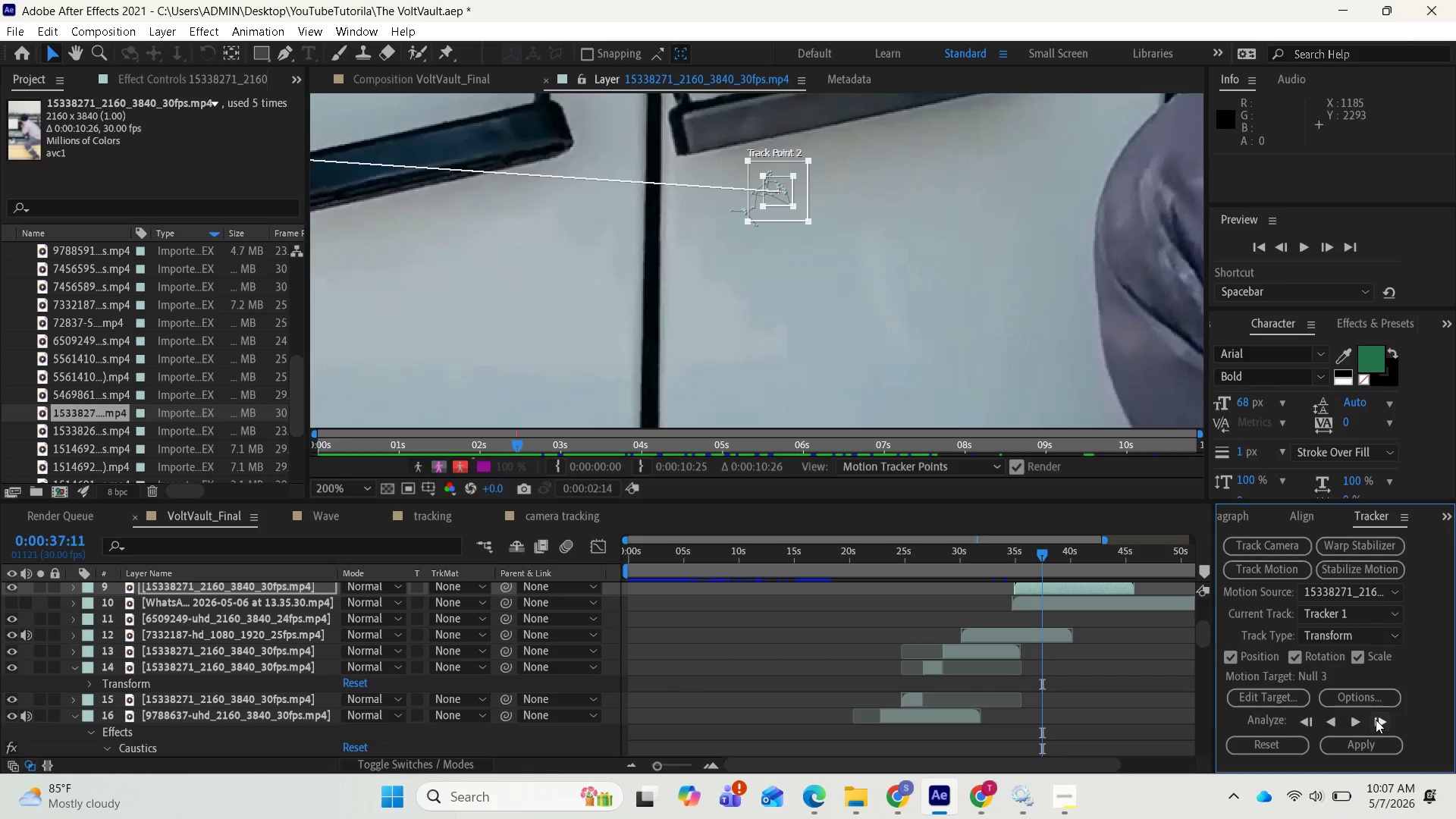 
left_click([1376, 720])
 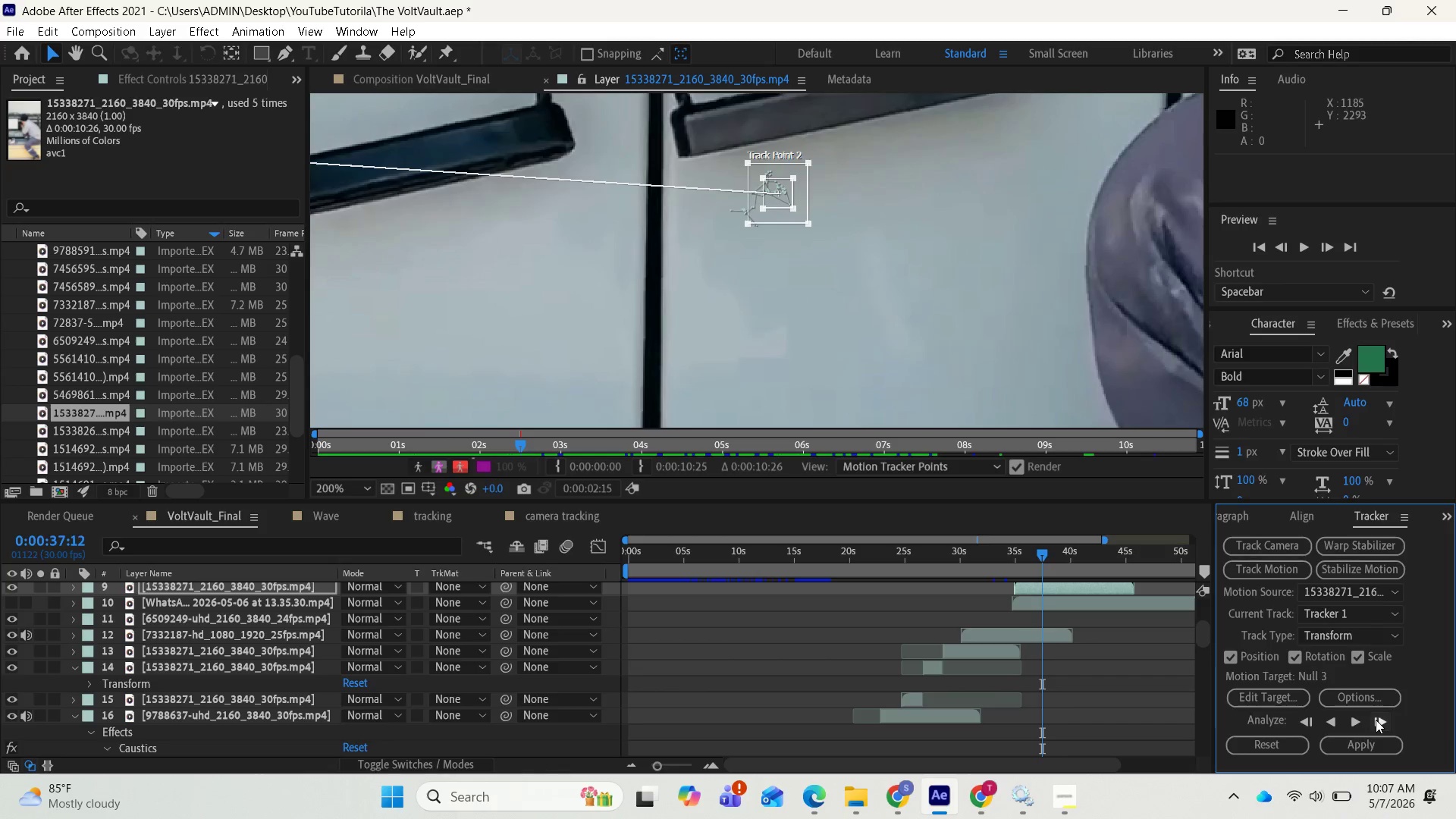 
left_click([1376, 720])
 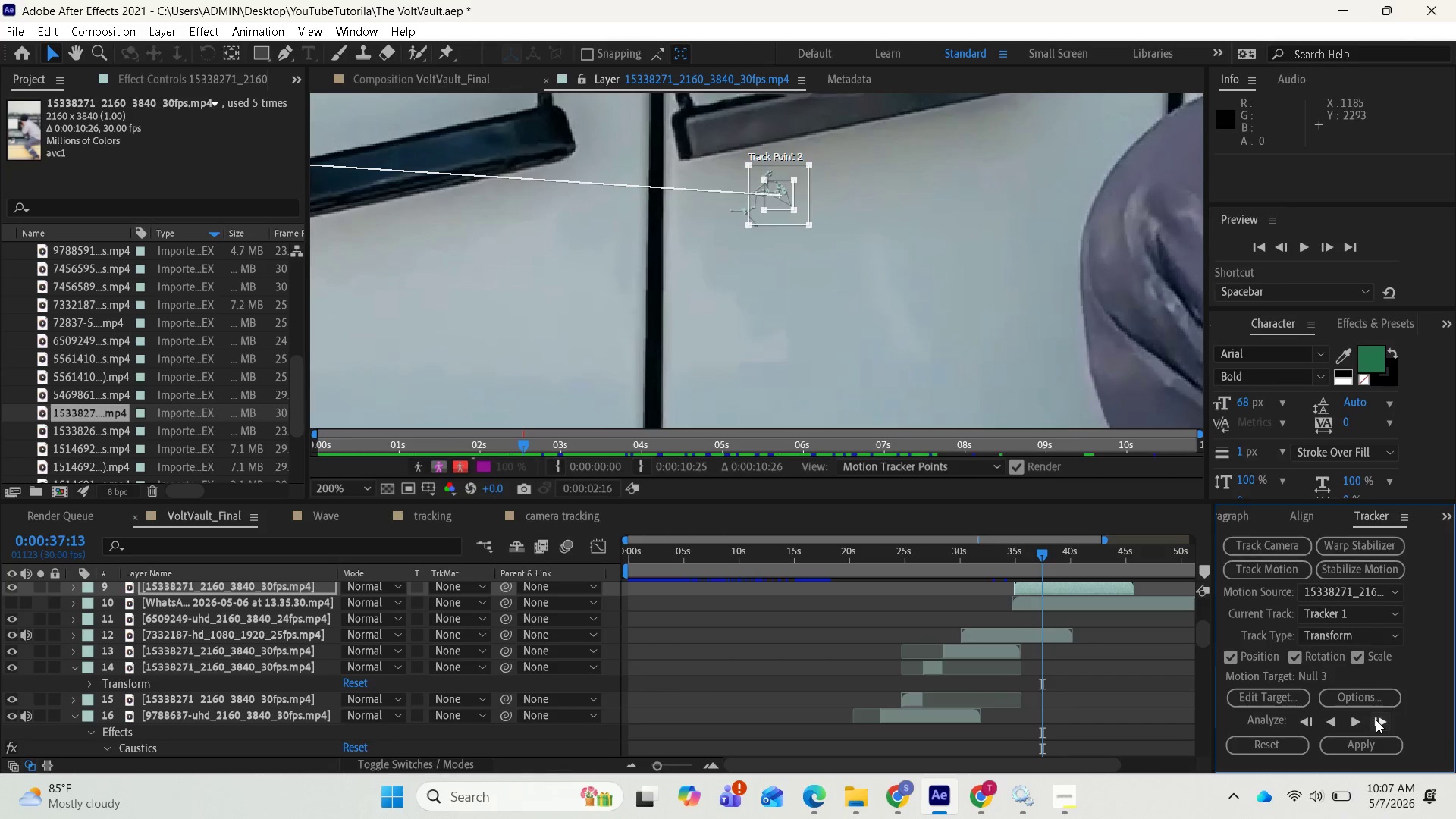 
left_click([1376, 720])
 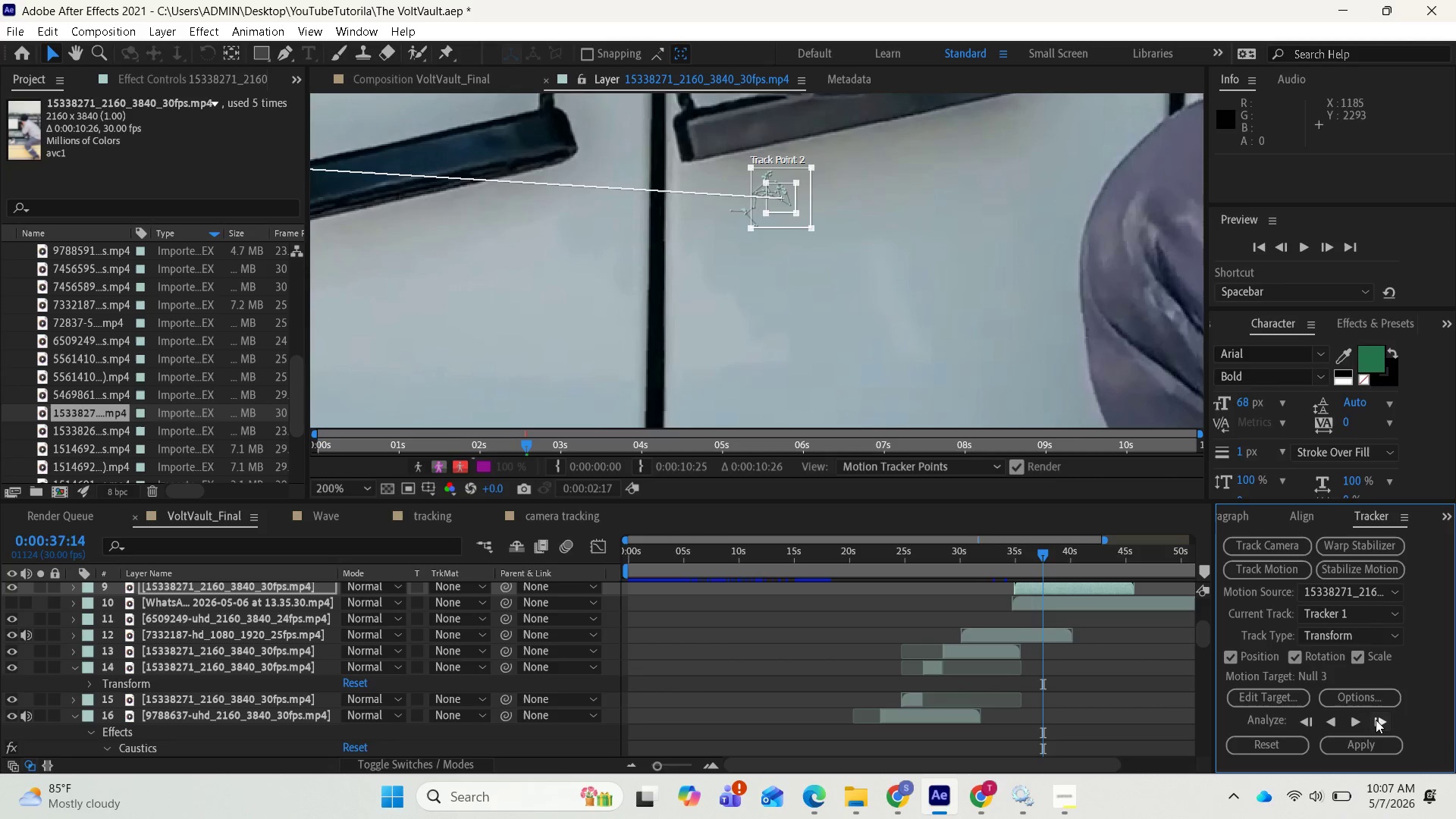 
left_click([1376, 720])
 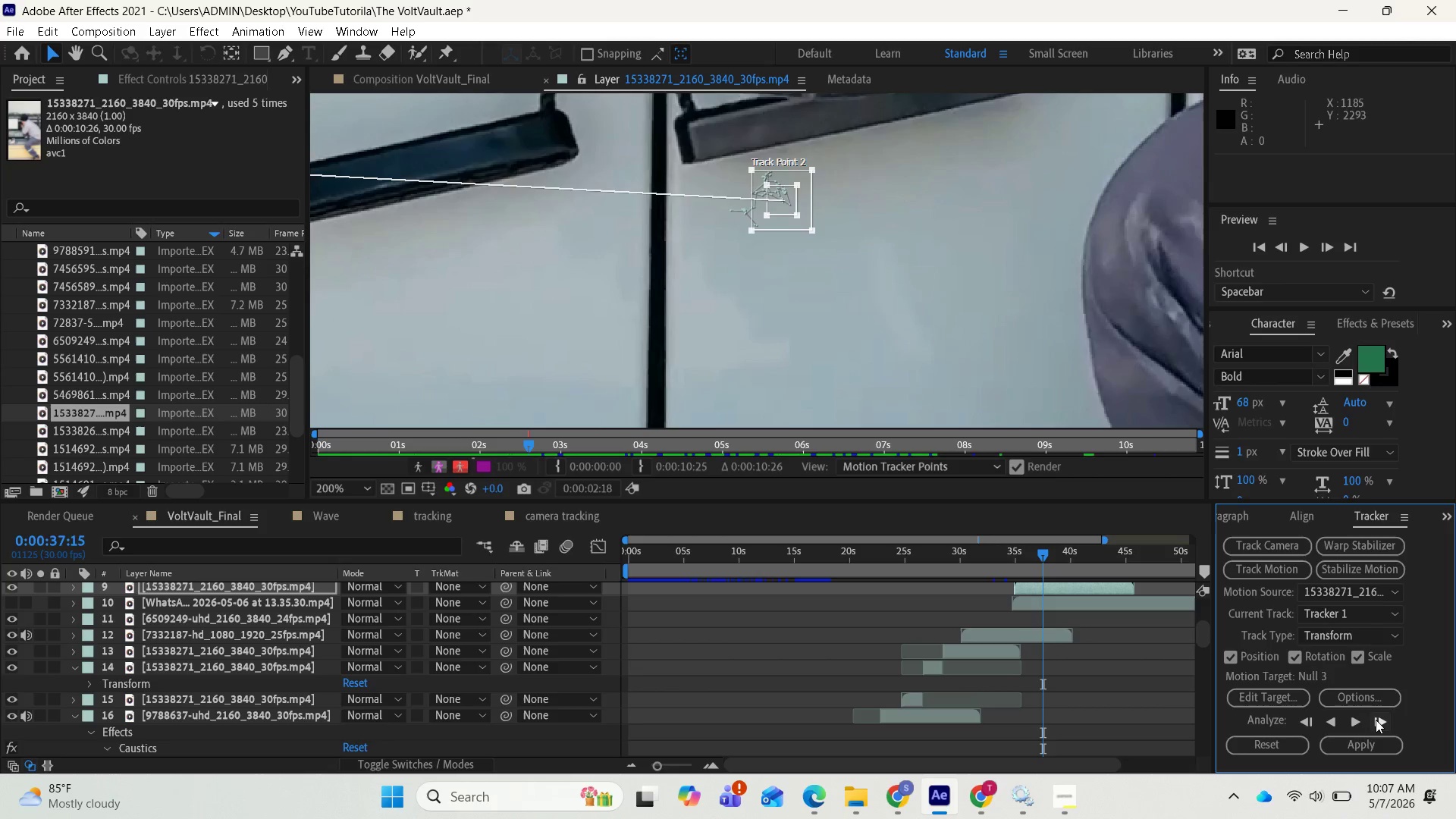 
left_click([1376, 720])
 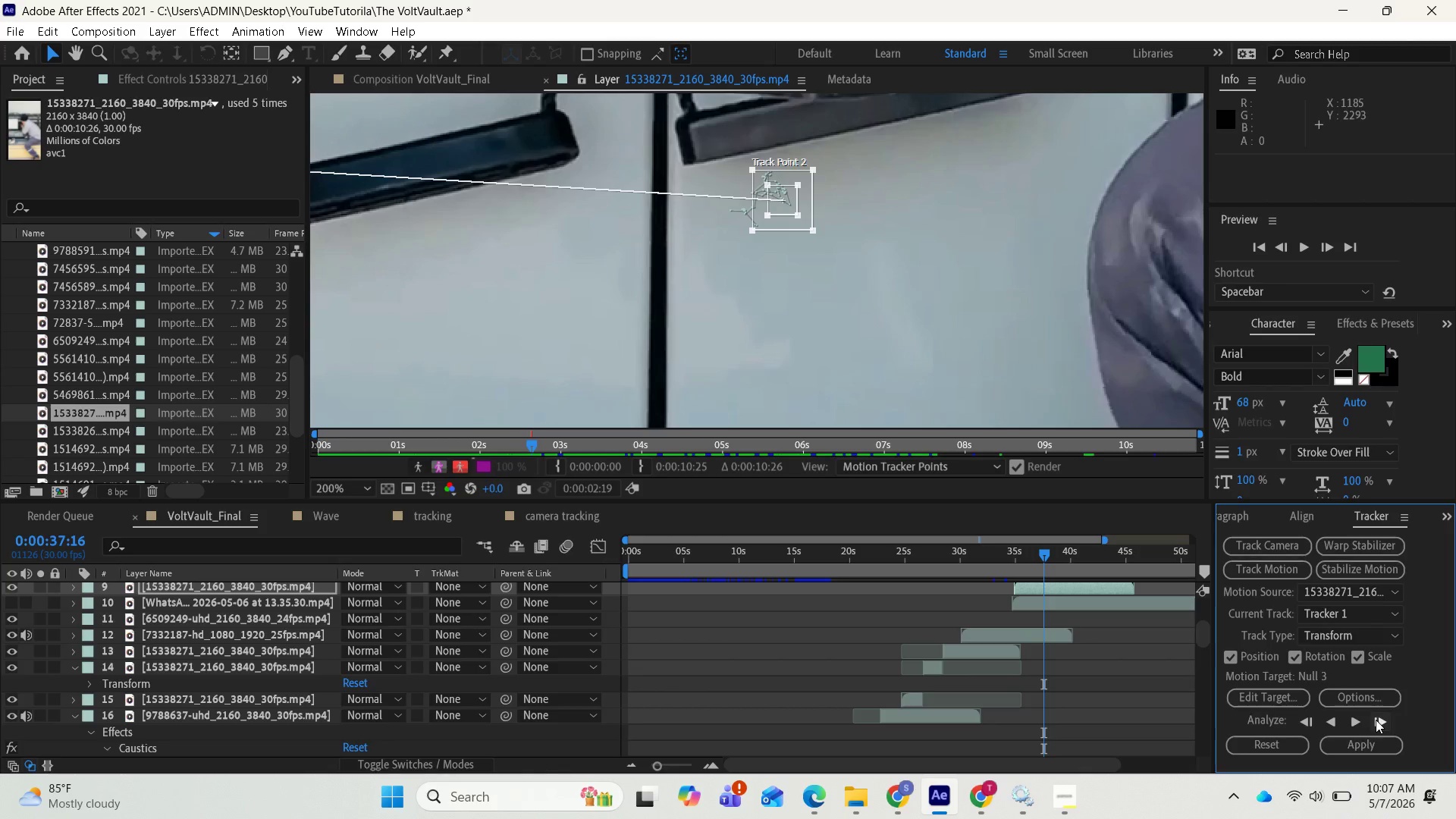 
left_click([1376, 720])
 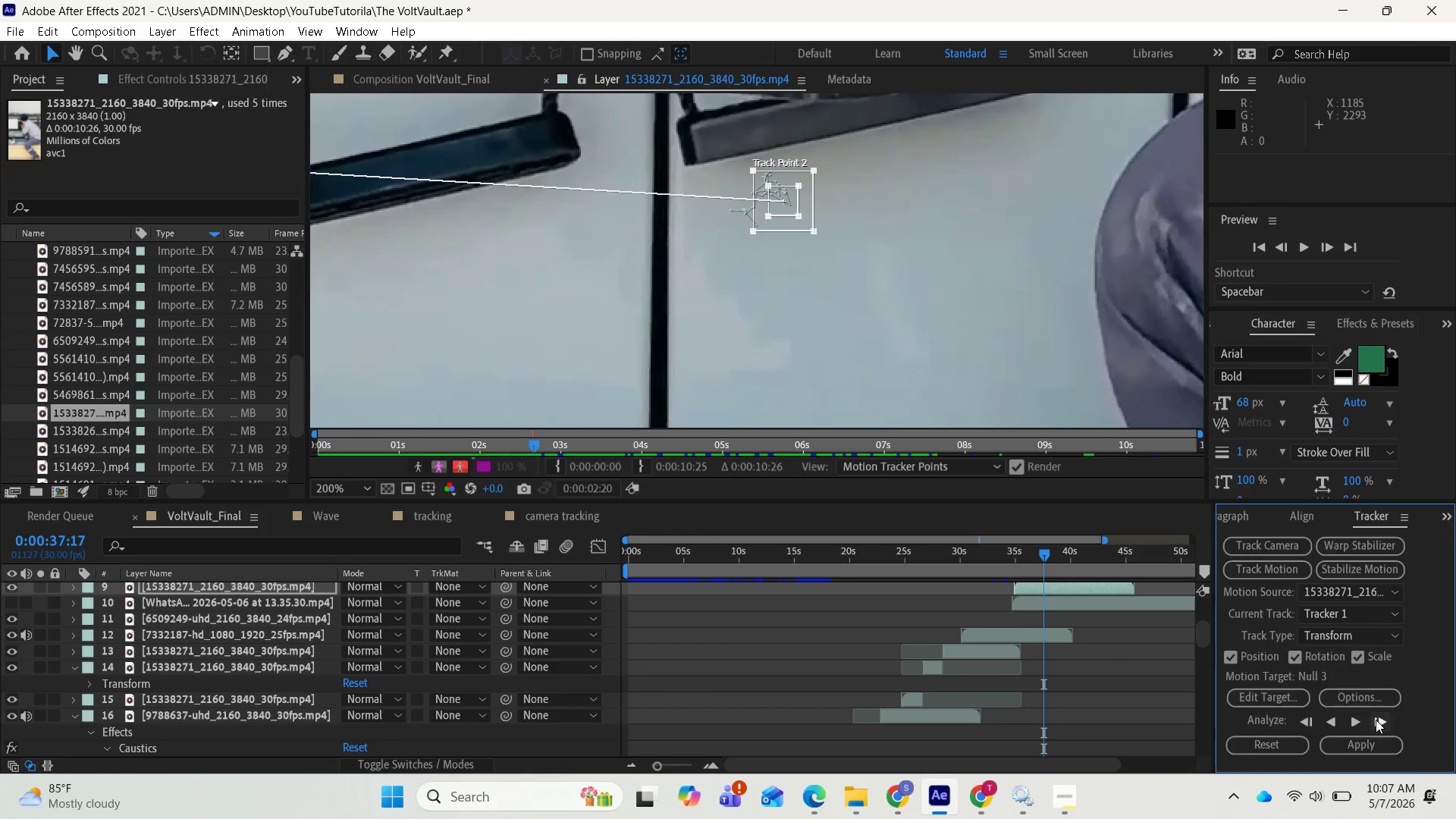 
left_click([1376, 720])
 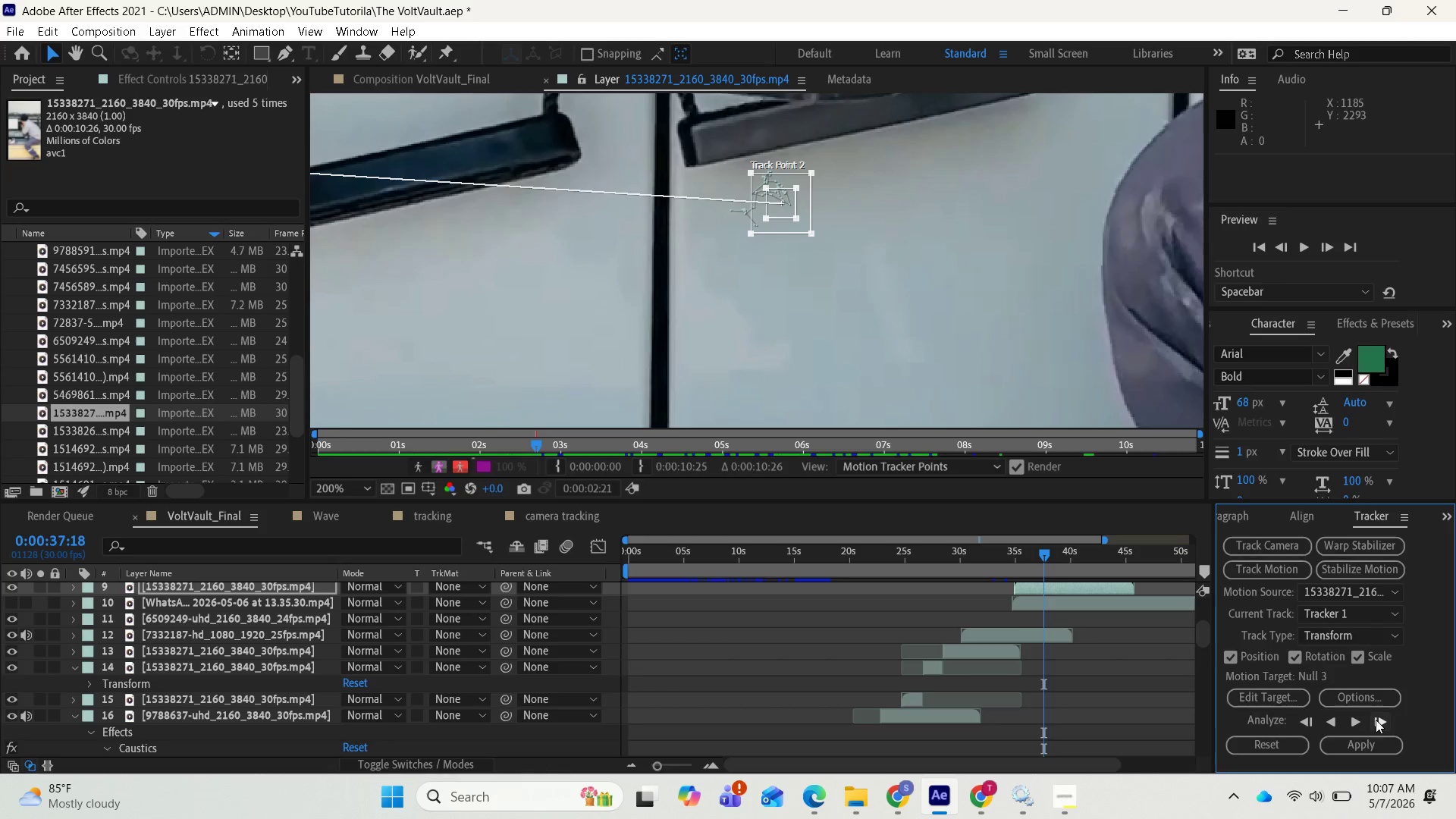 
left_click([1376, 720])
 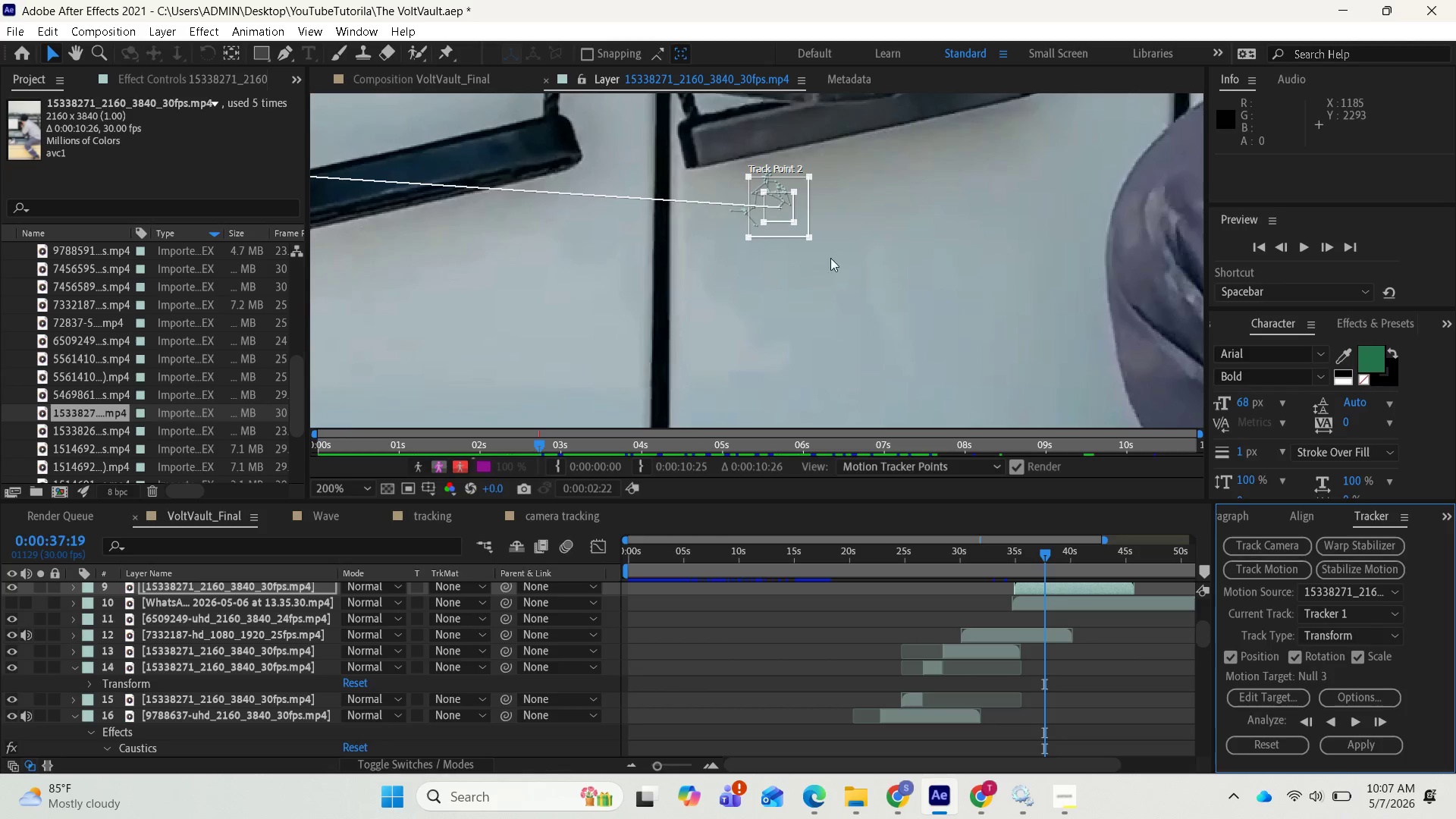 
left_click_drag(start_coordinate=[806, 209], to_coordinate=[805, 196])
 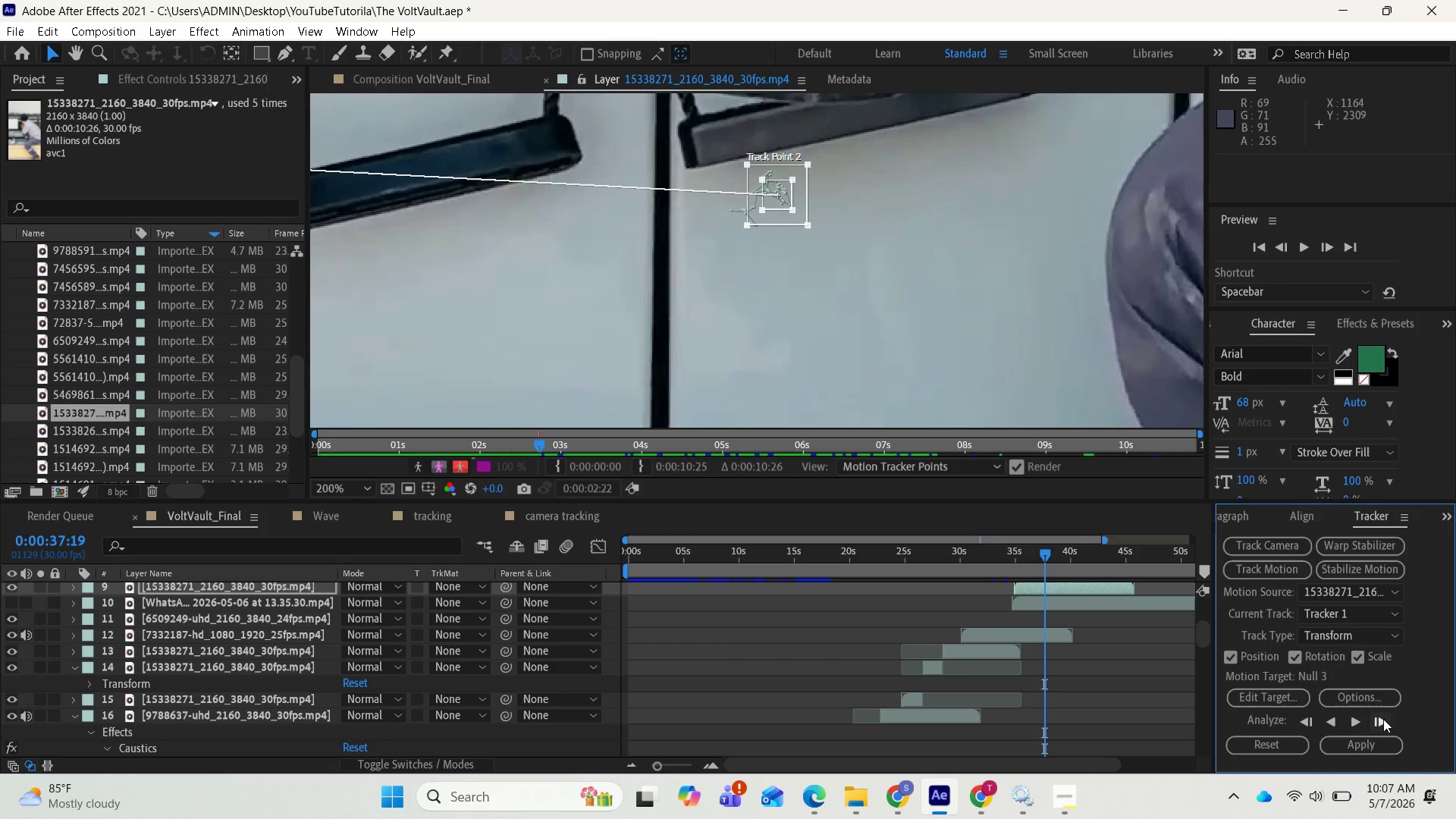 
left_click([1383, 719])
 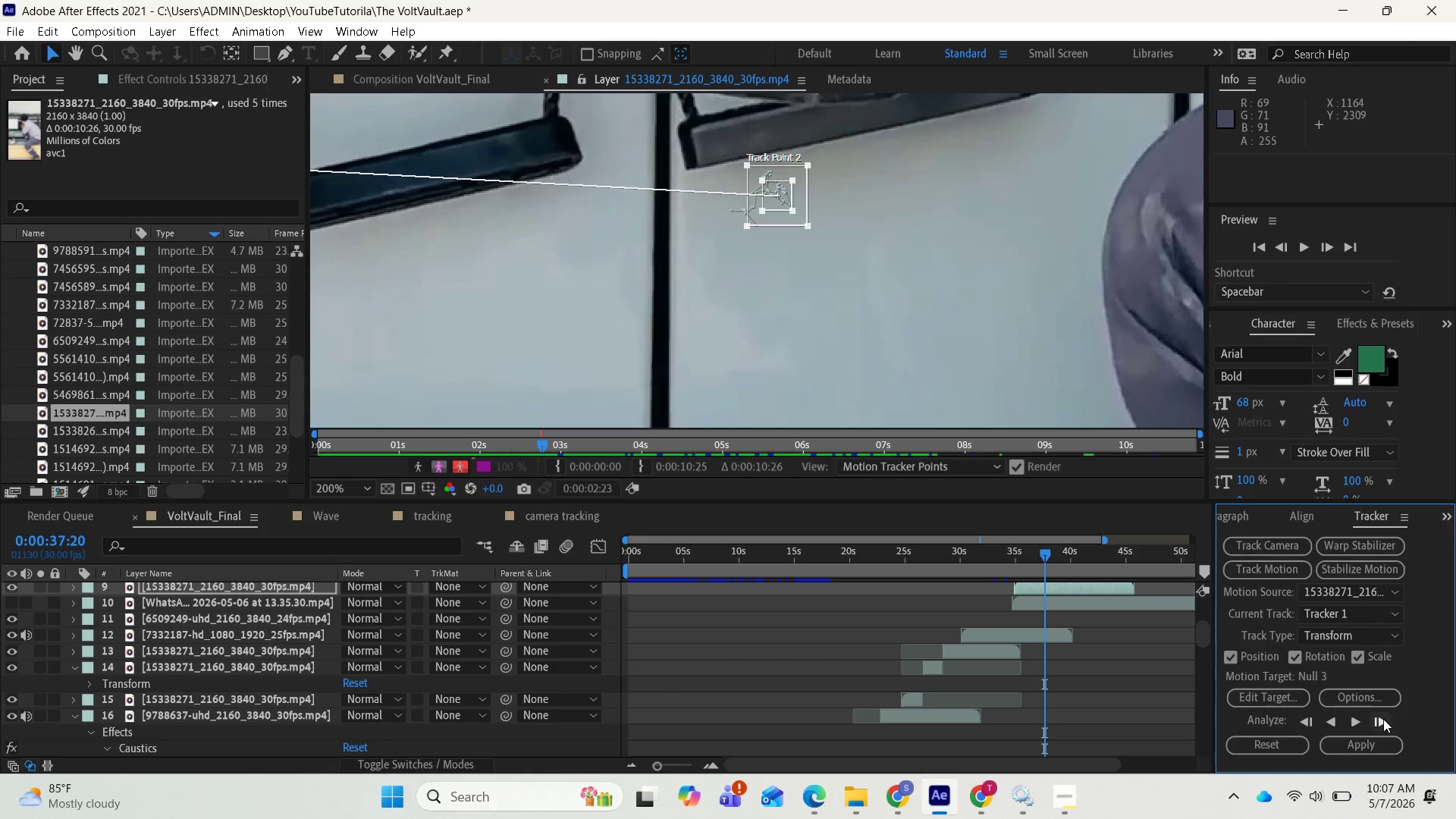 
wait(5.28)
 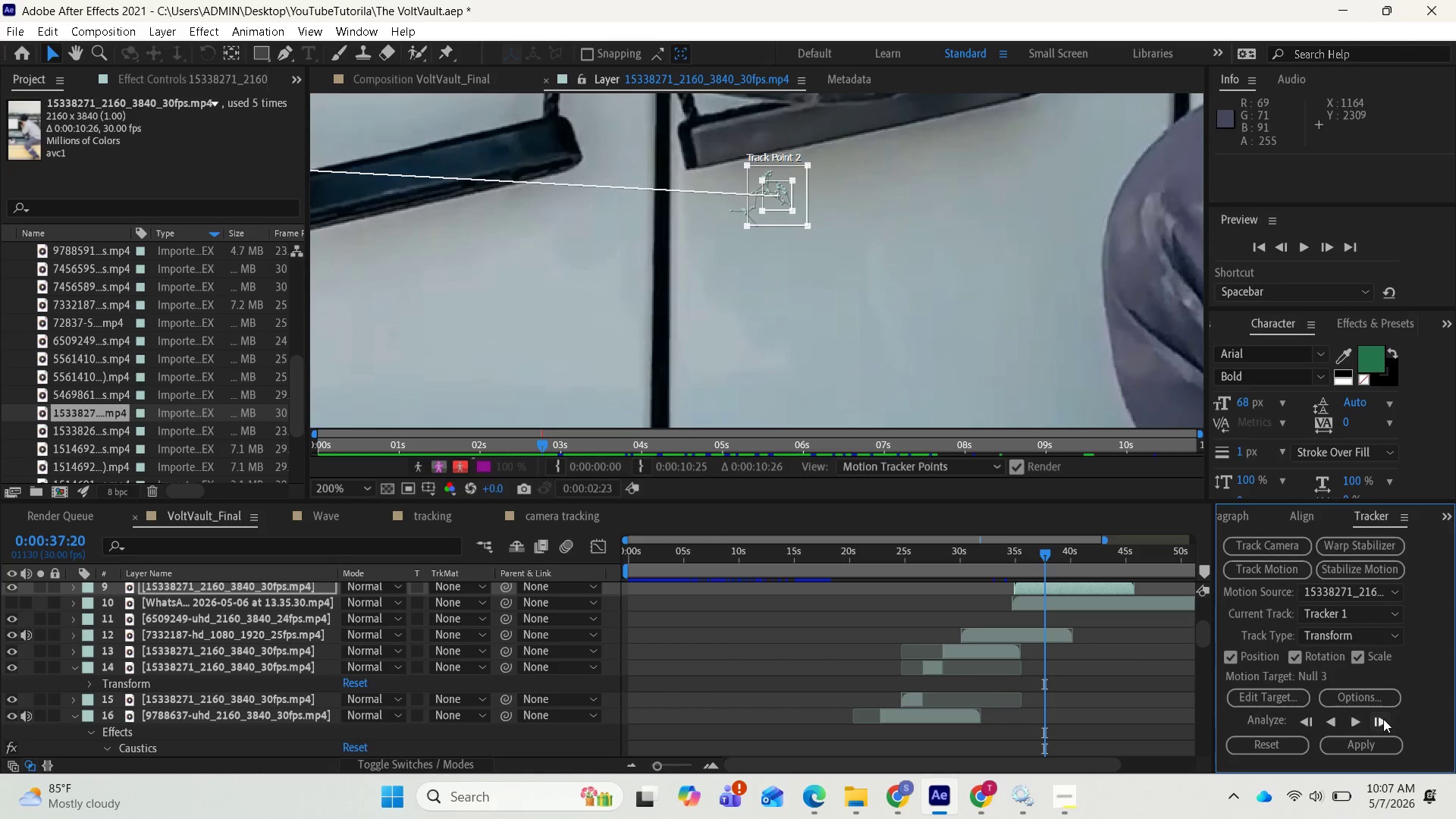 
left_click([1383, 719])
 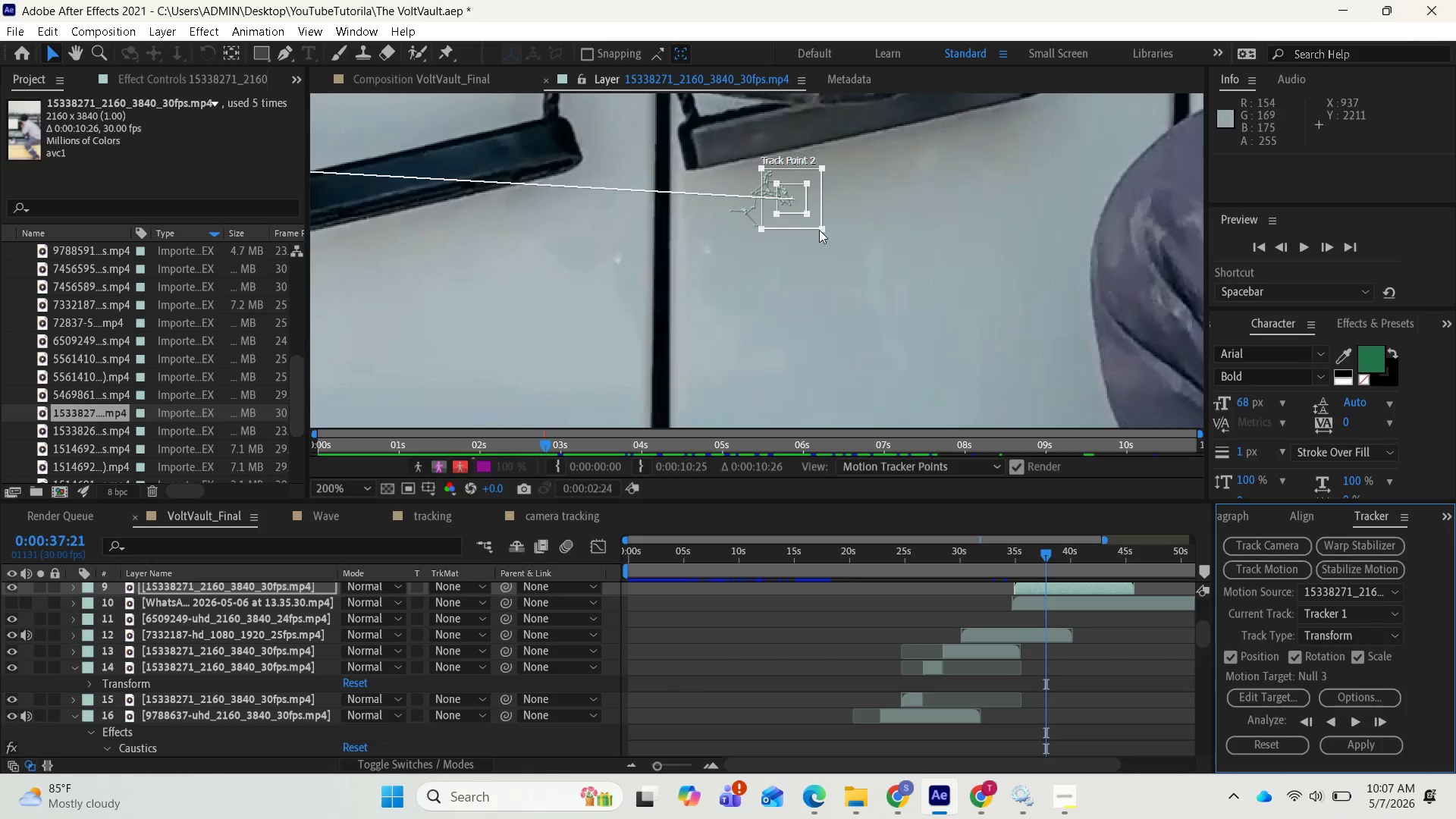 
left_click_drag(start_coordinate=[814, 206], to_coordinate=[796, 197])
 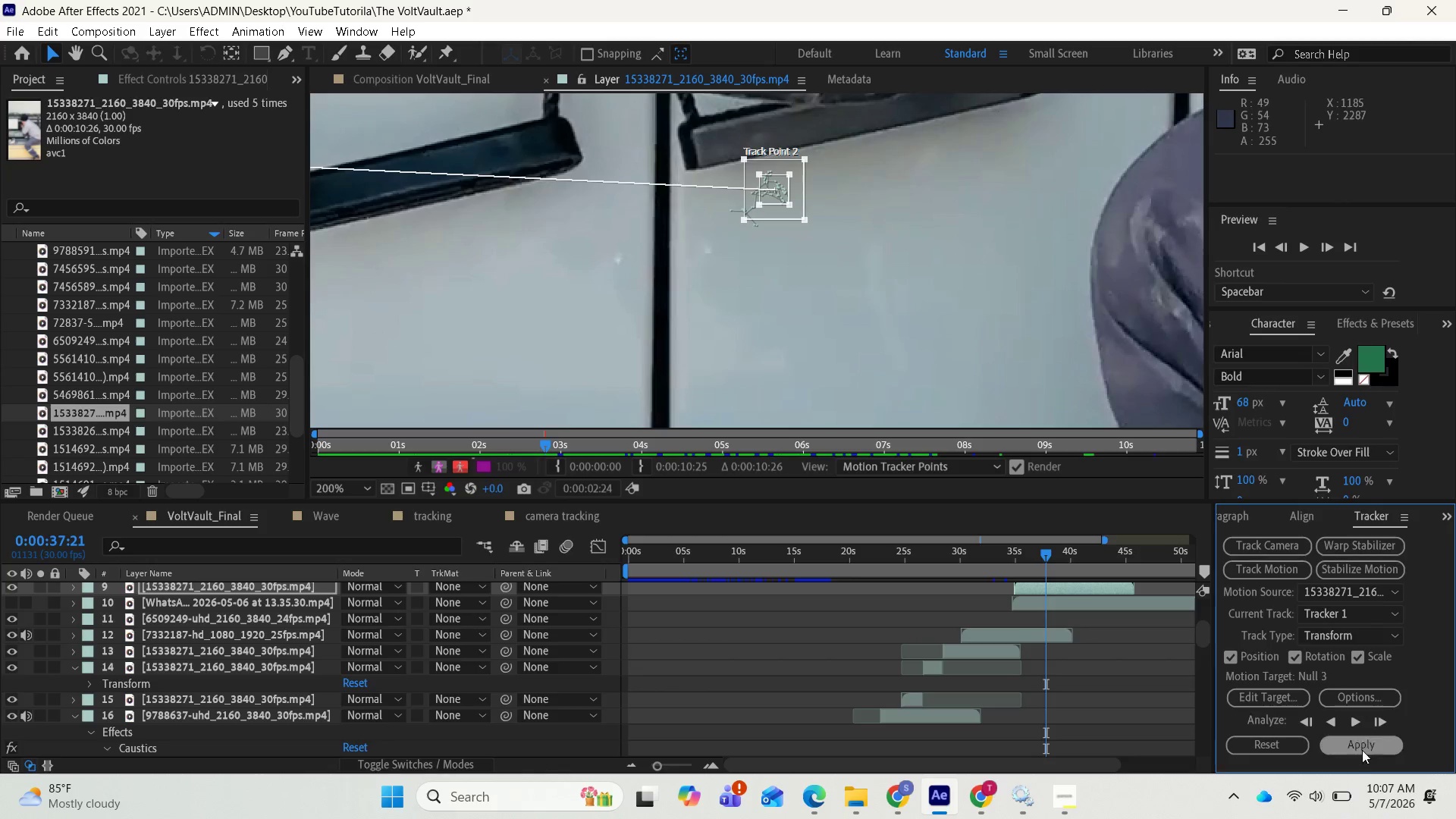 
left_click([1379, 723])
 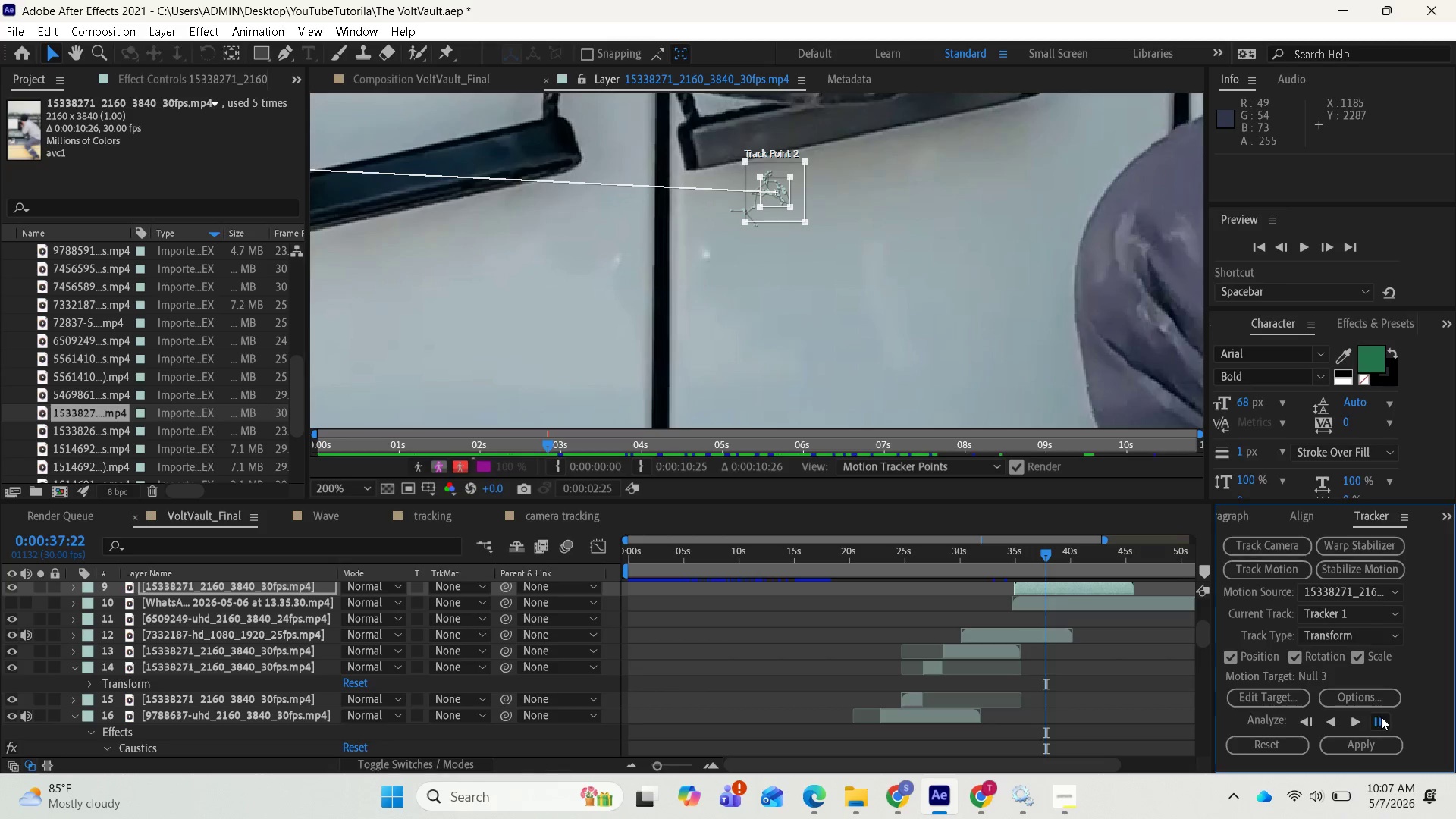 
left_click([1381, 717])
 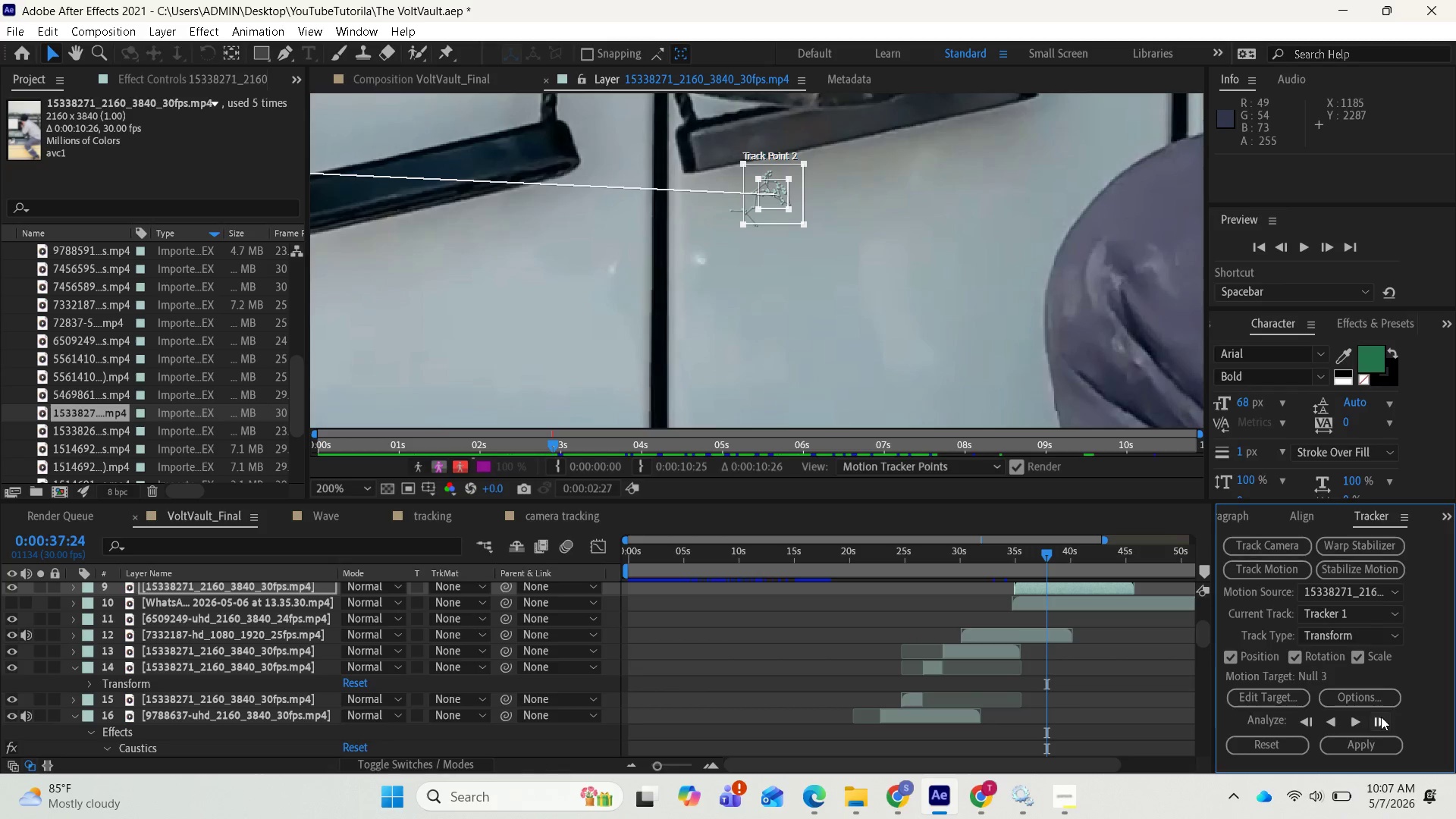 
left_click([1381, 717])
 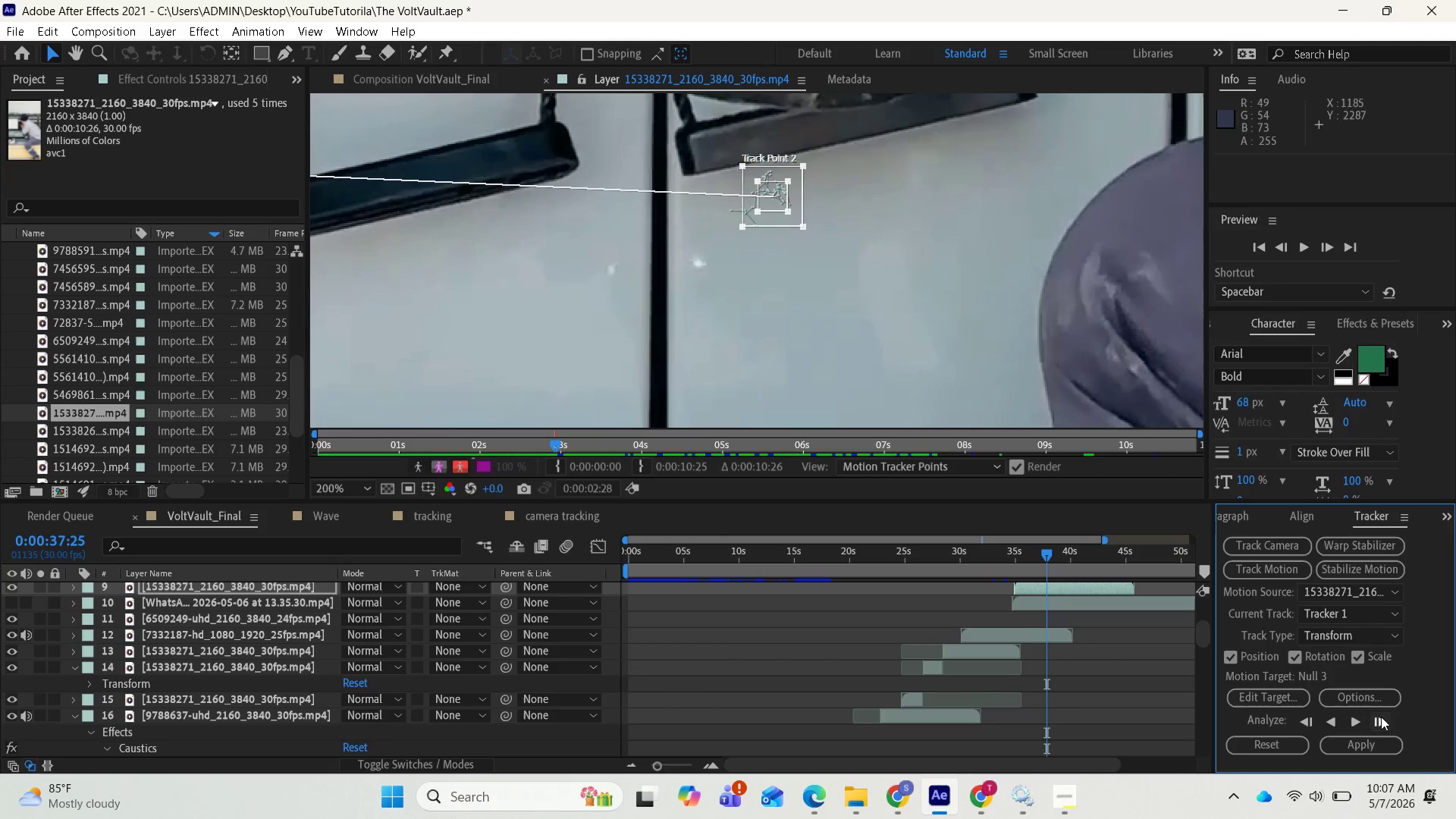 
left_click([1381, 717])
 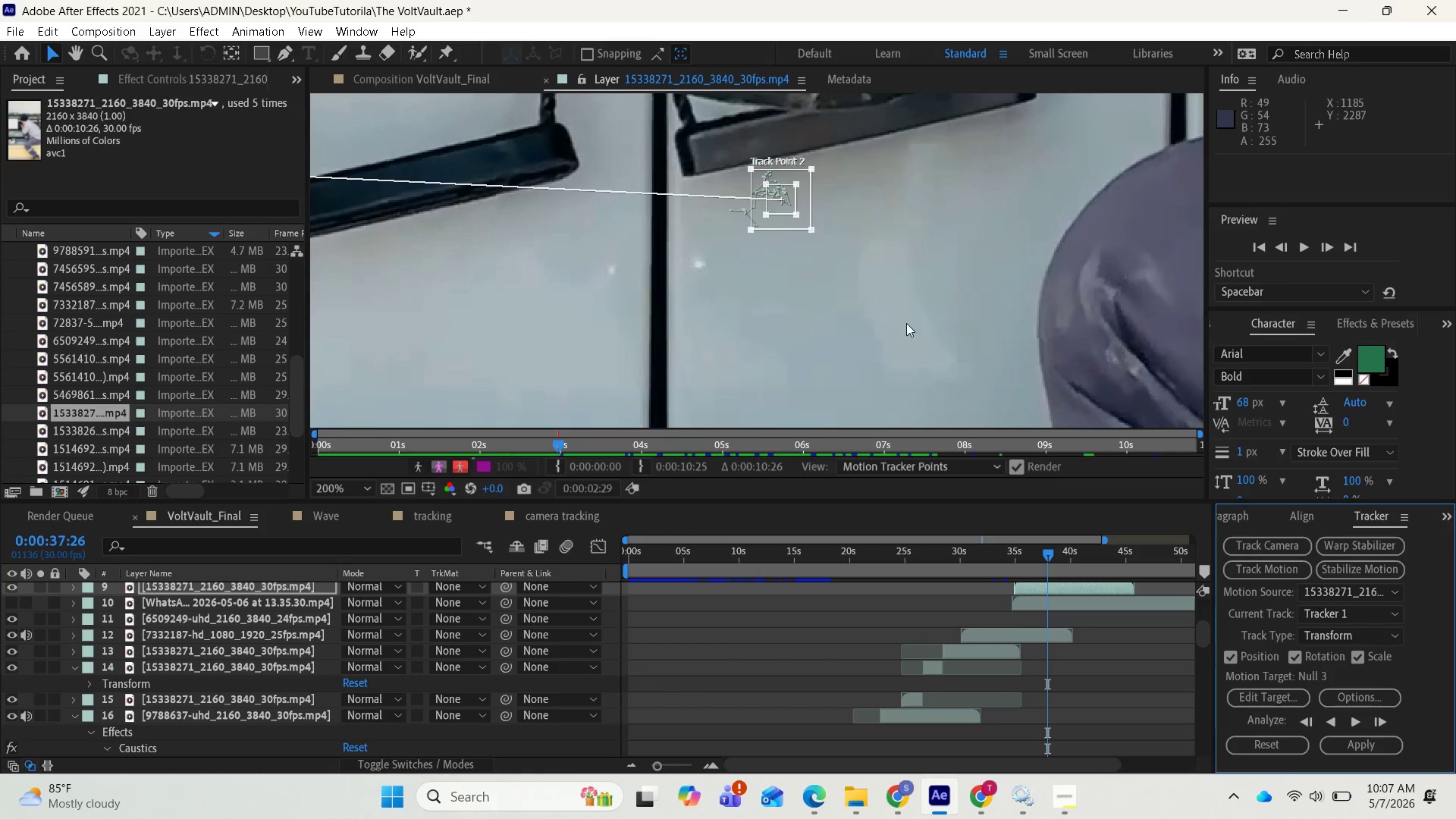 
left_click_drag(start_coordinate=[806, 204], to_coordinate=[801, 199])
 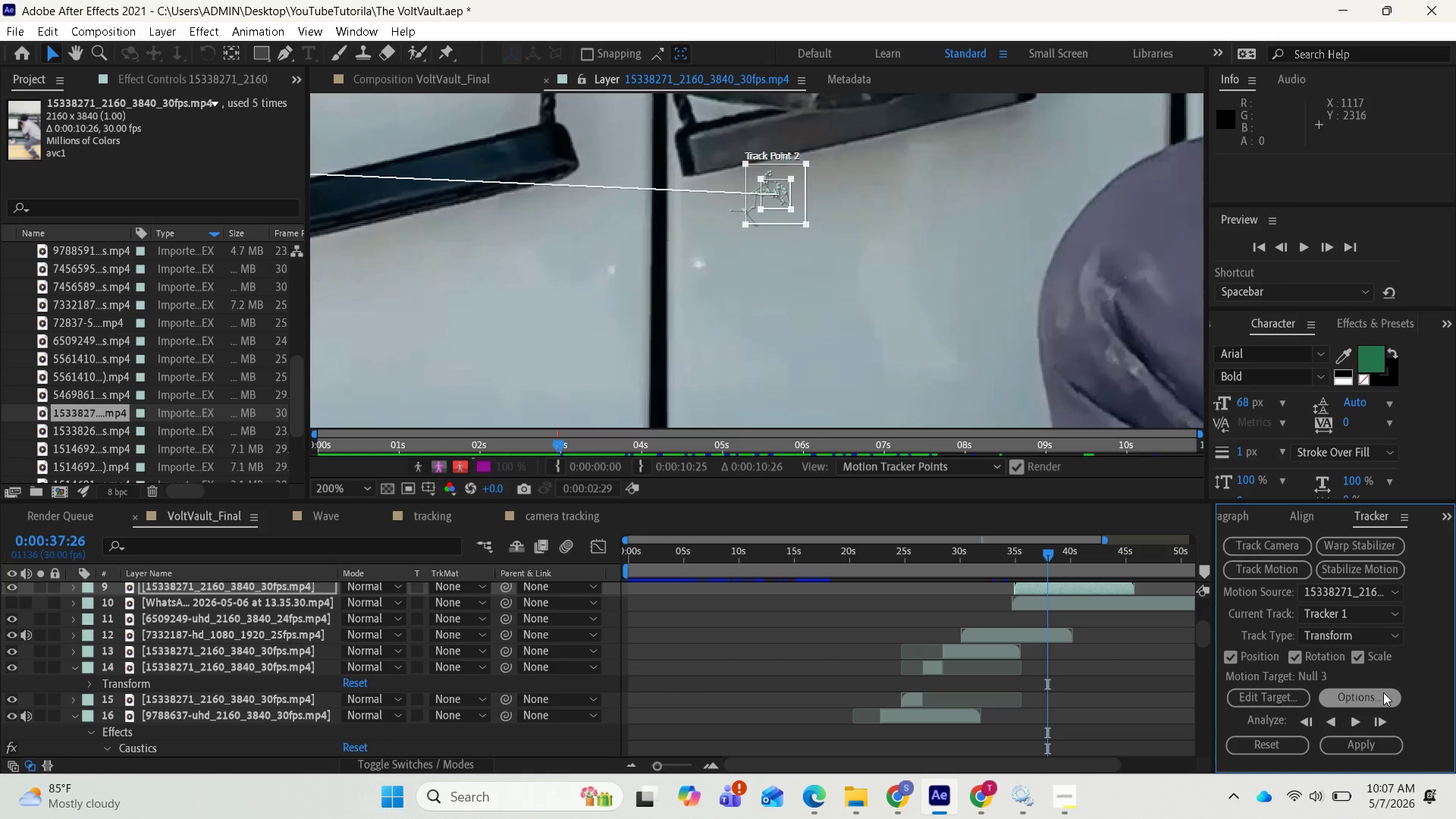 
left_click([1376, 717])
 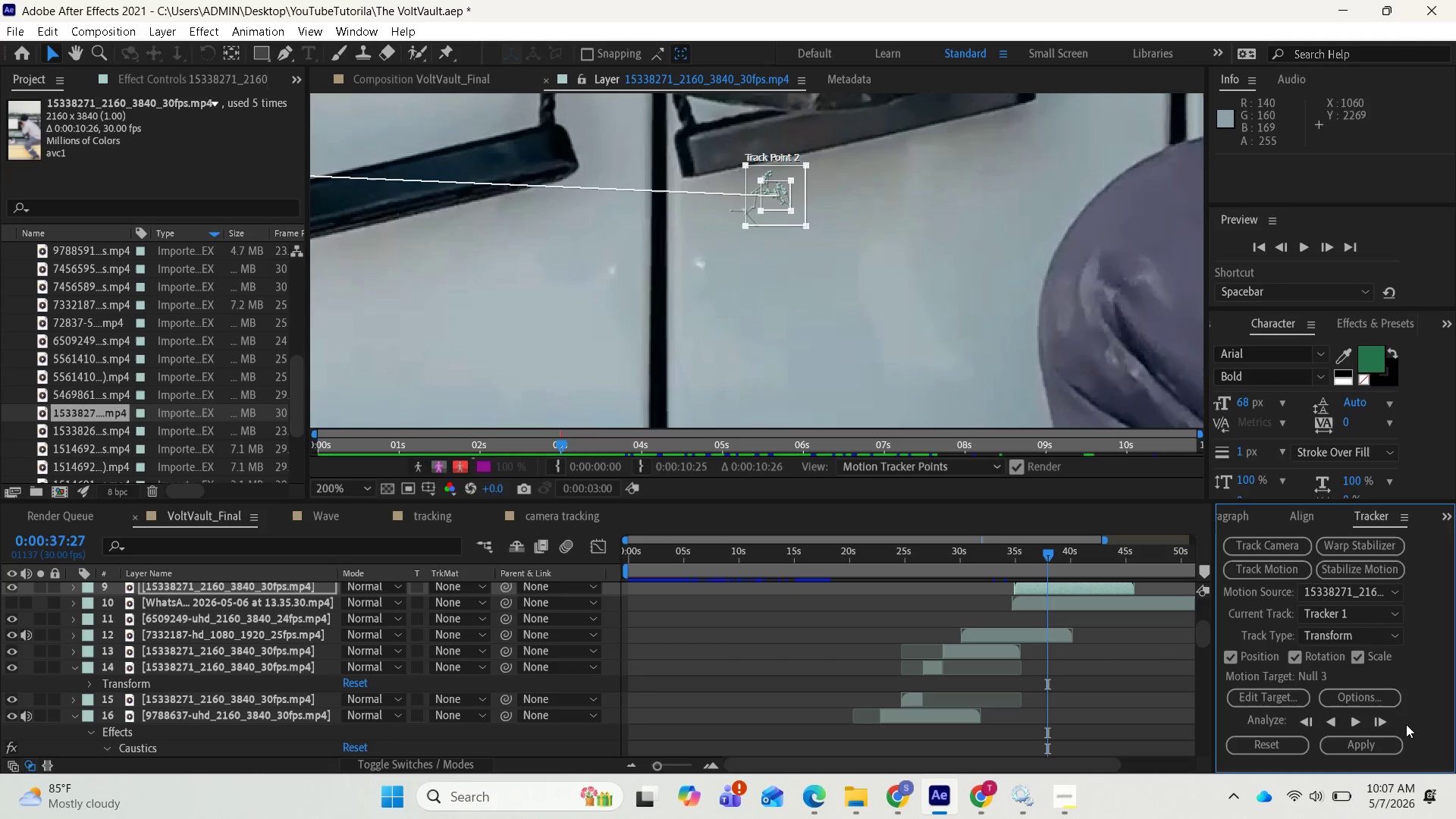 
left_click([1379, 723])
 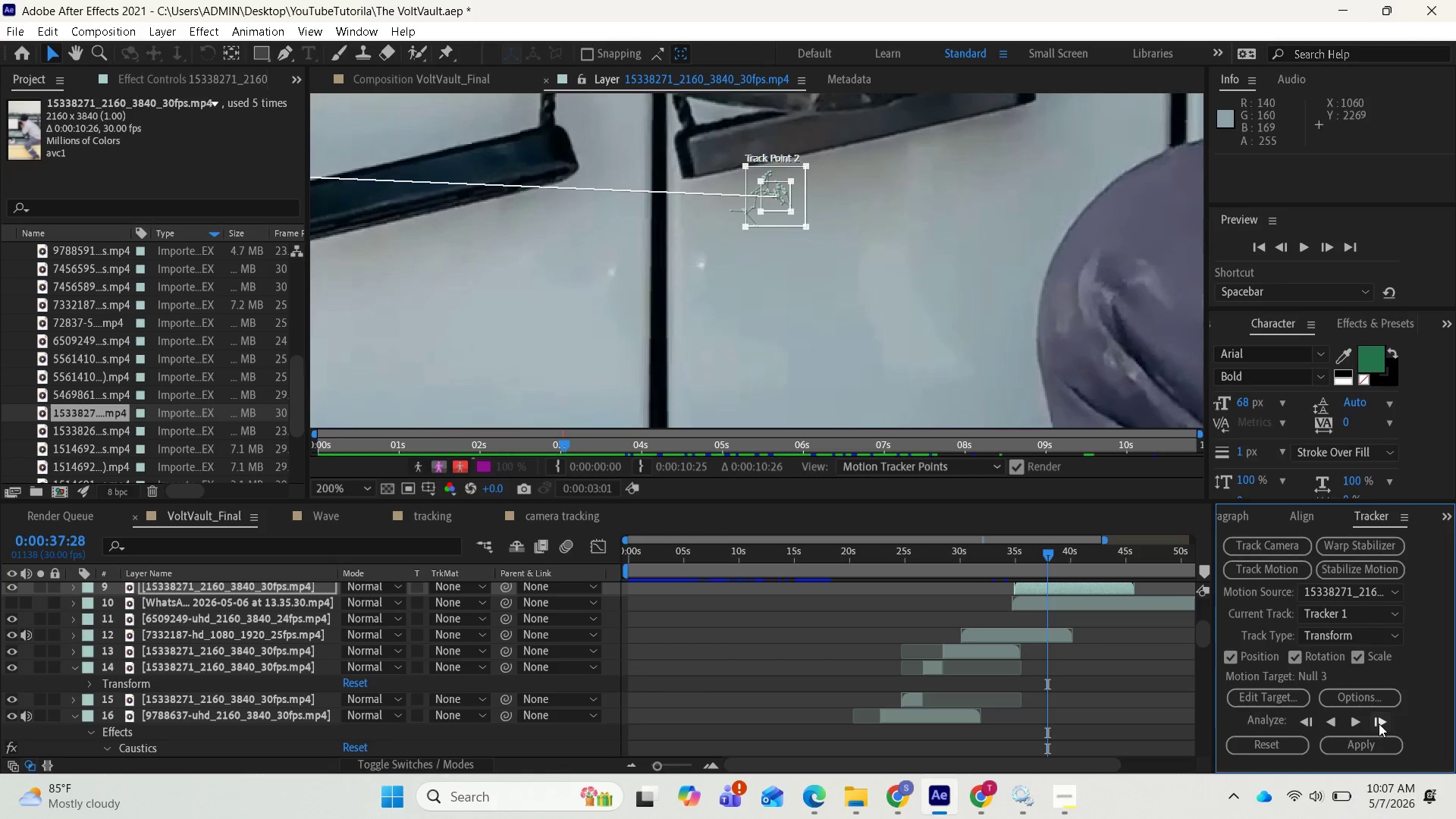 
left_click([1379, 723])
 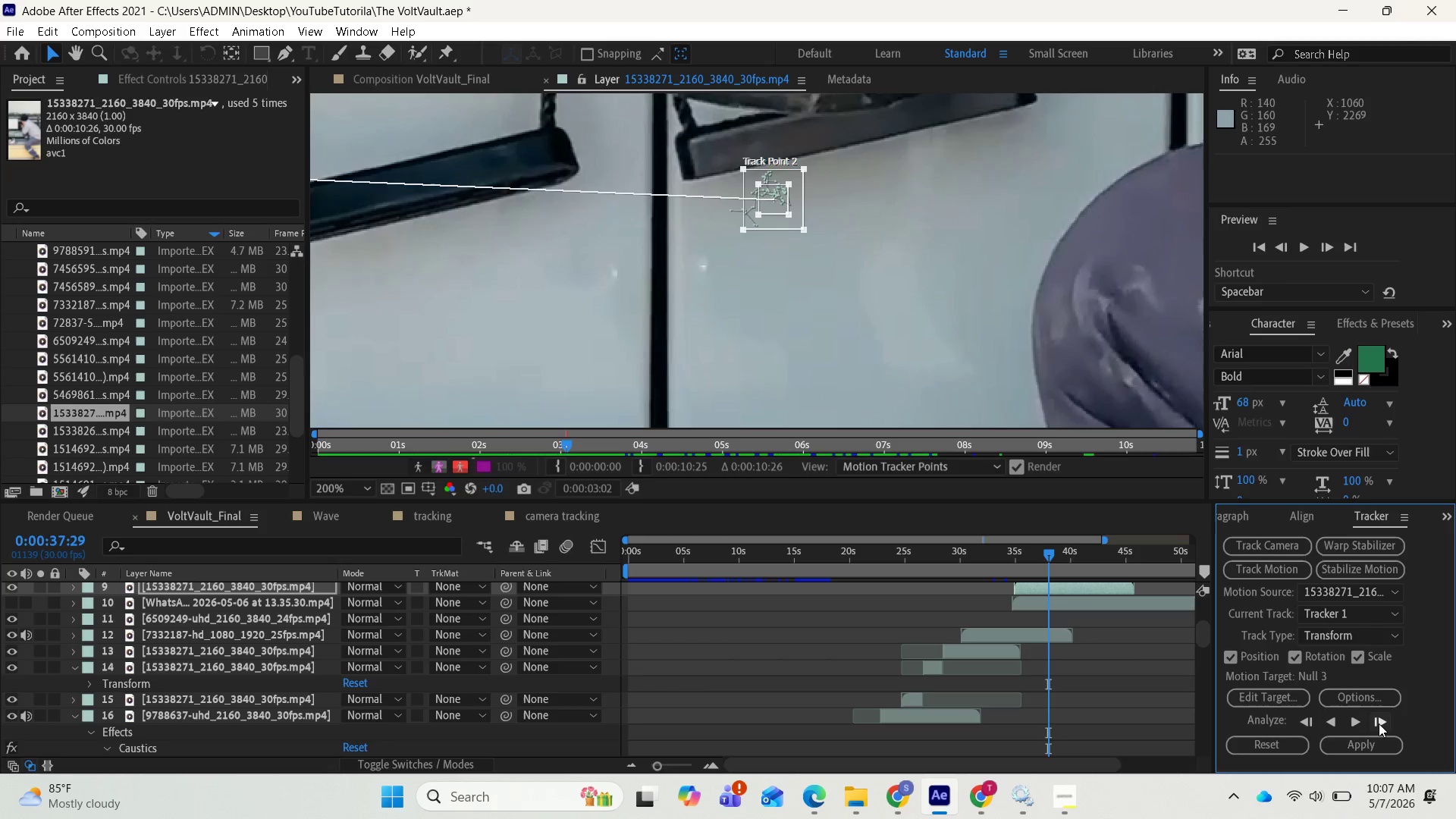 
left_click([1379, 723])
 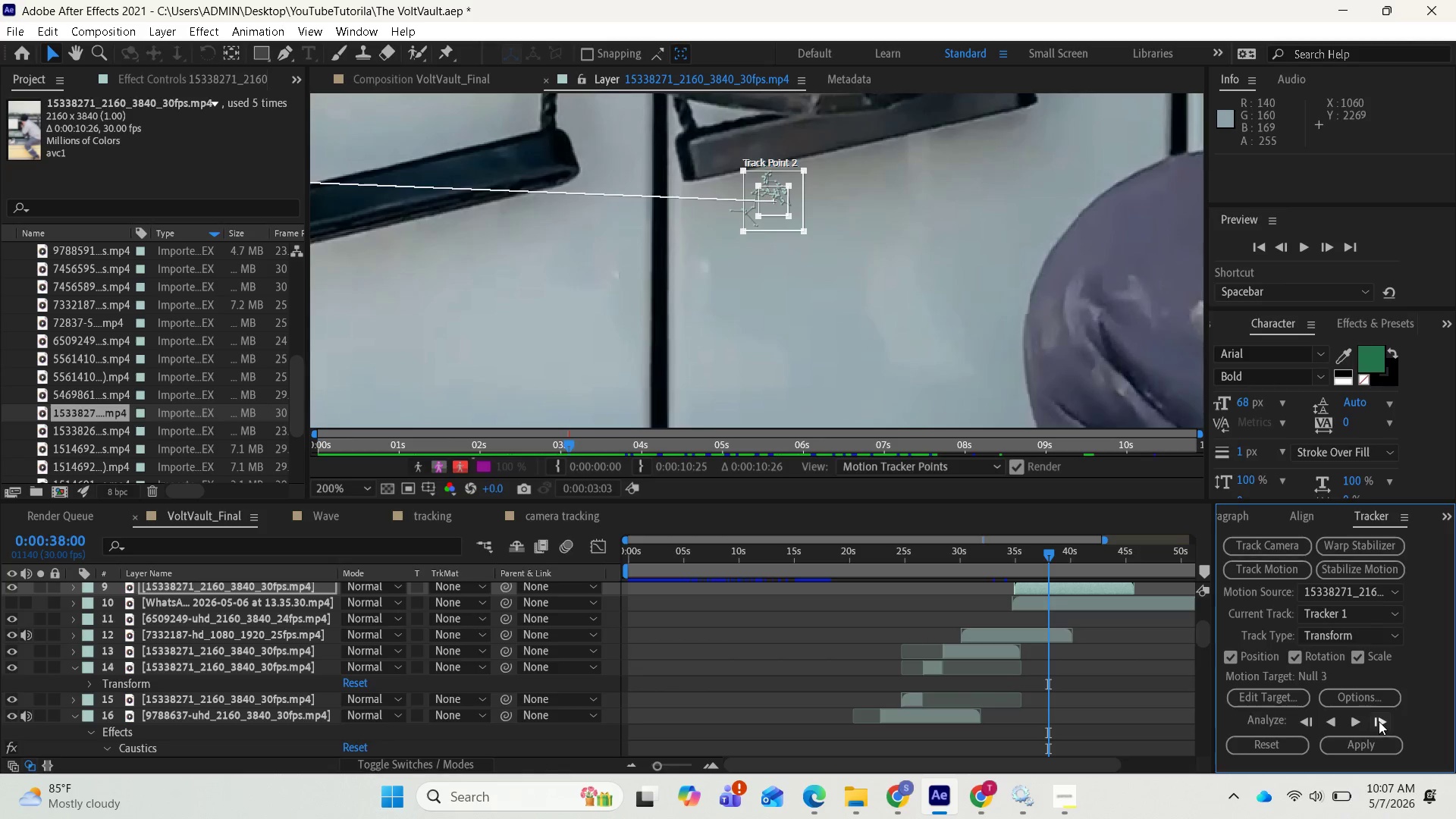 
left_click([1379, 721])
 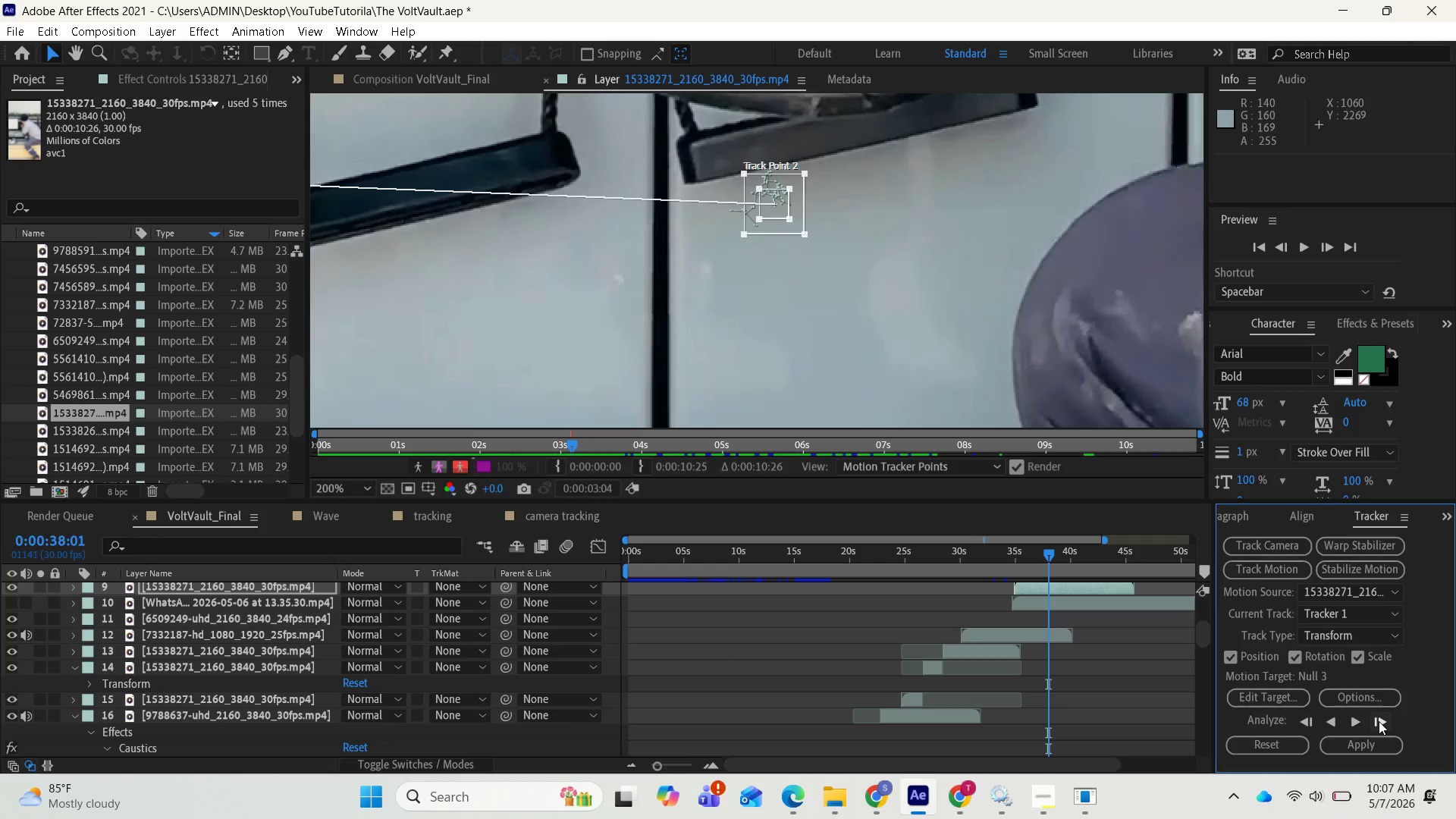 
left_click([1379, 721])
 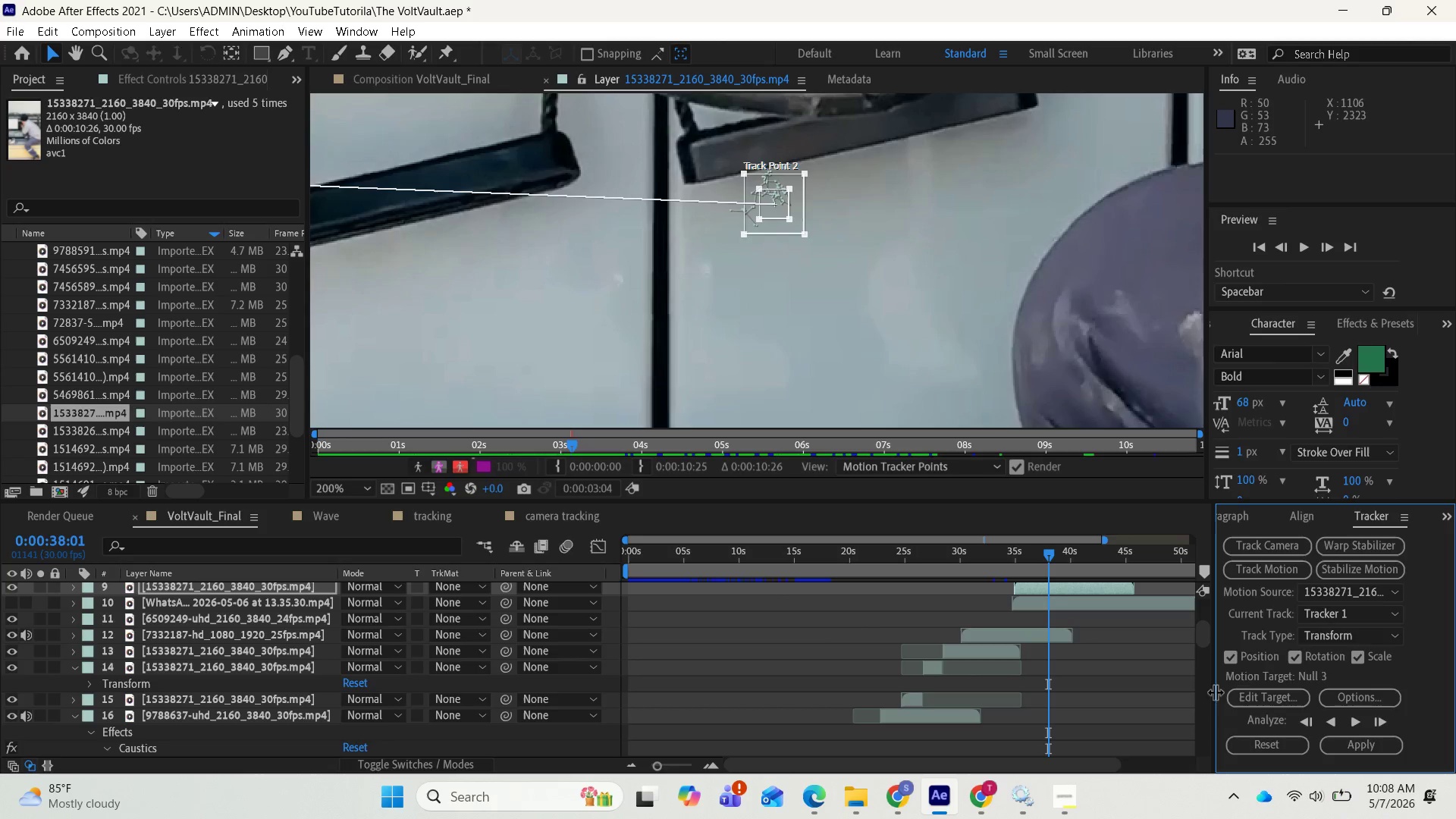 
wait(27.75)
 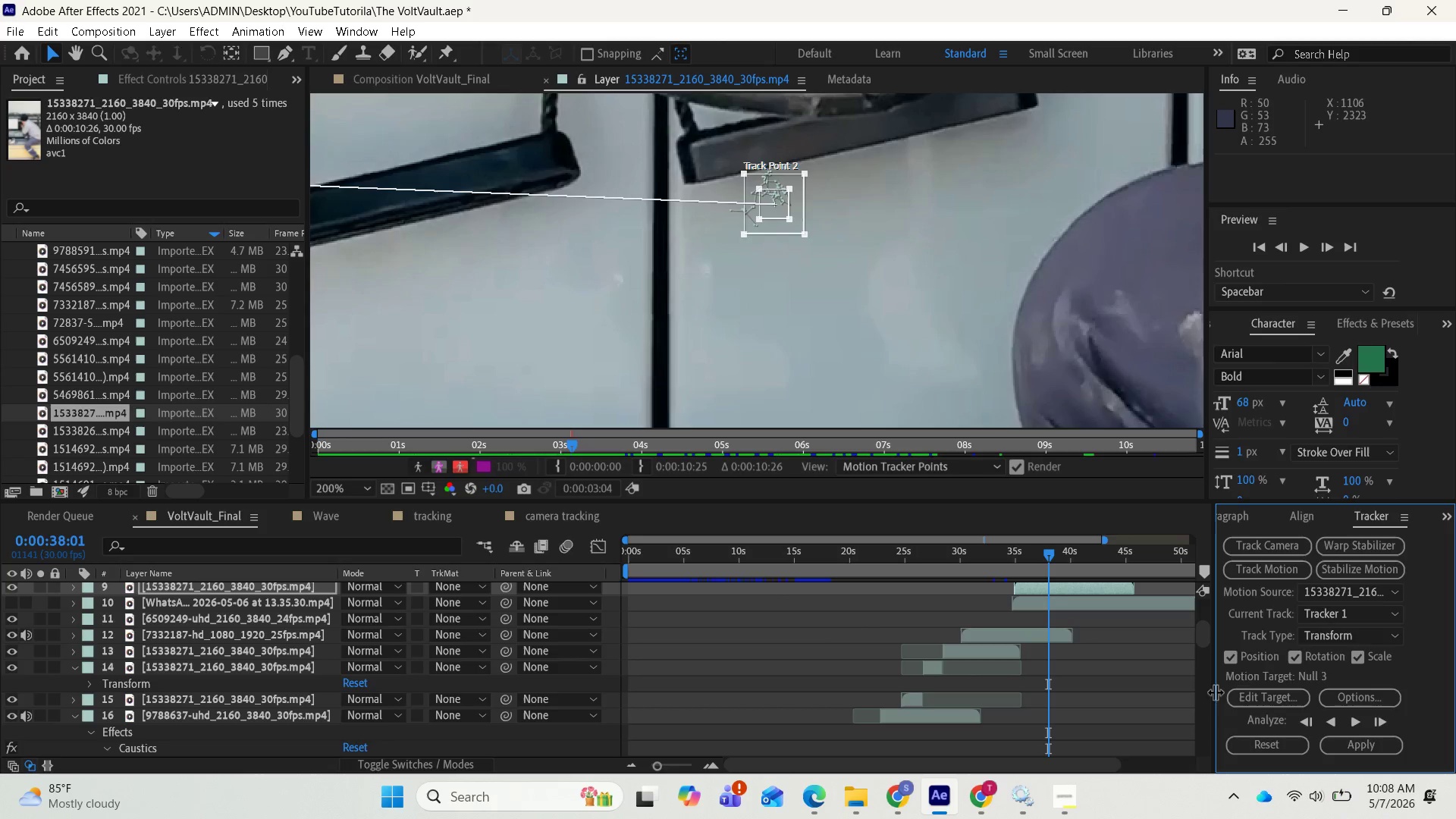 
left_click([1378, 723])
 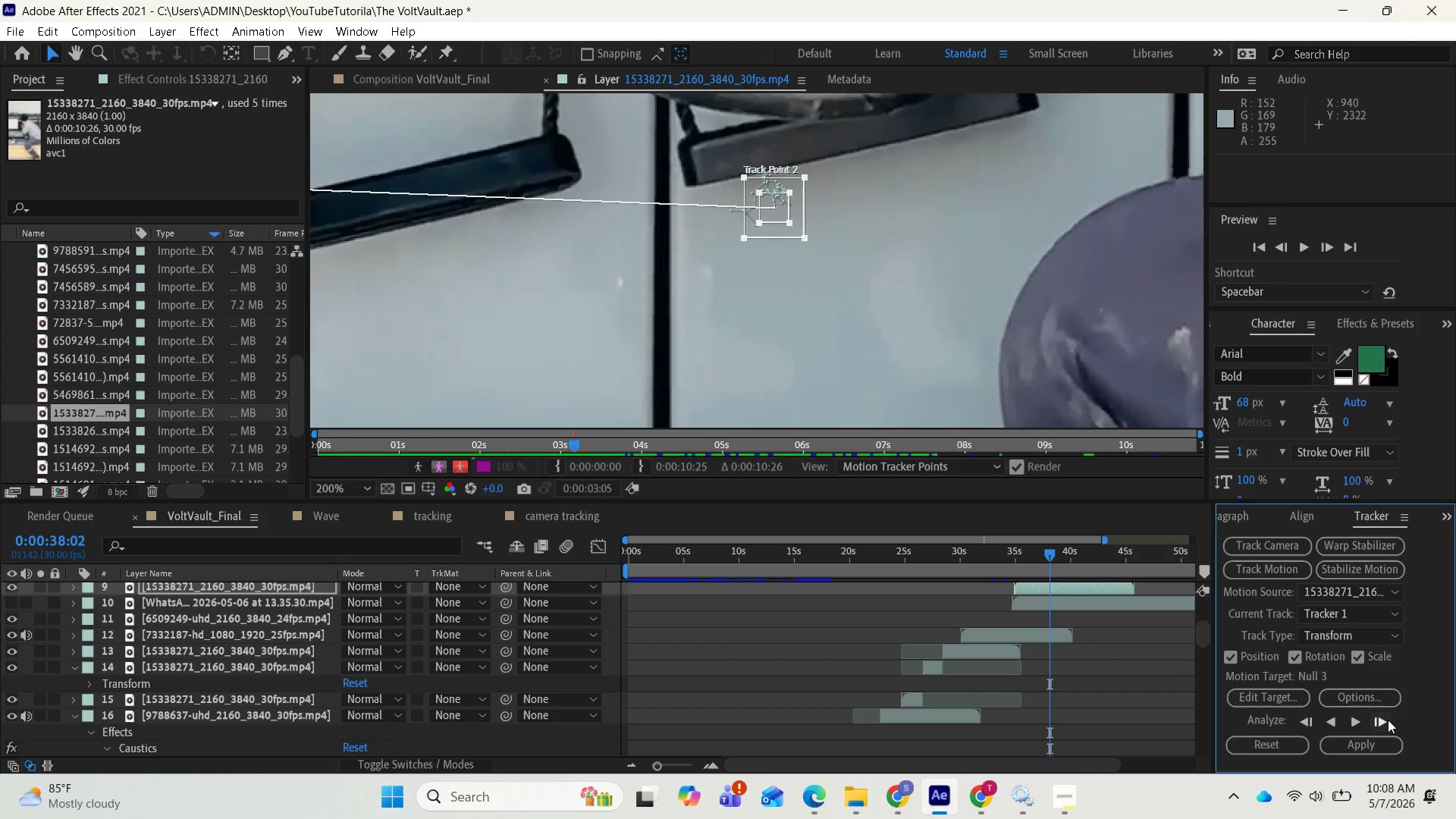 
left_click([1386, 725])
 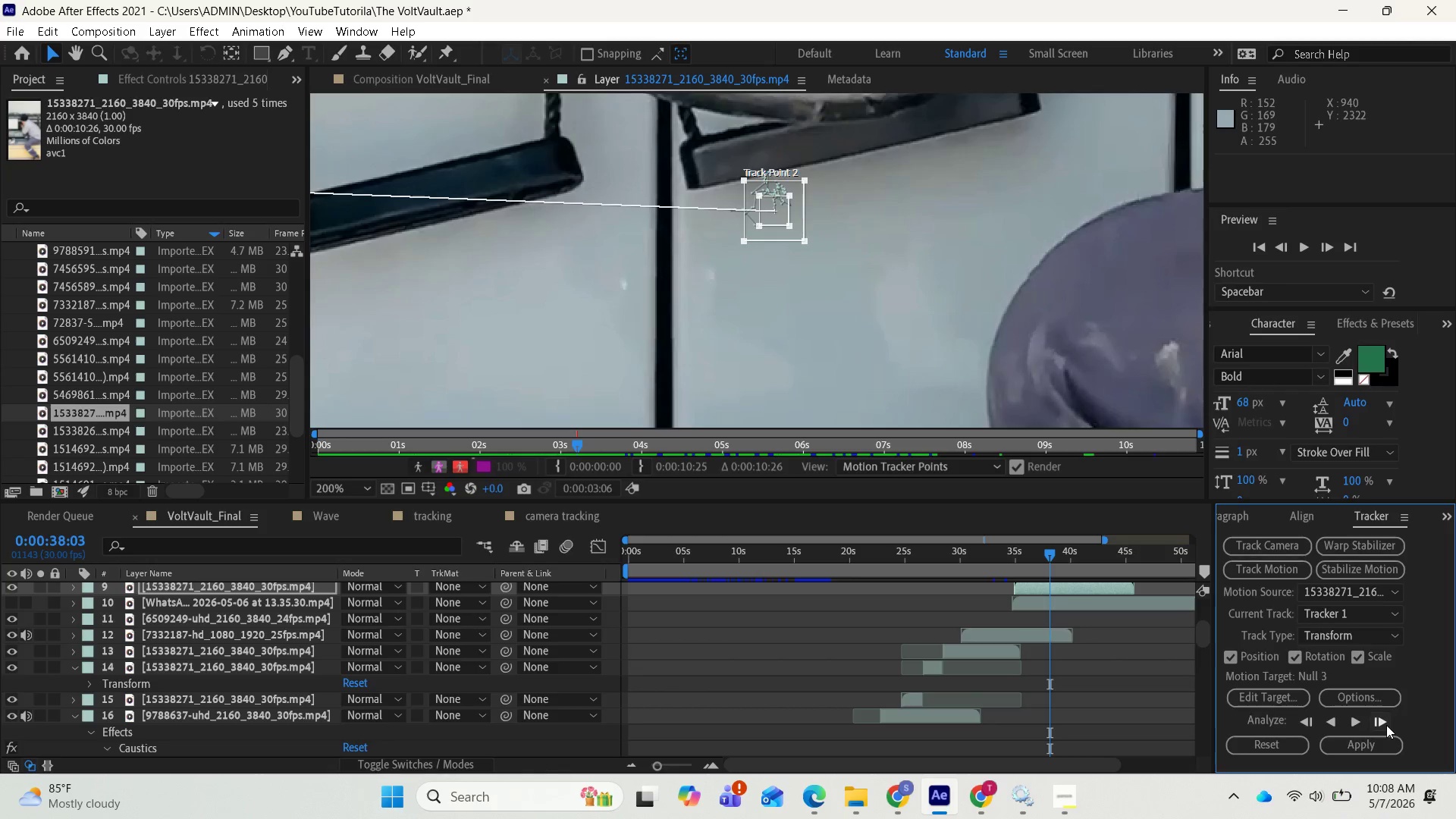 
left_click([1386, 725])
 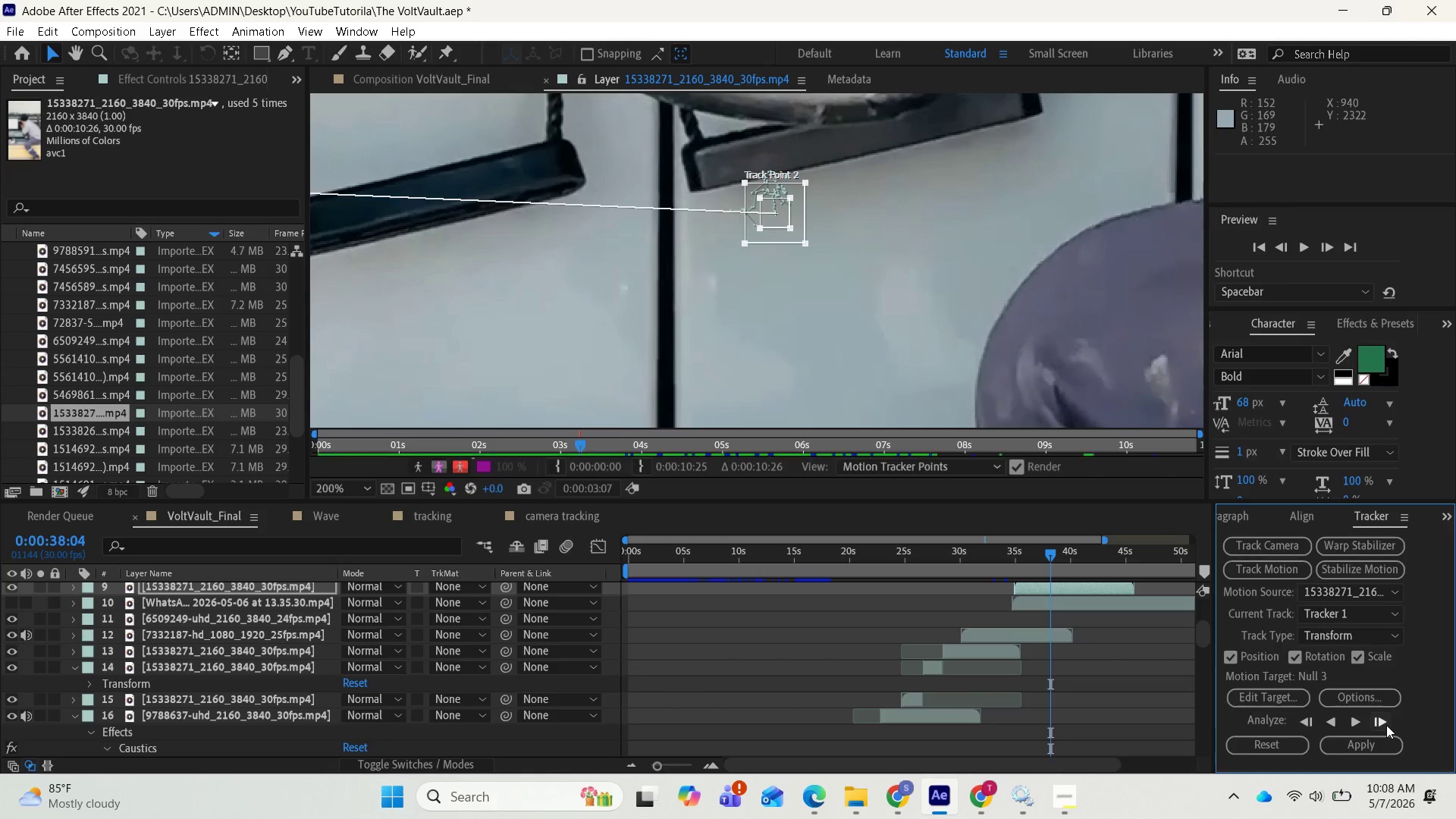 
left_click([1386, 725])
 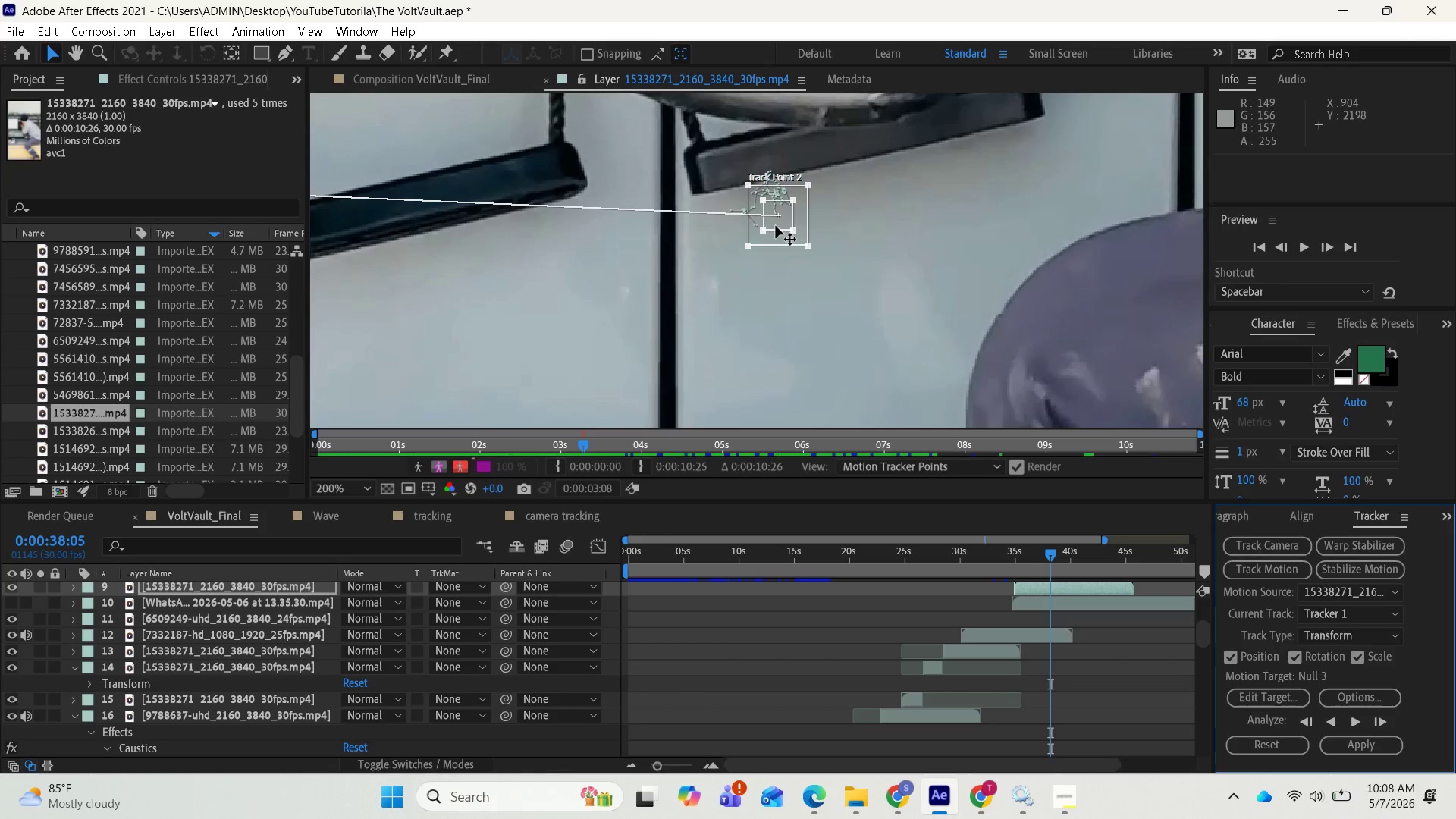 
left_click_drag(start_coordinate=[783, 241], to_coordinate=[779, 234])
 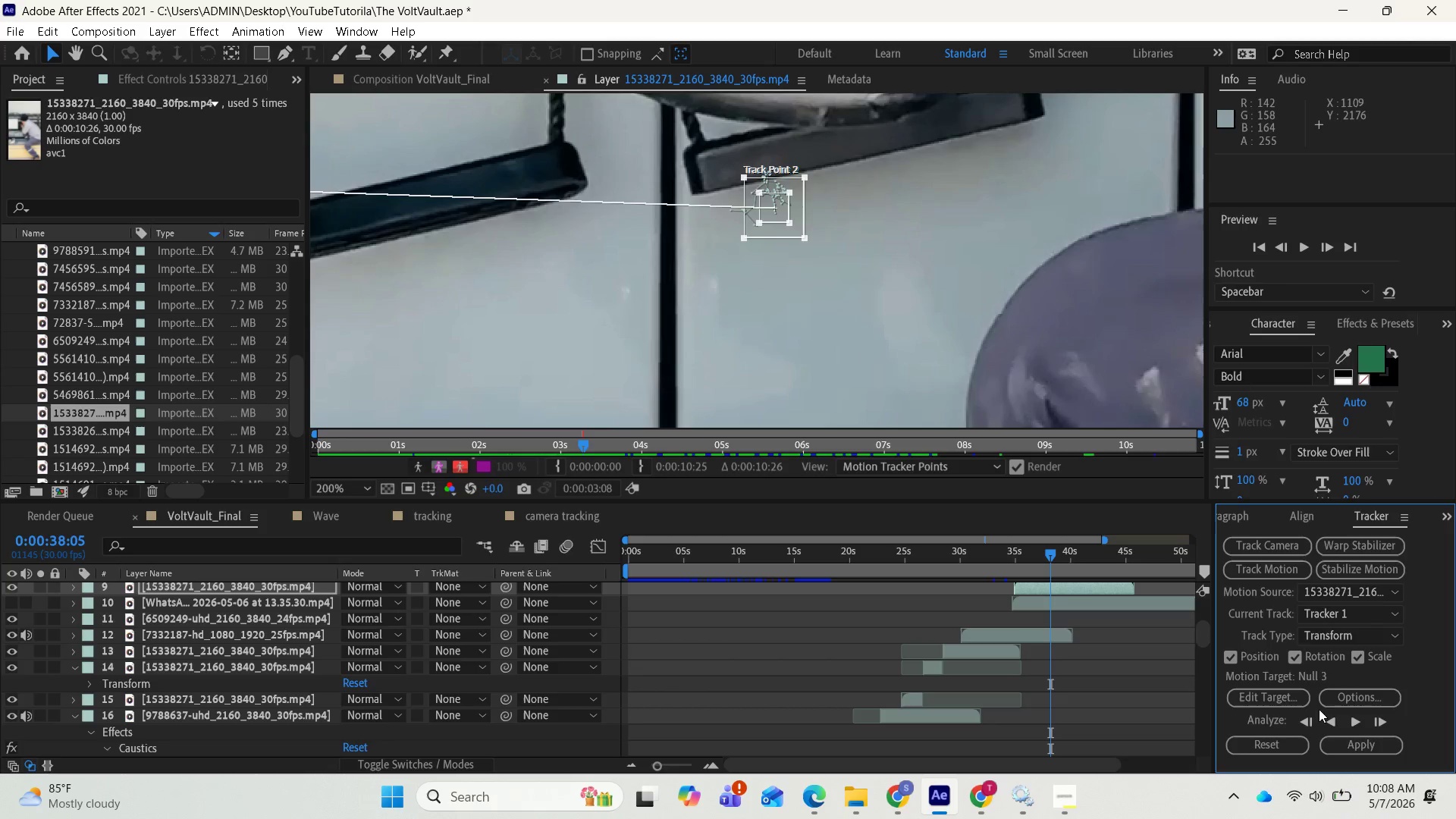 
left_click([1380, 723])
 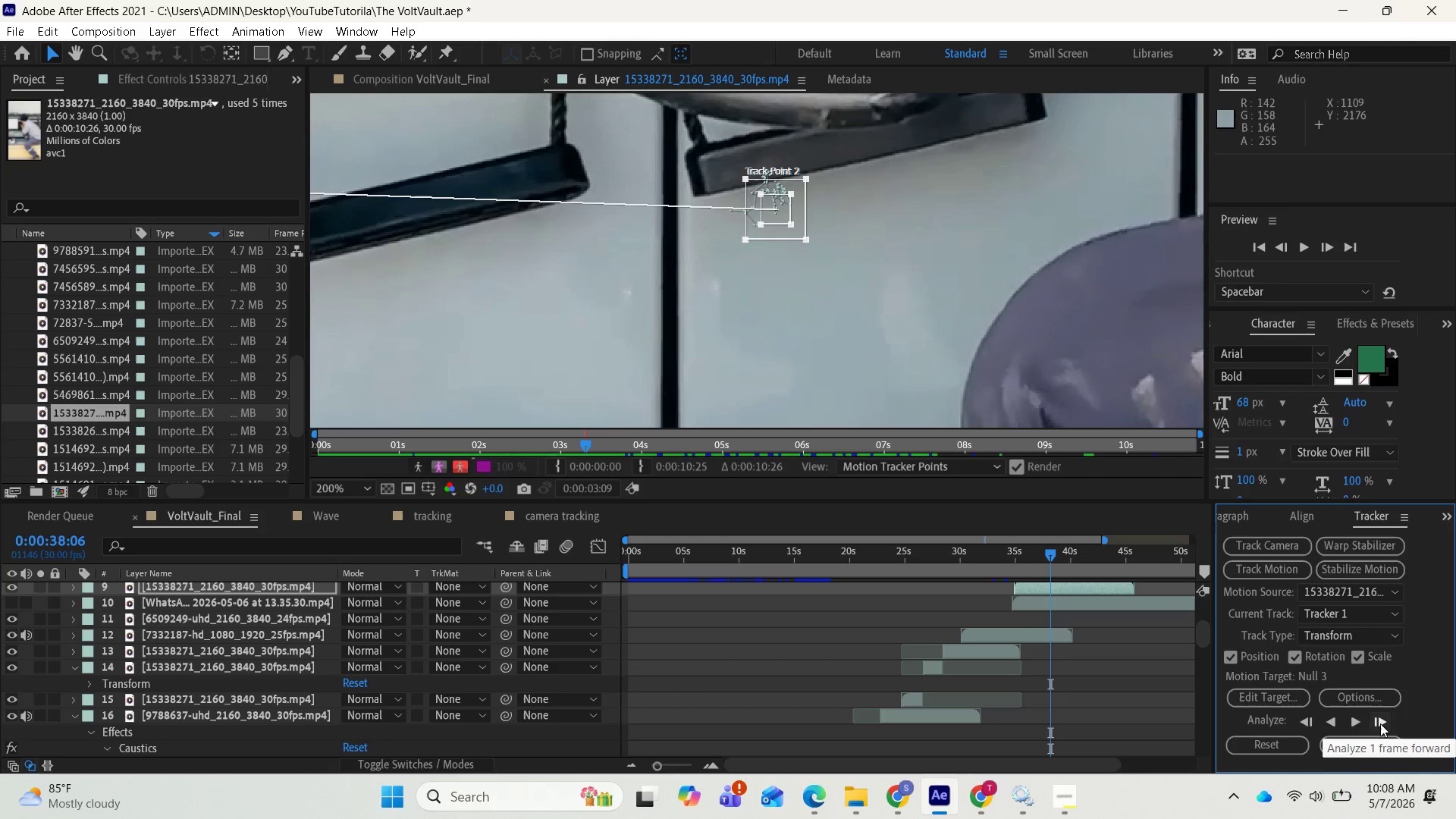 
wait(6.83)
 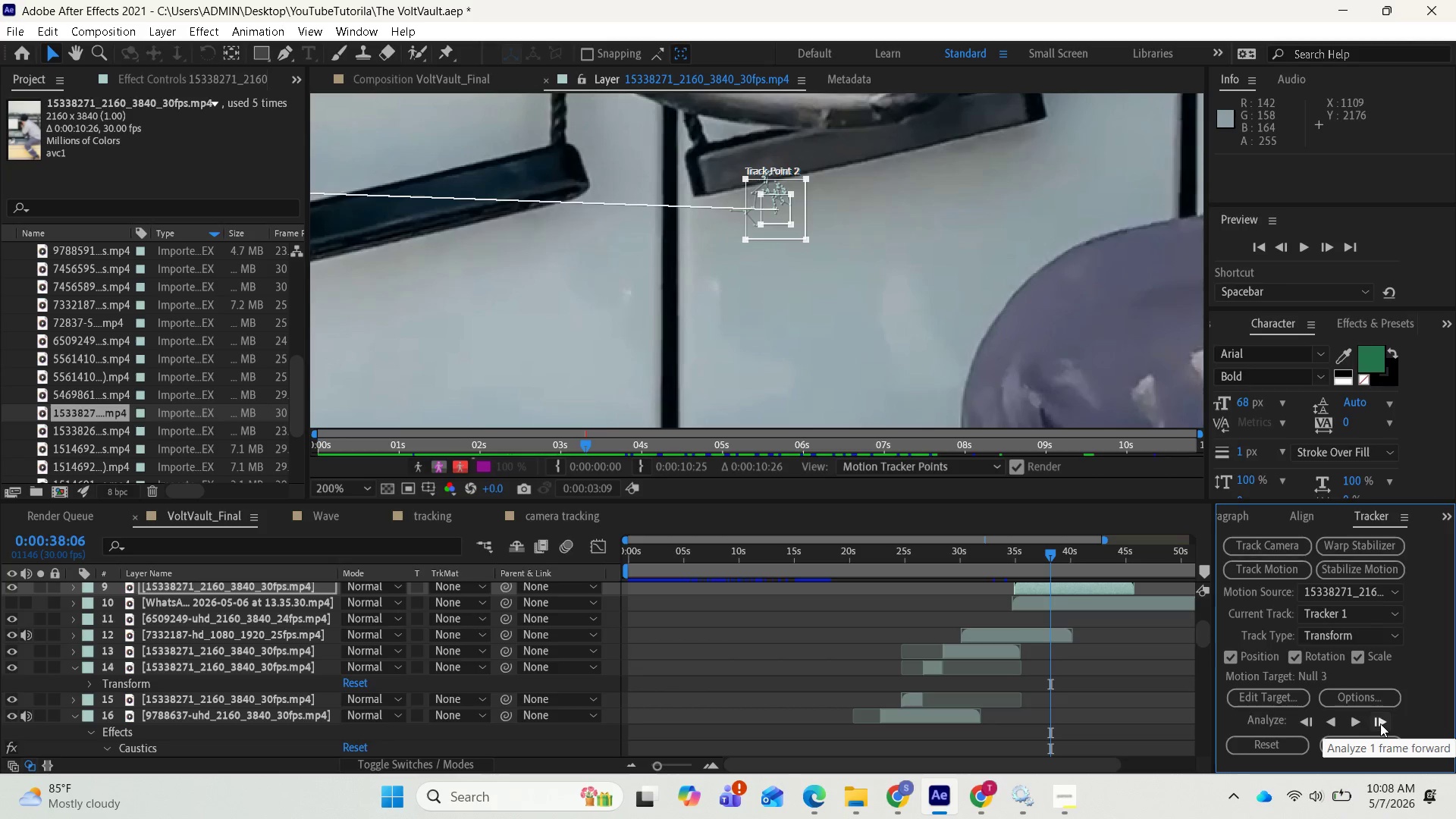 
left_click_drag(start_coordinate=[799, 219], to_coordinate=[797, 208])
 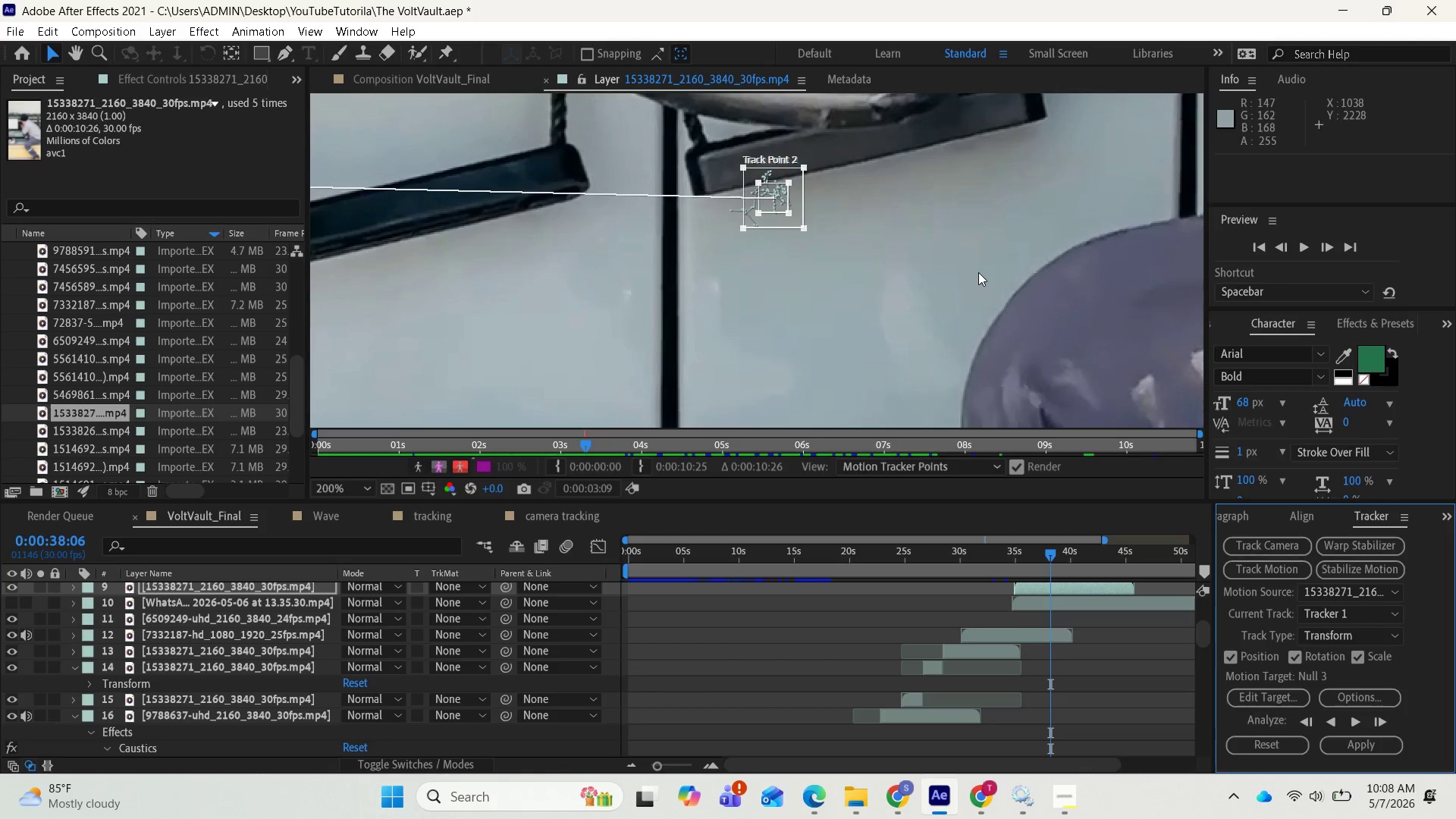 
wait(16.73)
 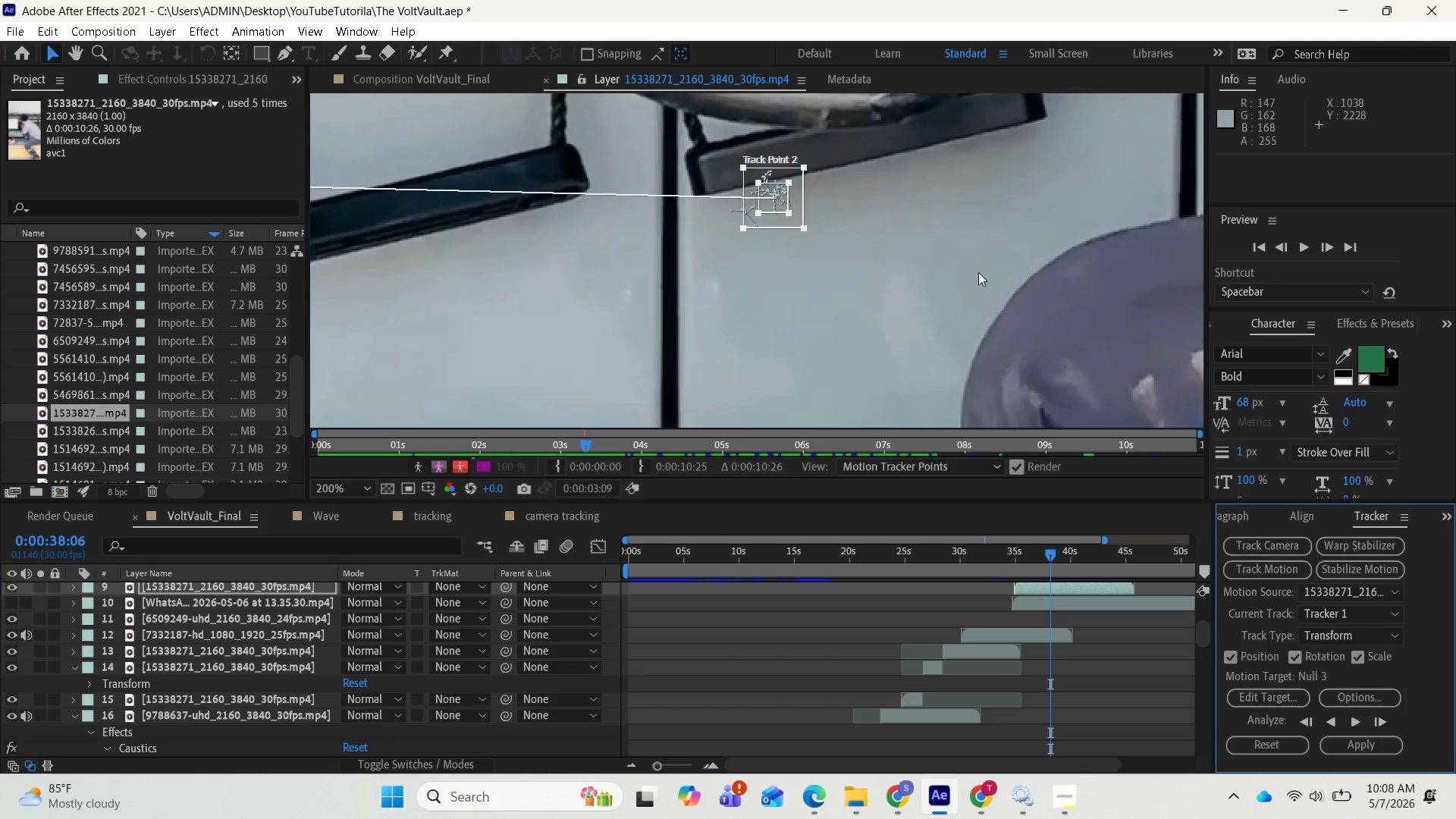 
left_click([1376, 723])
 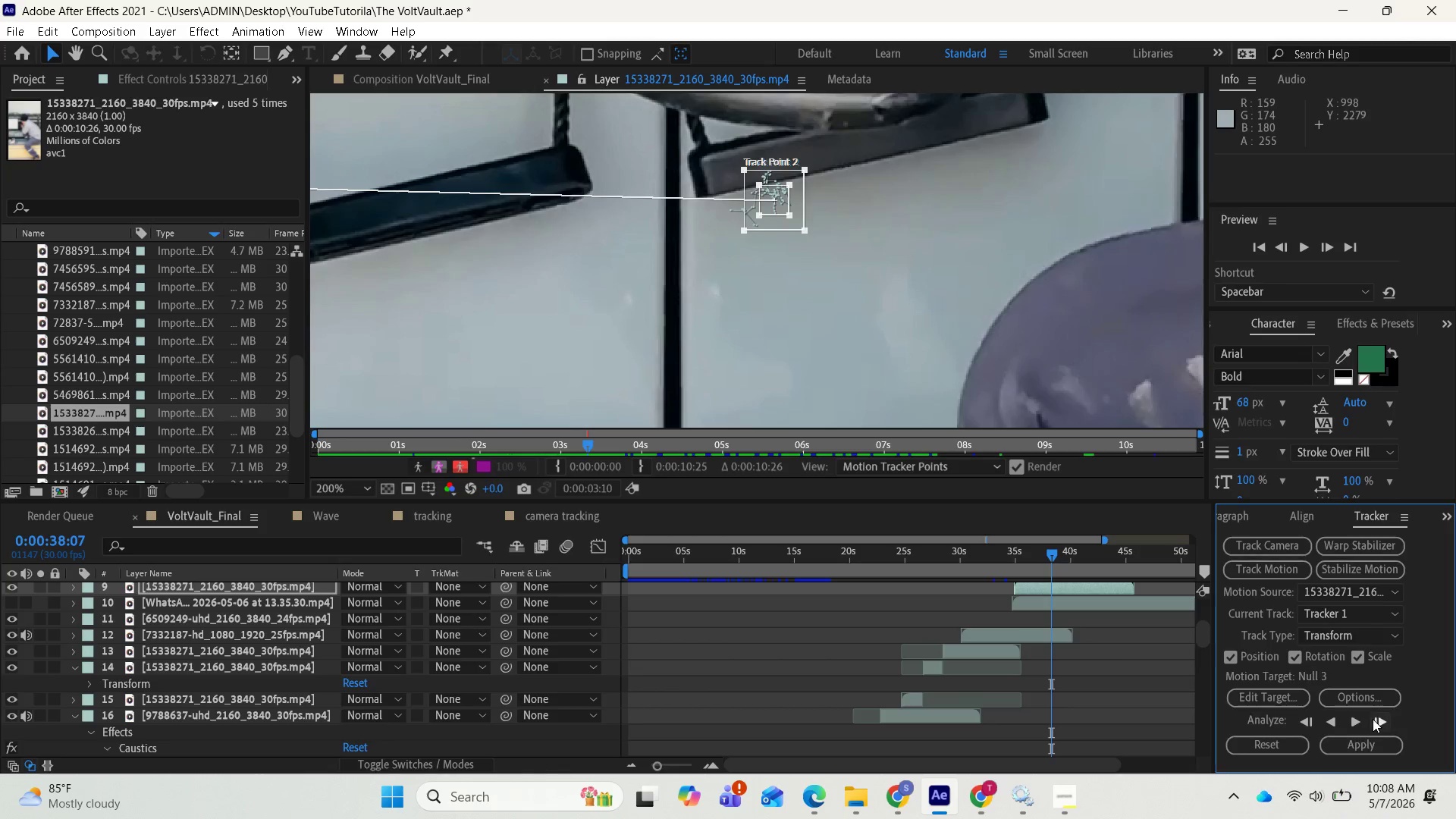 
left_click([1373, 718])
 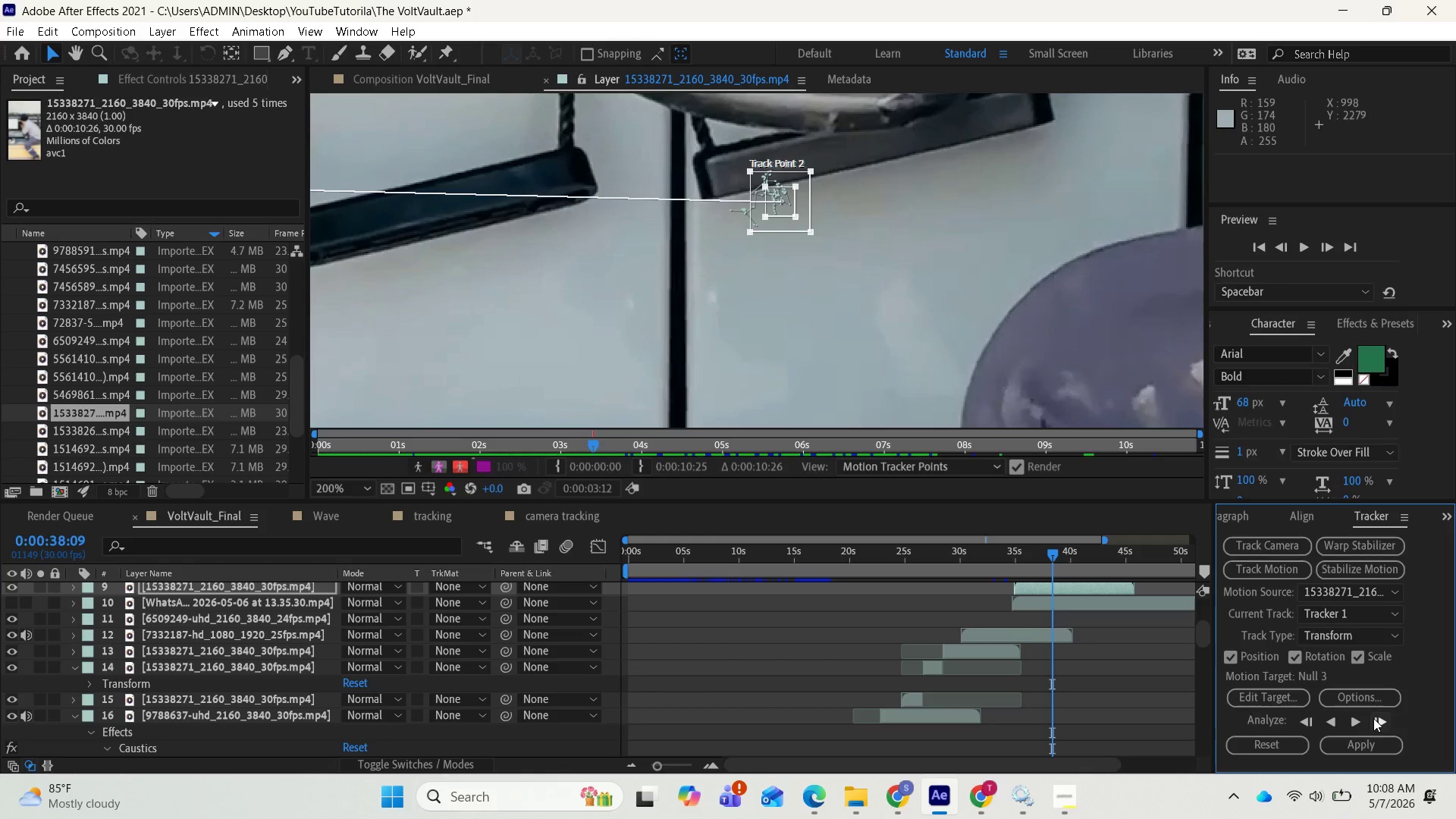 
left_click([1373, 718])
 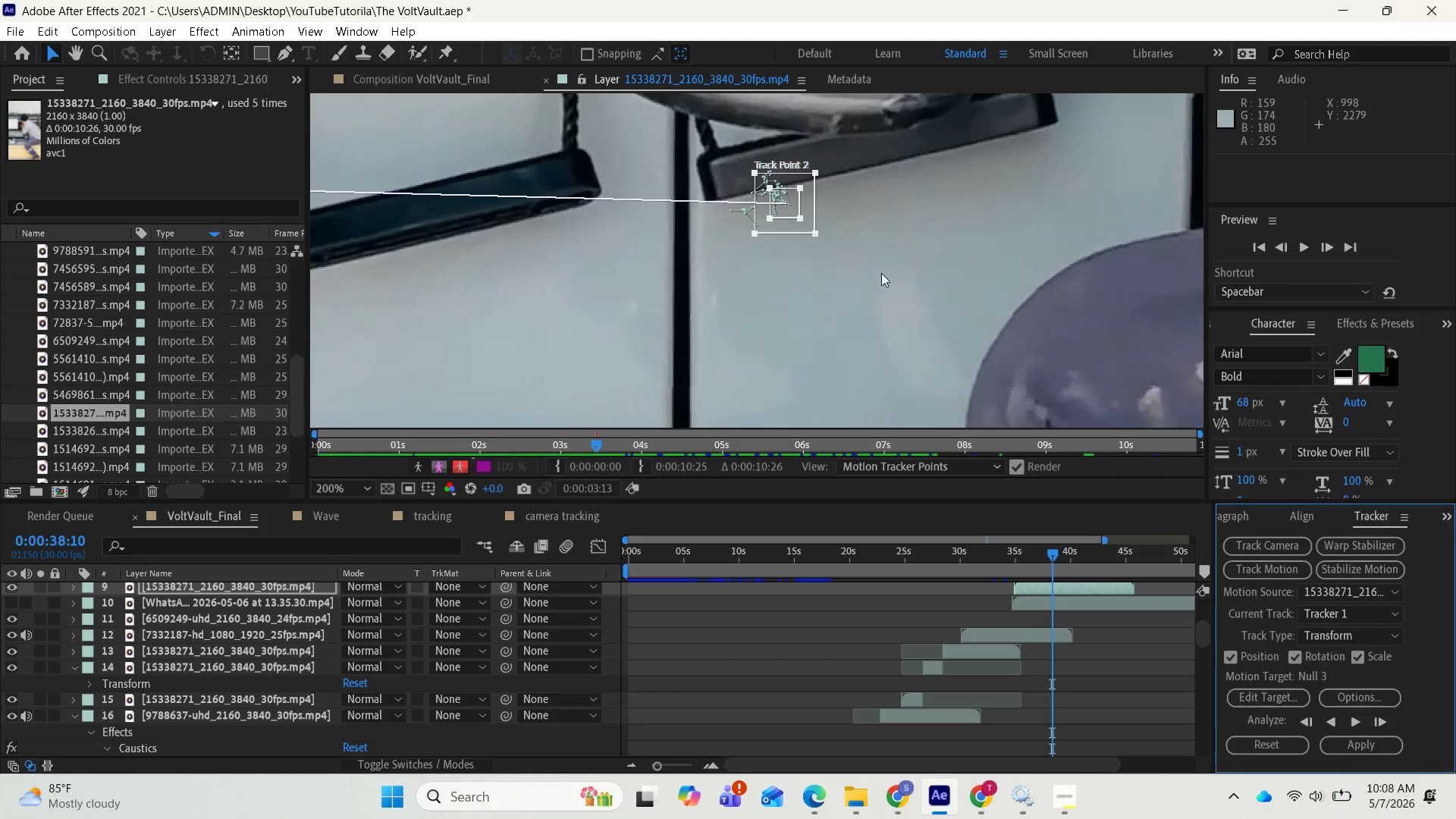 
left_click_drag(start_coordinate=[808, 207], to_coordinate=[800, 199])
 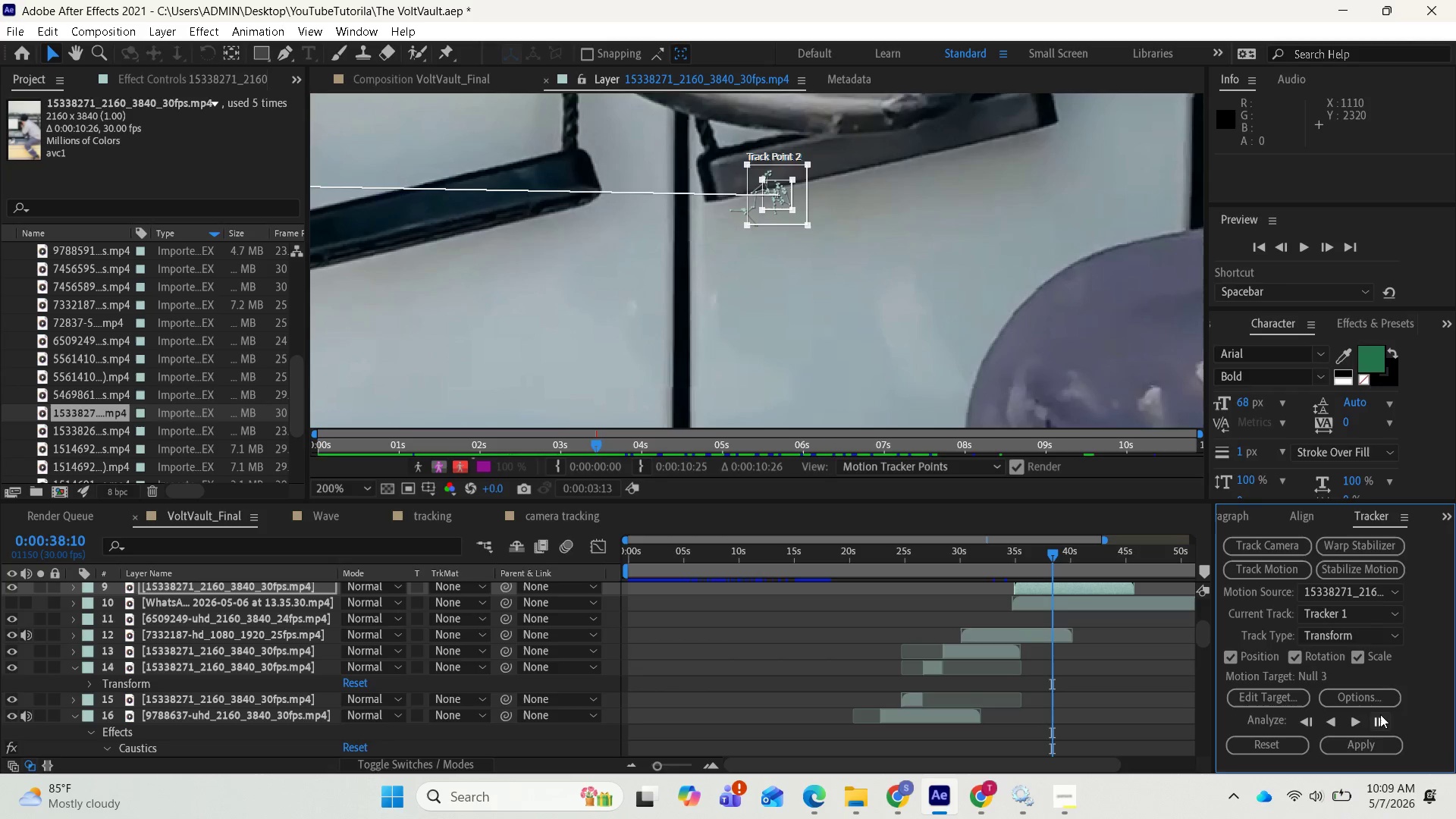 
left_click([1381, 717])
 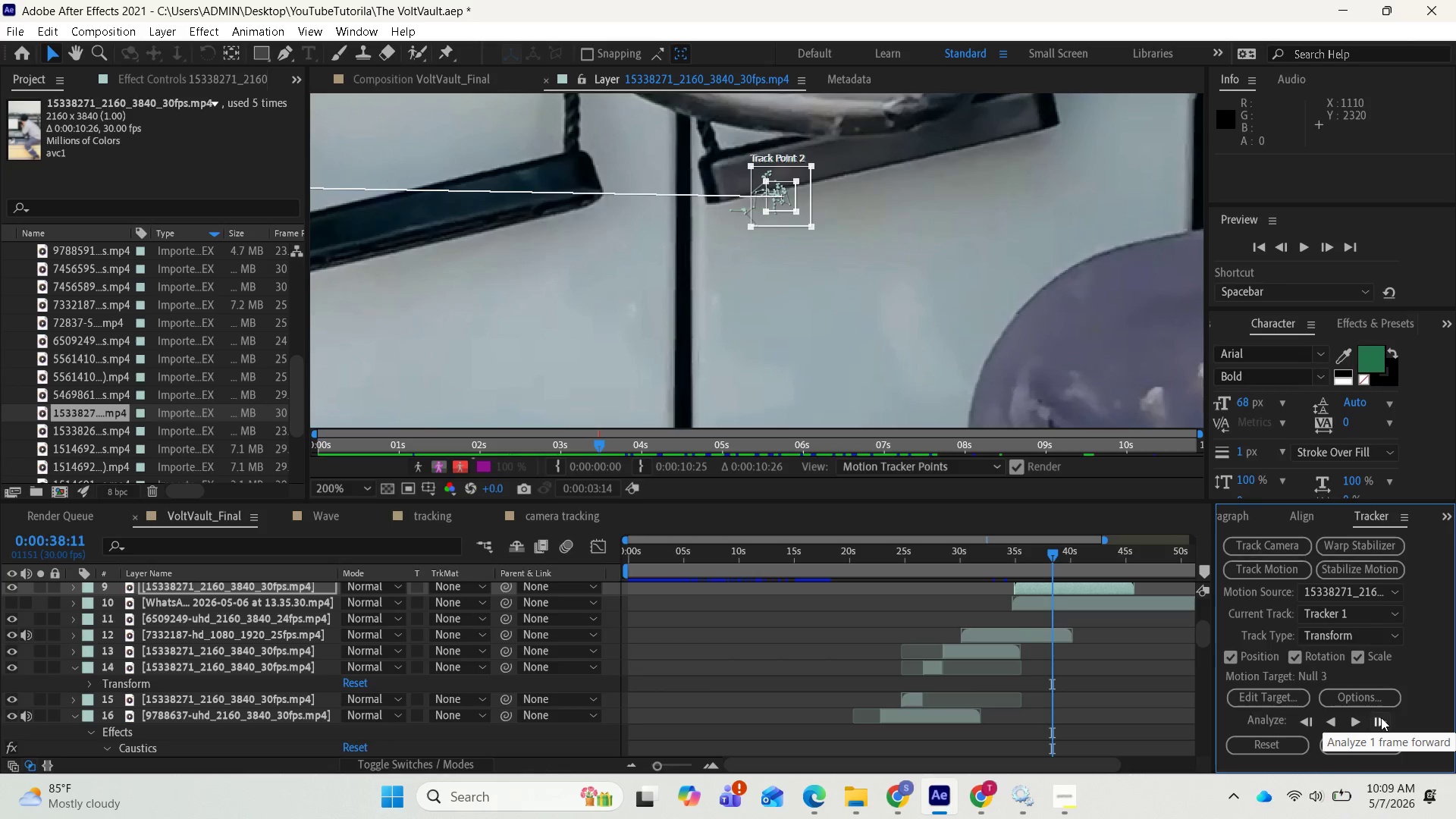 
left_click([1381, 717])
 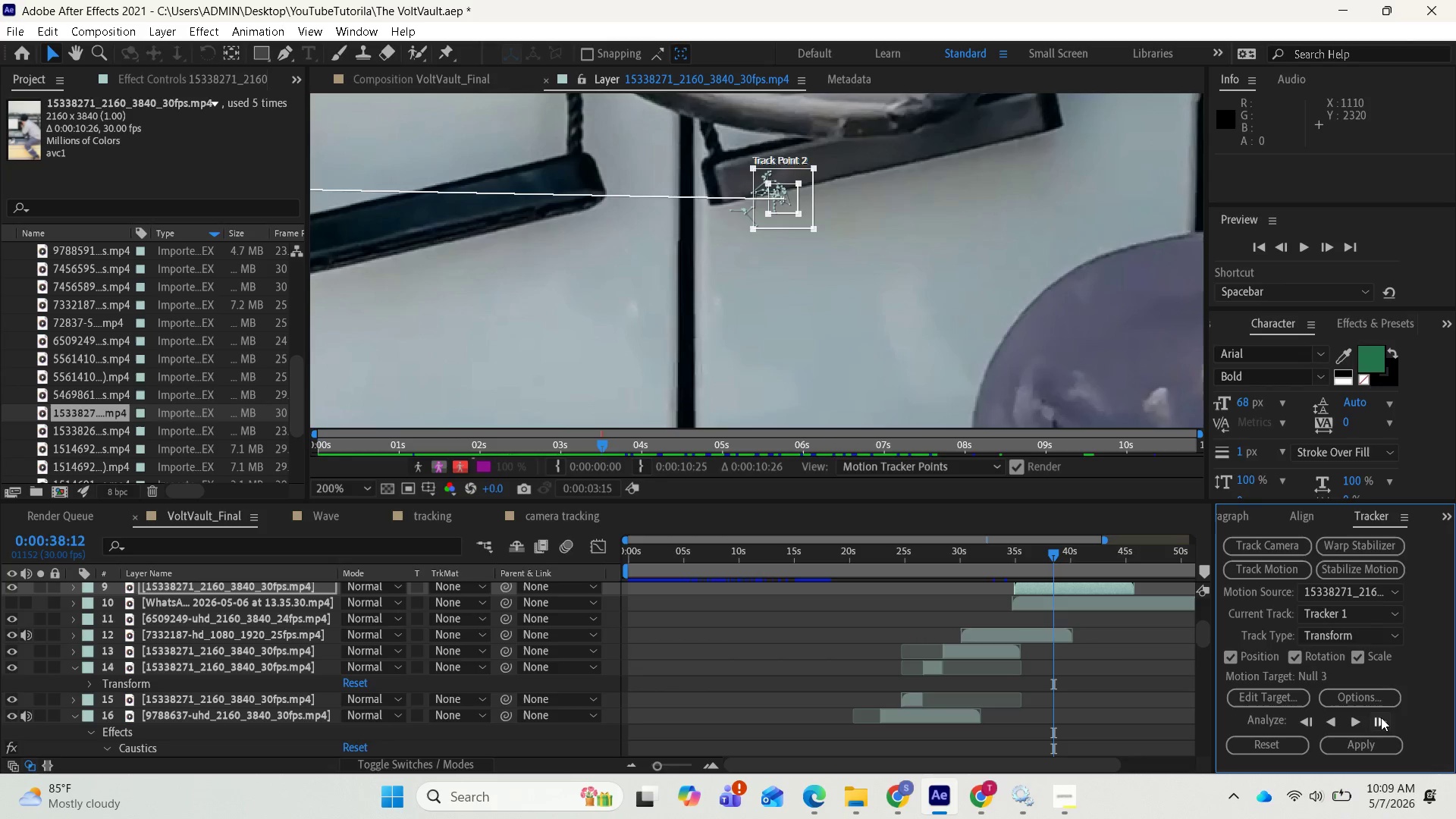 
left_click([1381, 717])
 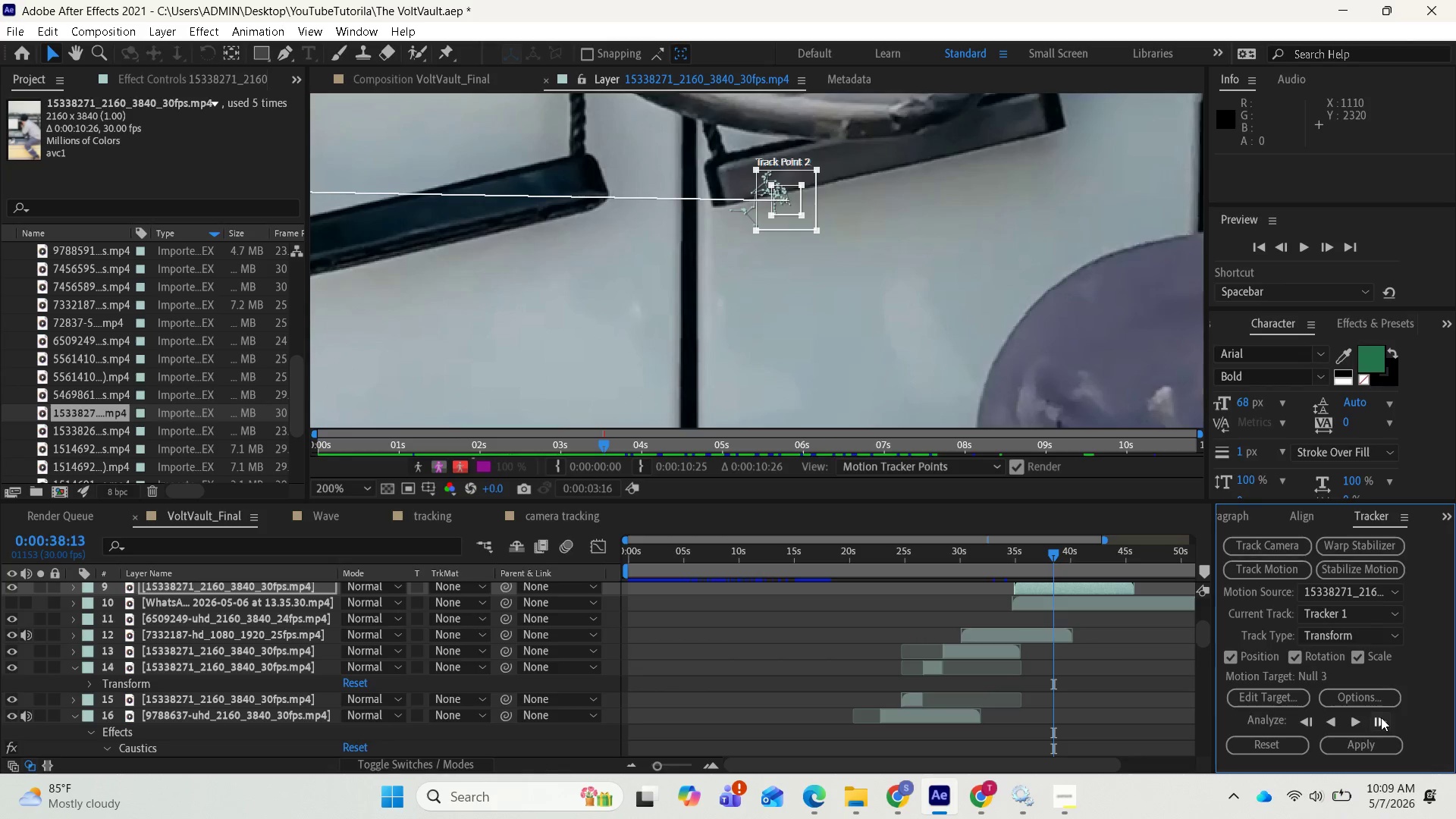 
left_click([1381, 717])
 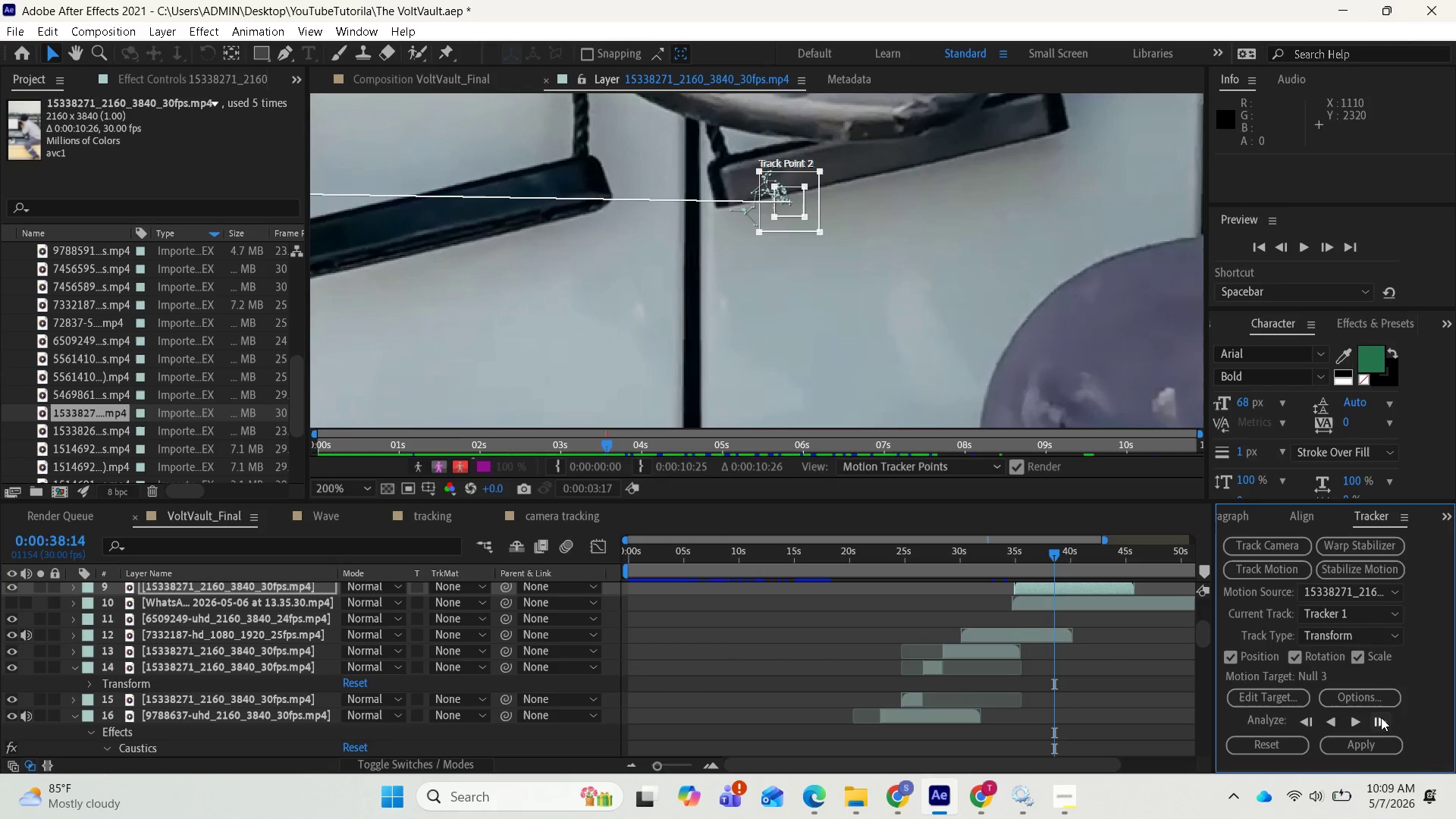 
left_click([1381, 717])
 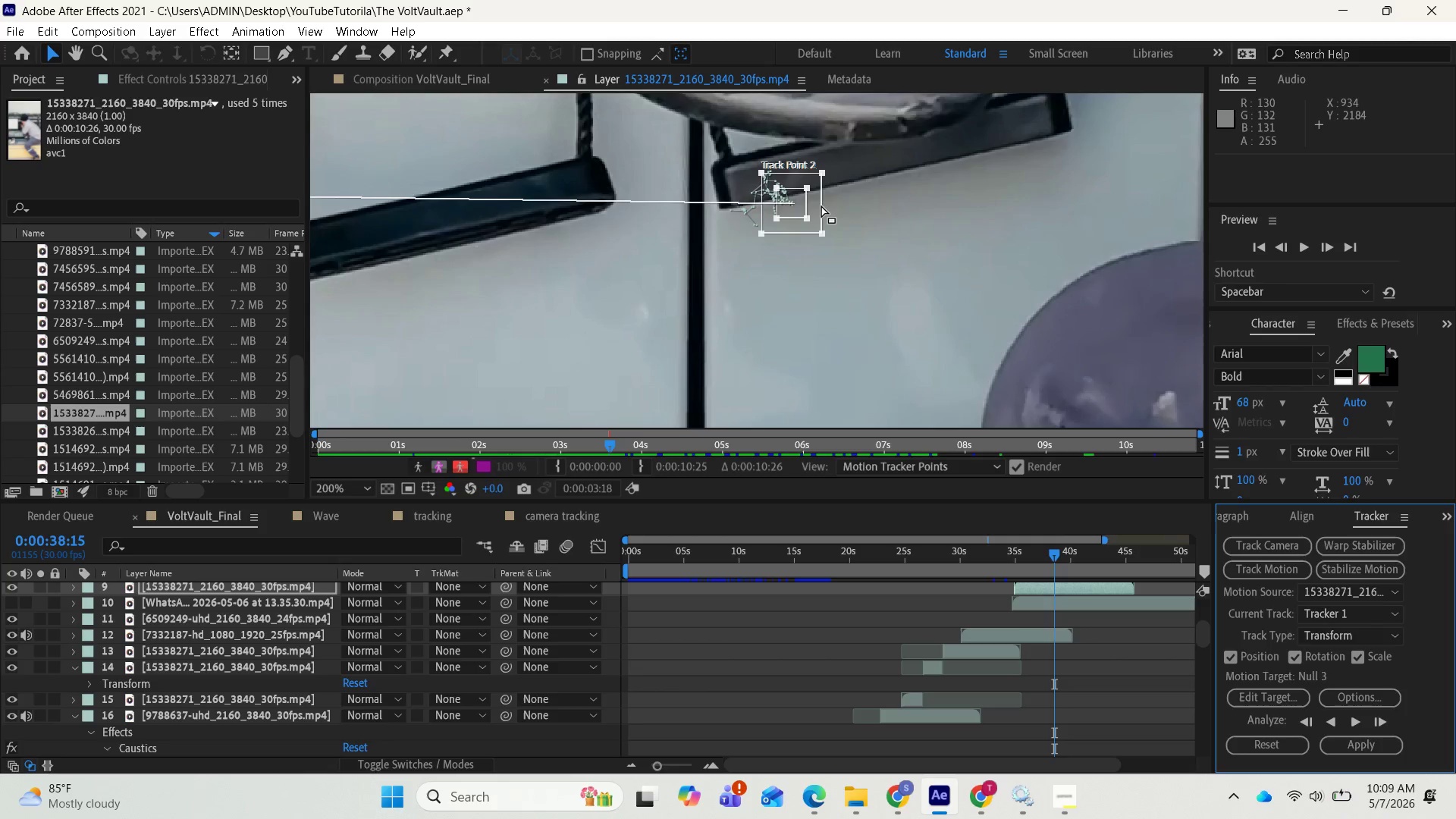 
left_click_drag(start_coordinate=[821, 207], to_coordinate=[805, 199])
 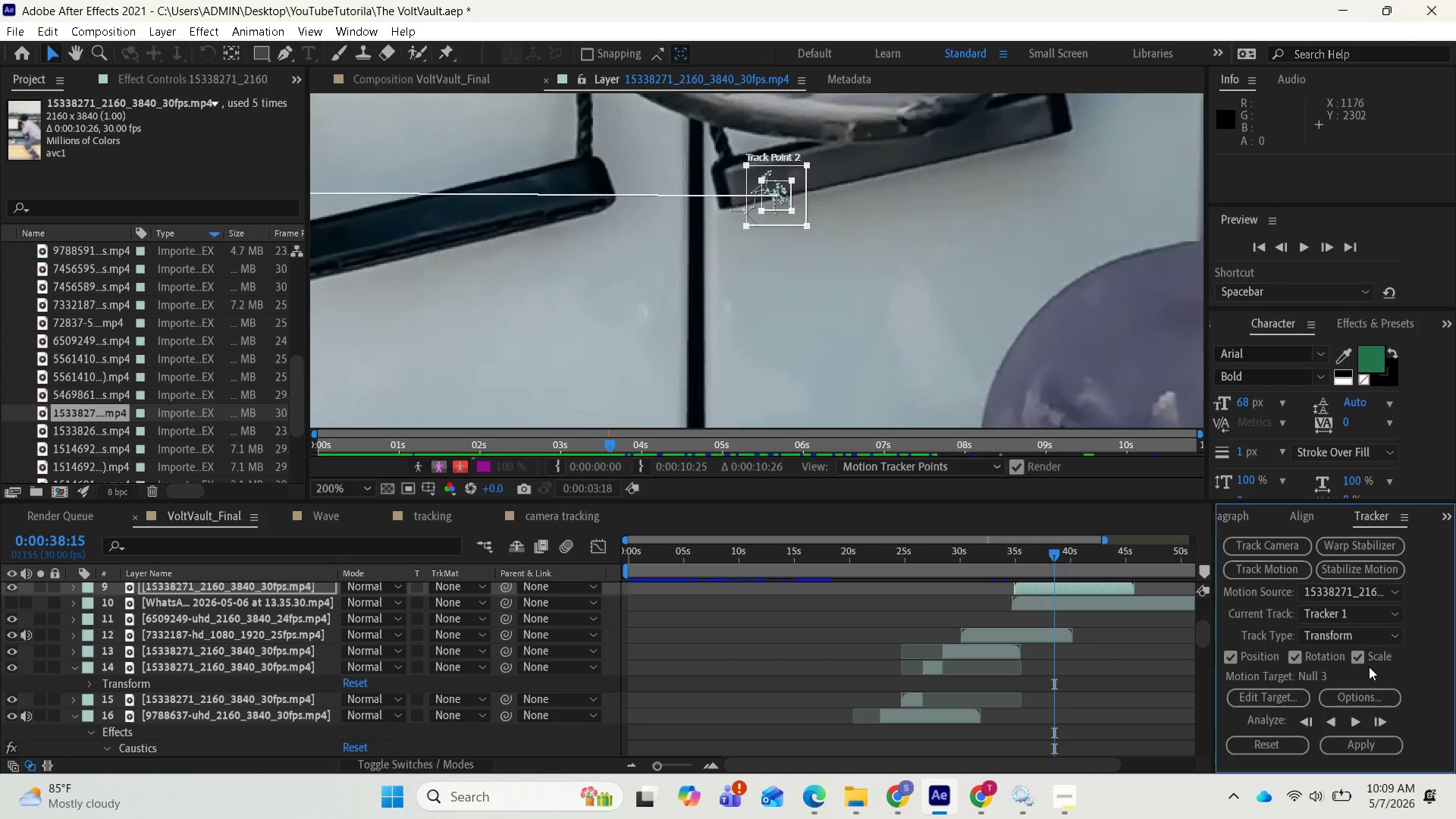 
mouse_move([1360, 704])
 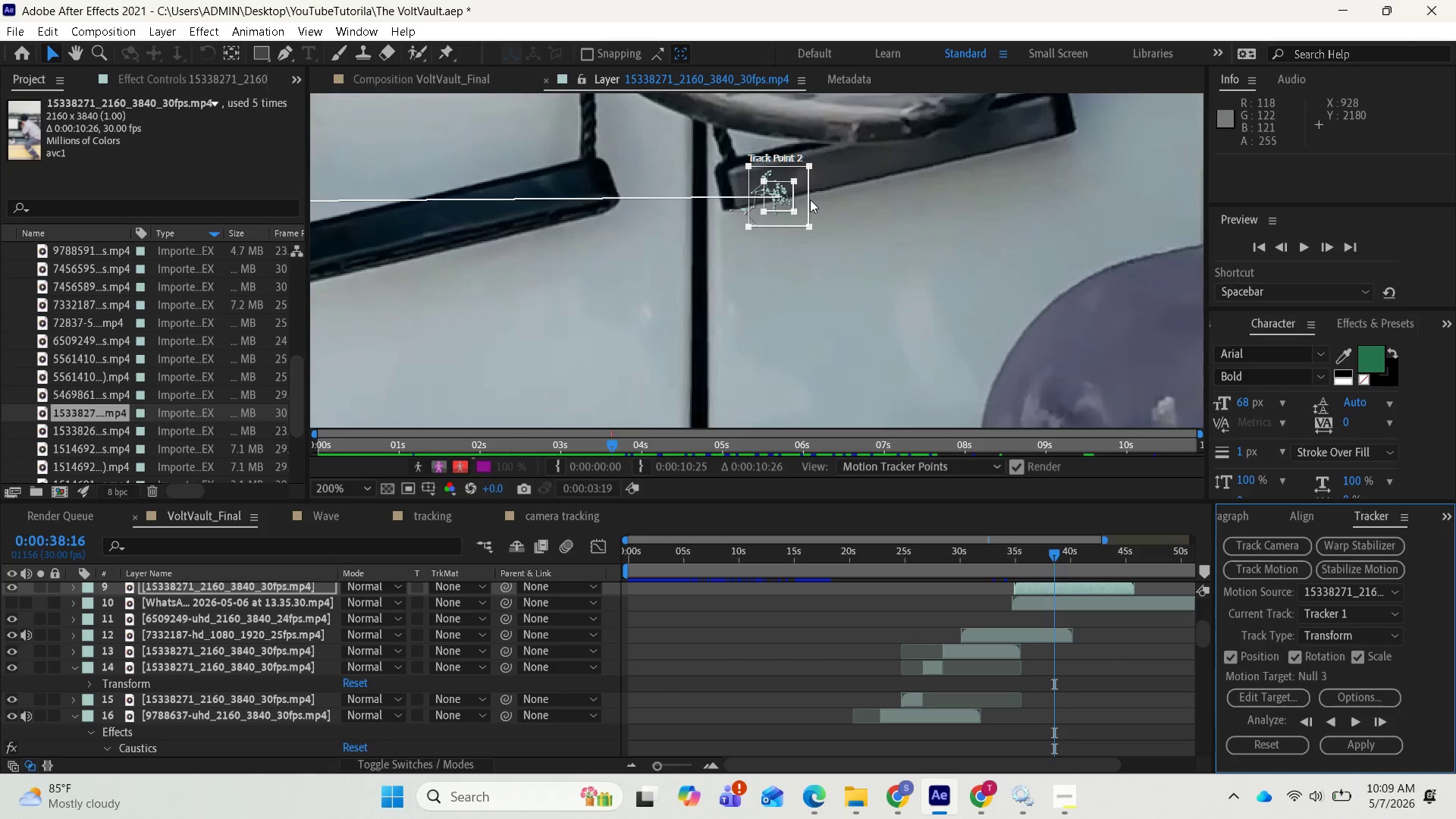 
left_click_drag(start_coordinate=[805, 201], to_coordinate=[800, 193])
 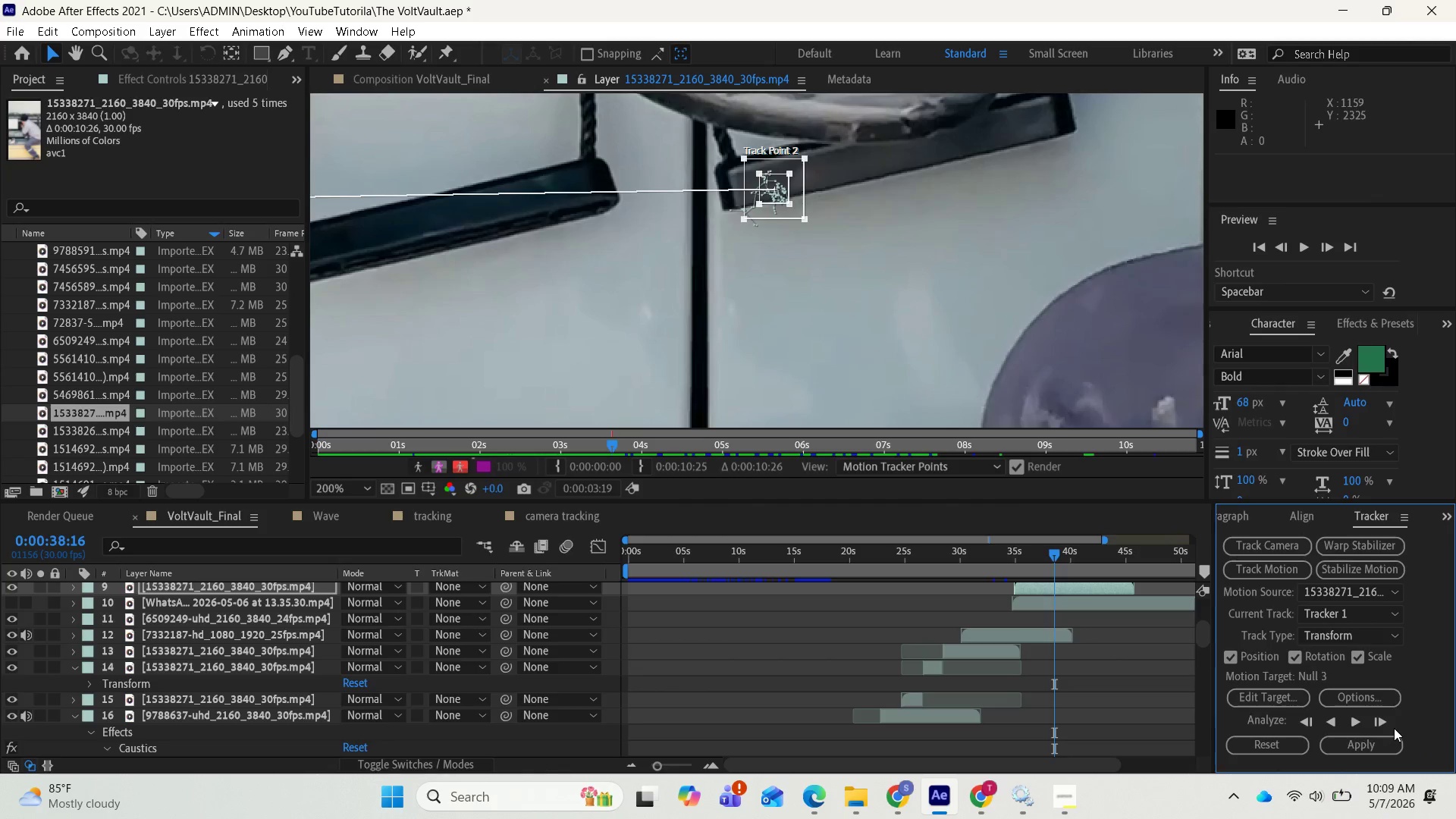 
left_click([1383, 720])
 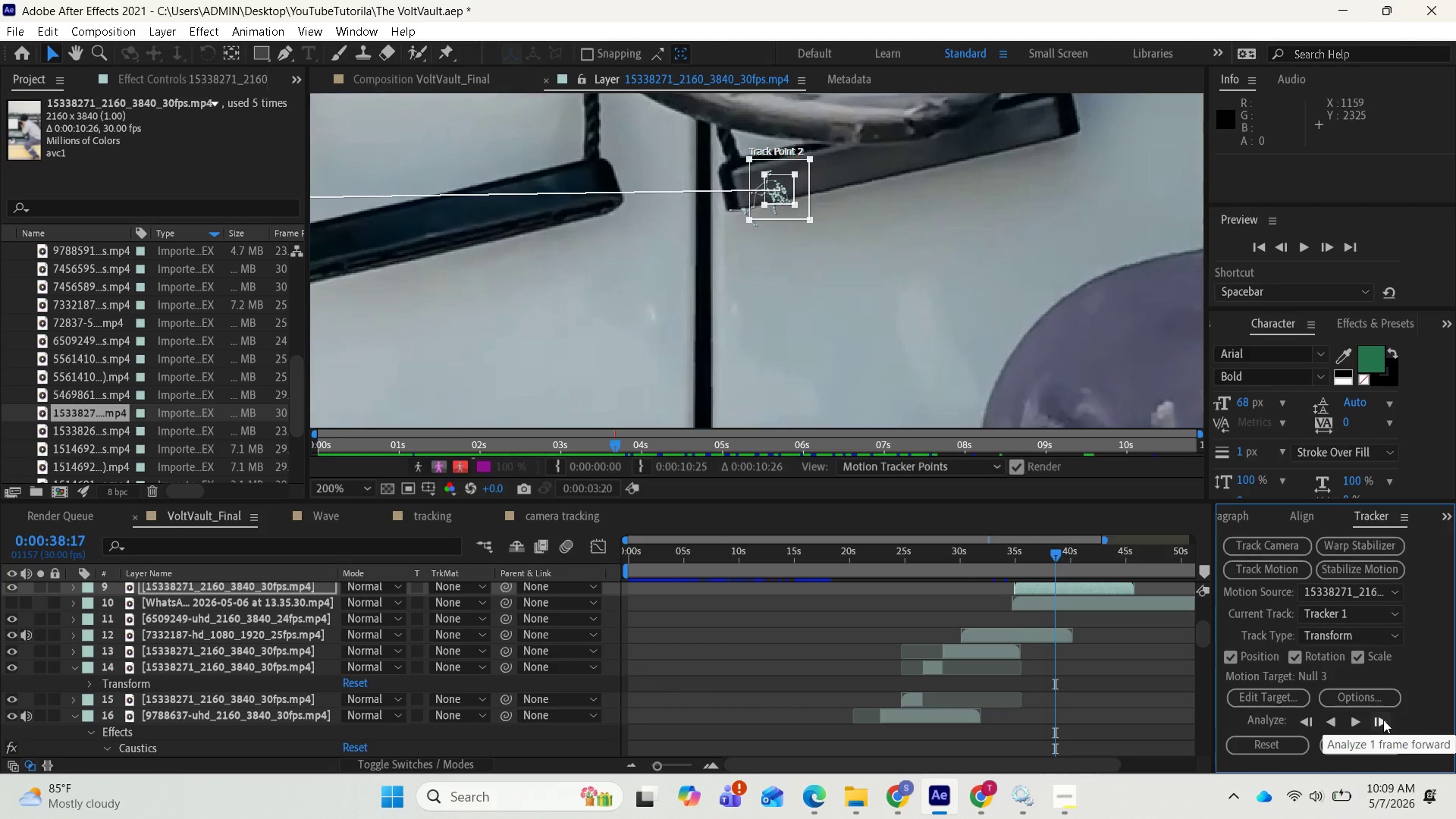 
left_click([1383, 720])
 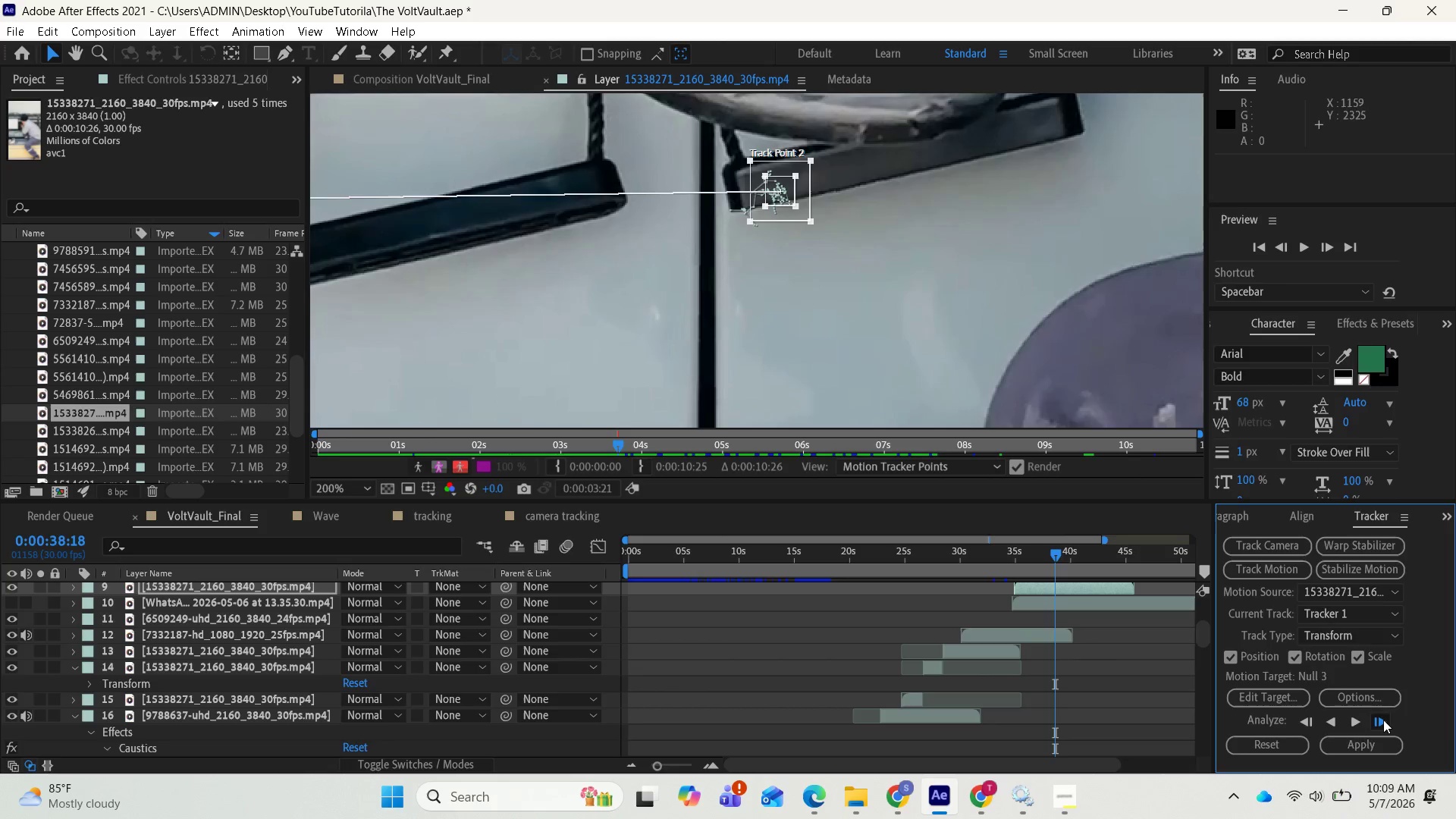 
double_click([1383, 720])
 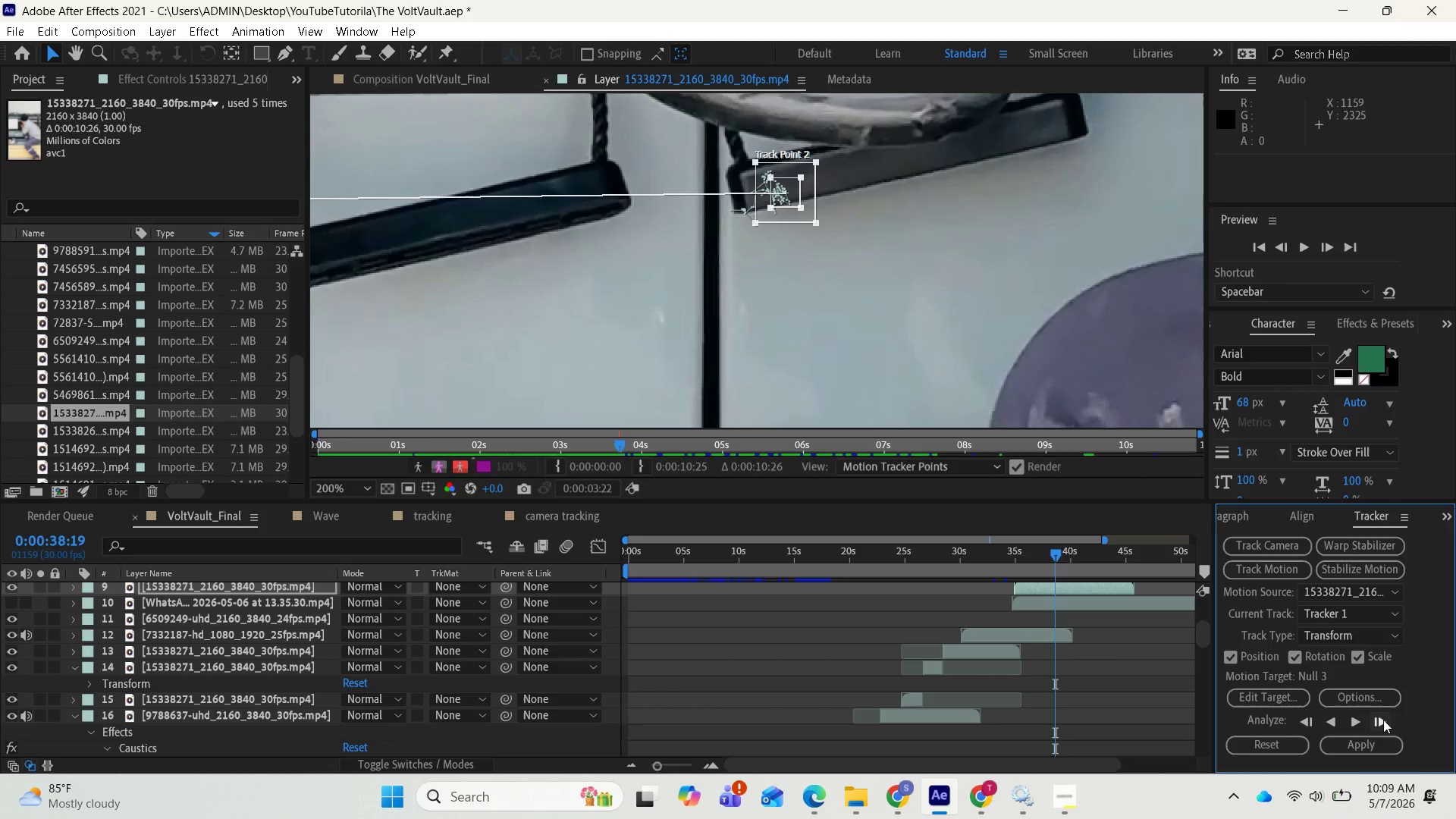 
triple_click([1383, 720])
 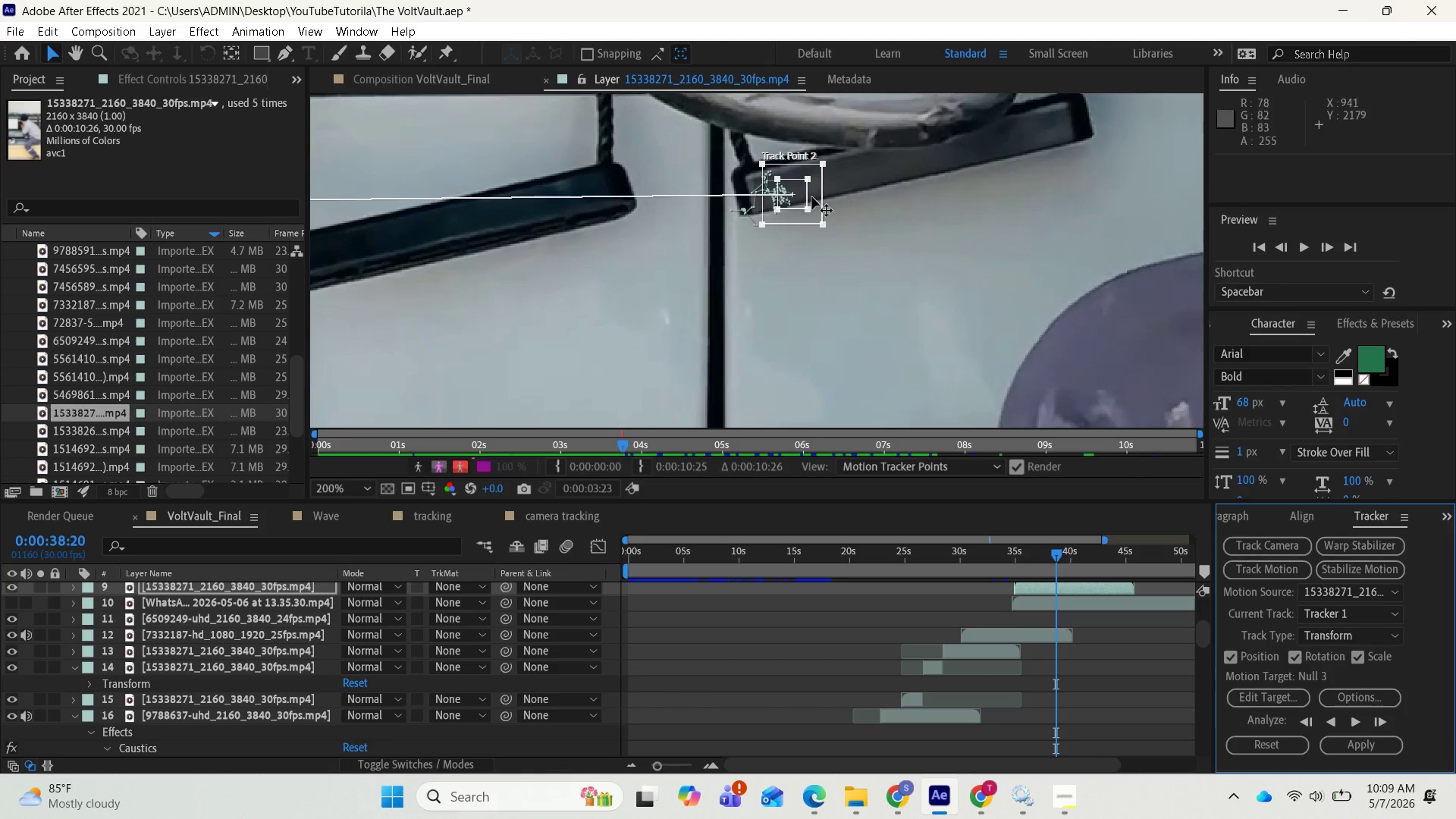 
left_click_drag(start_coordinate=[811, 197], to_coordinate=[799, 194])
 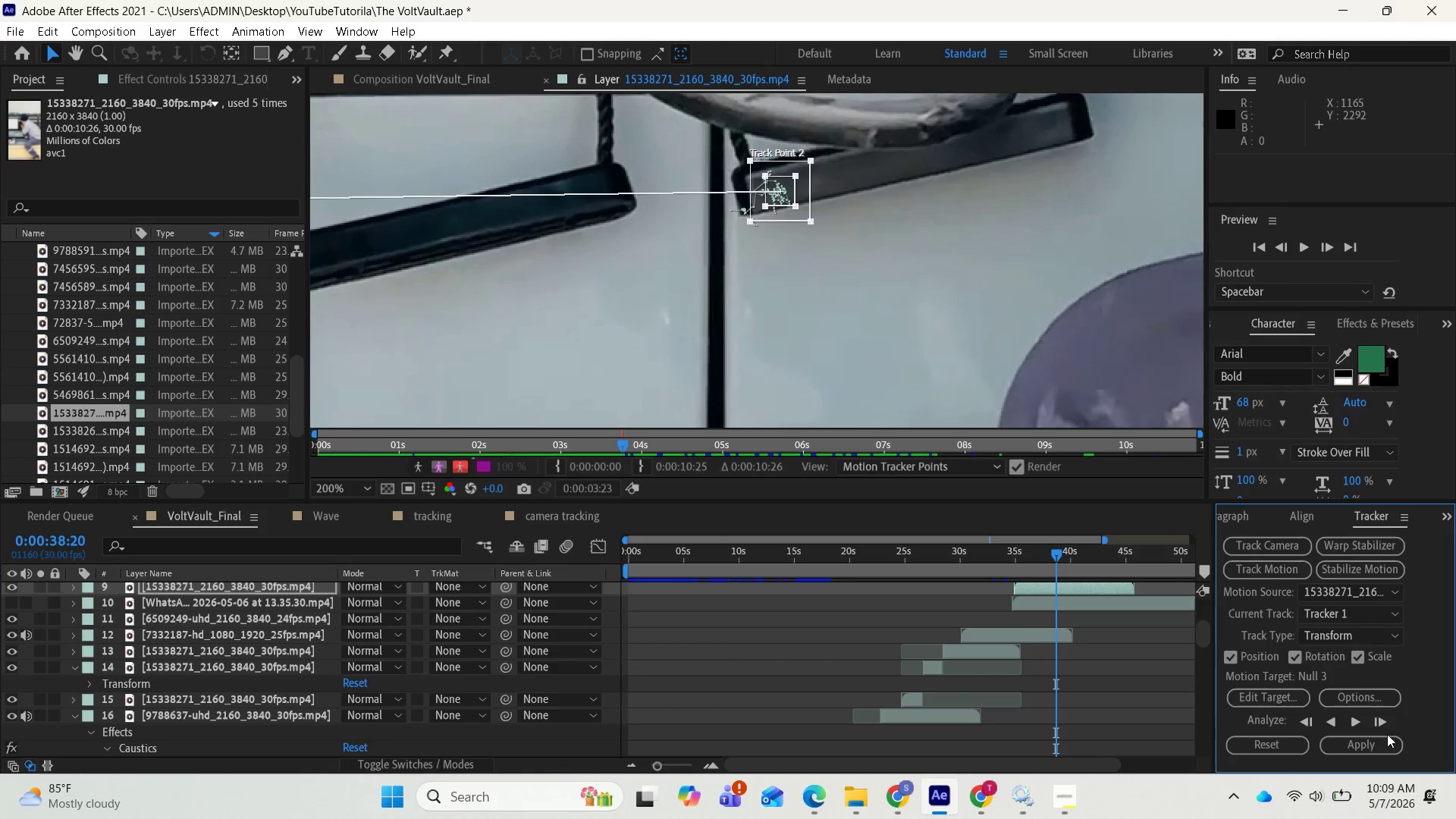 
left_click([1382, 715])
 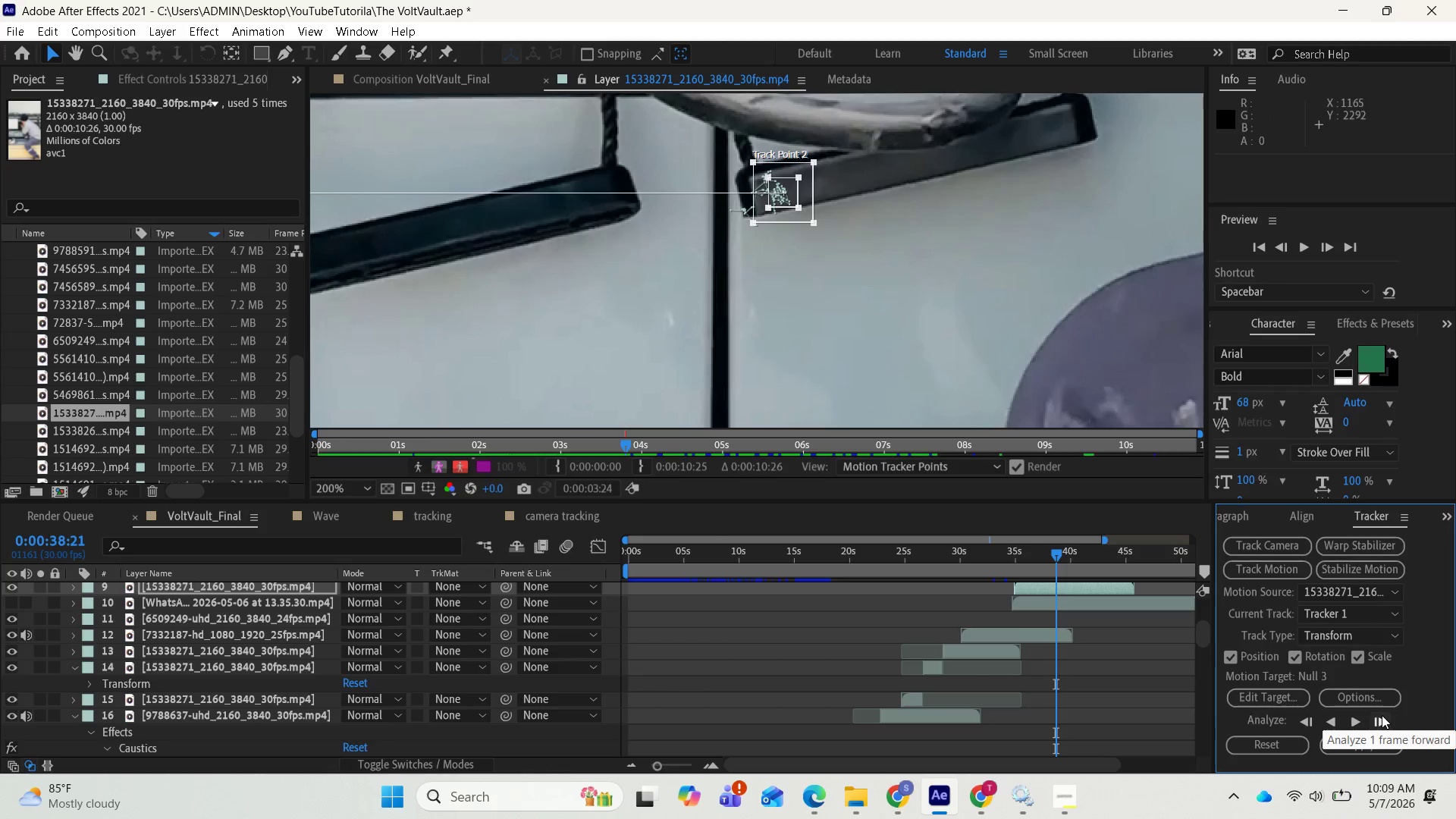 
left_click([1382, 715])
 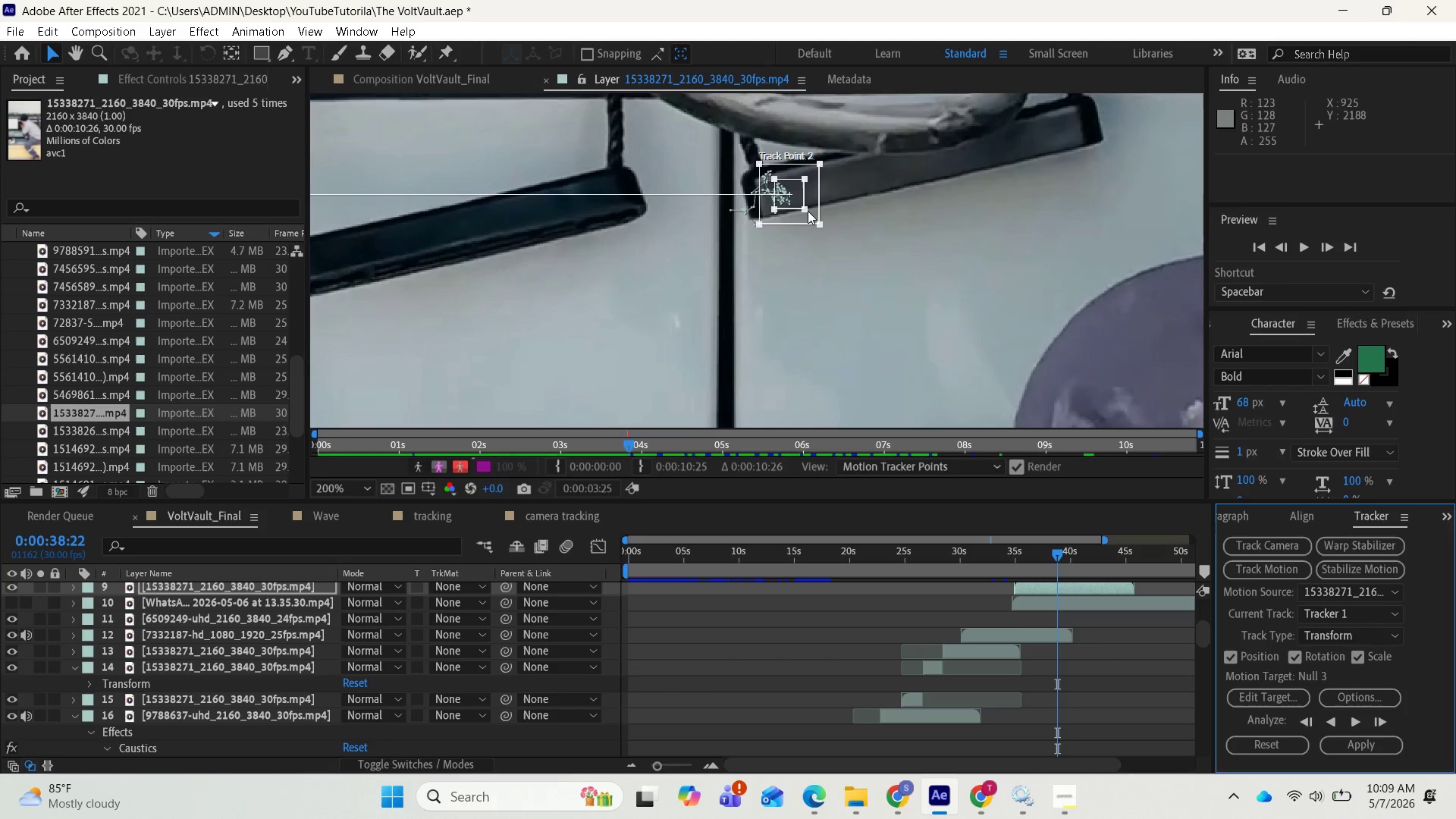 
left_click_drag(start_coordinate=[812, 199], to_coordinate=[805, 198])
 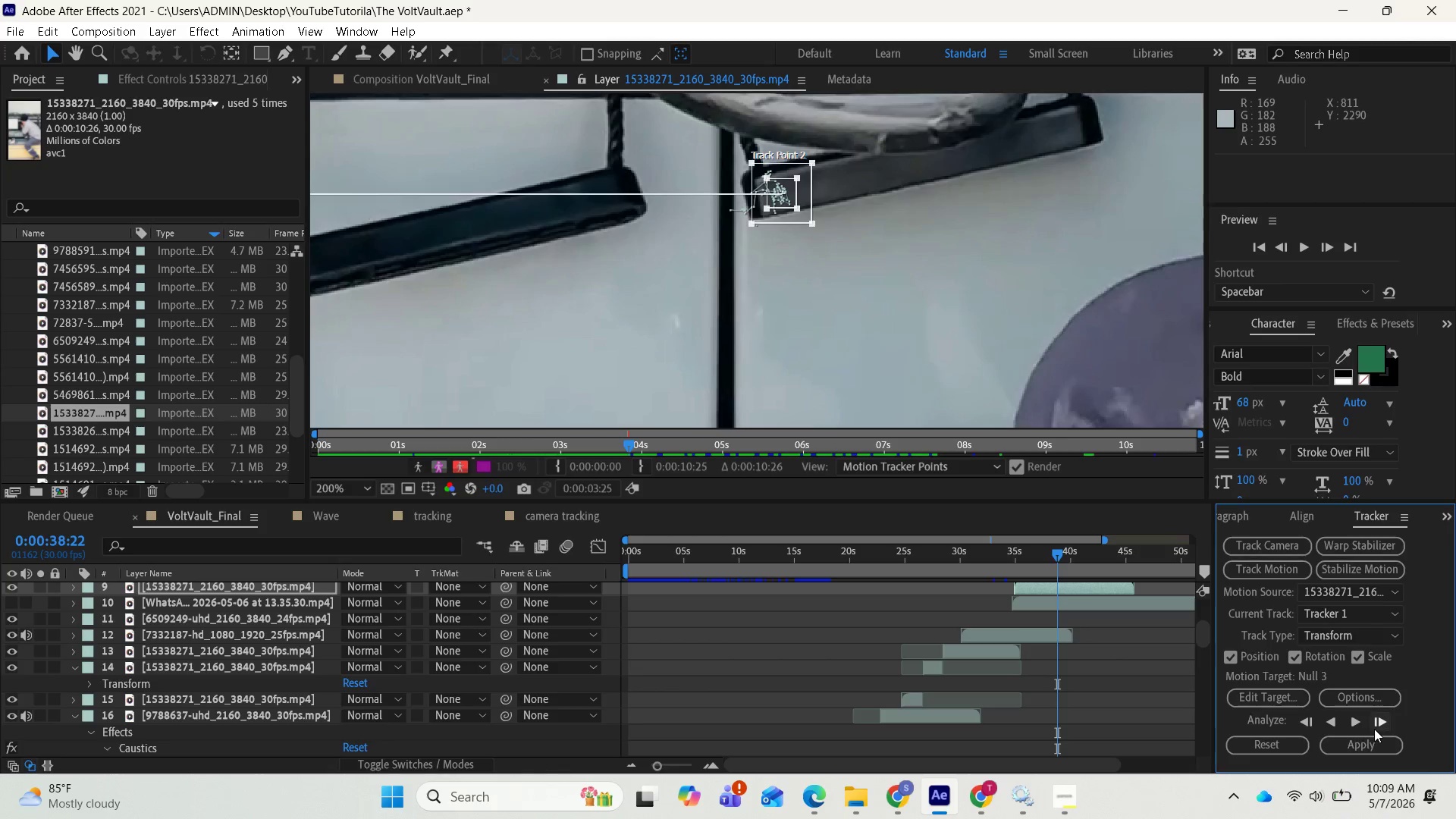 
left_click([1377, 724])
 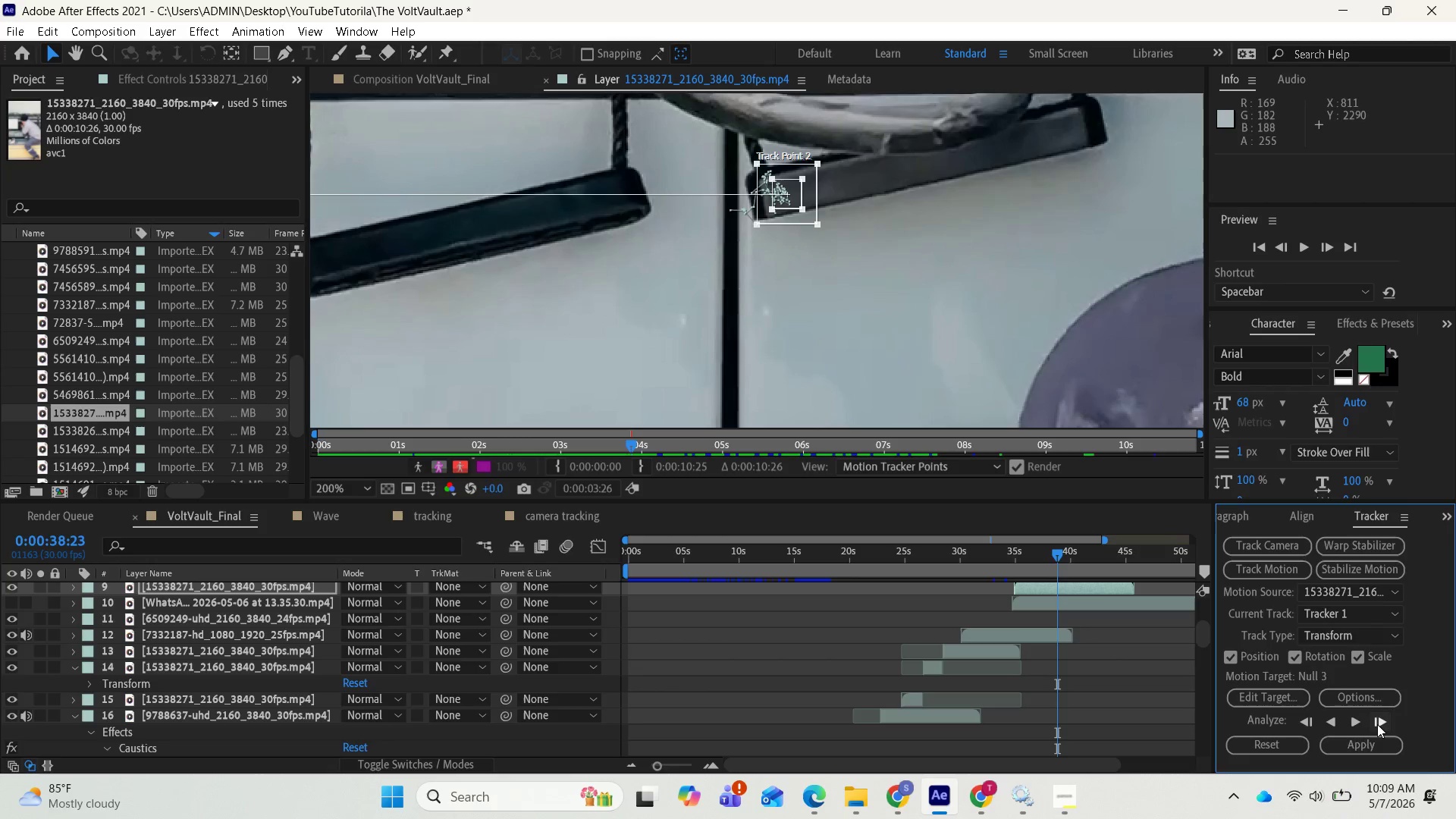 
left_click([1377, 724])
 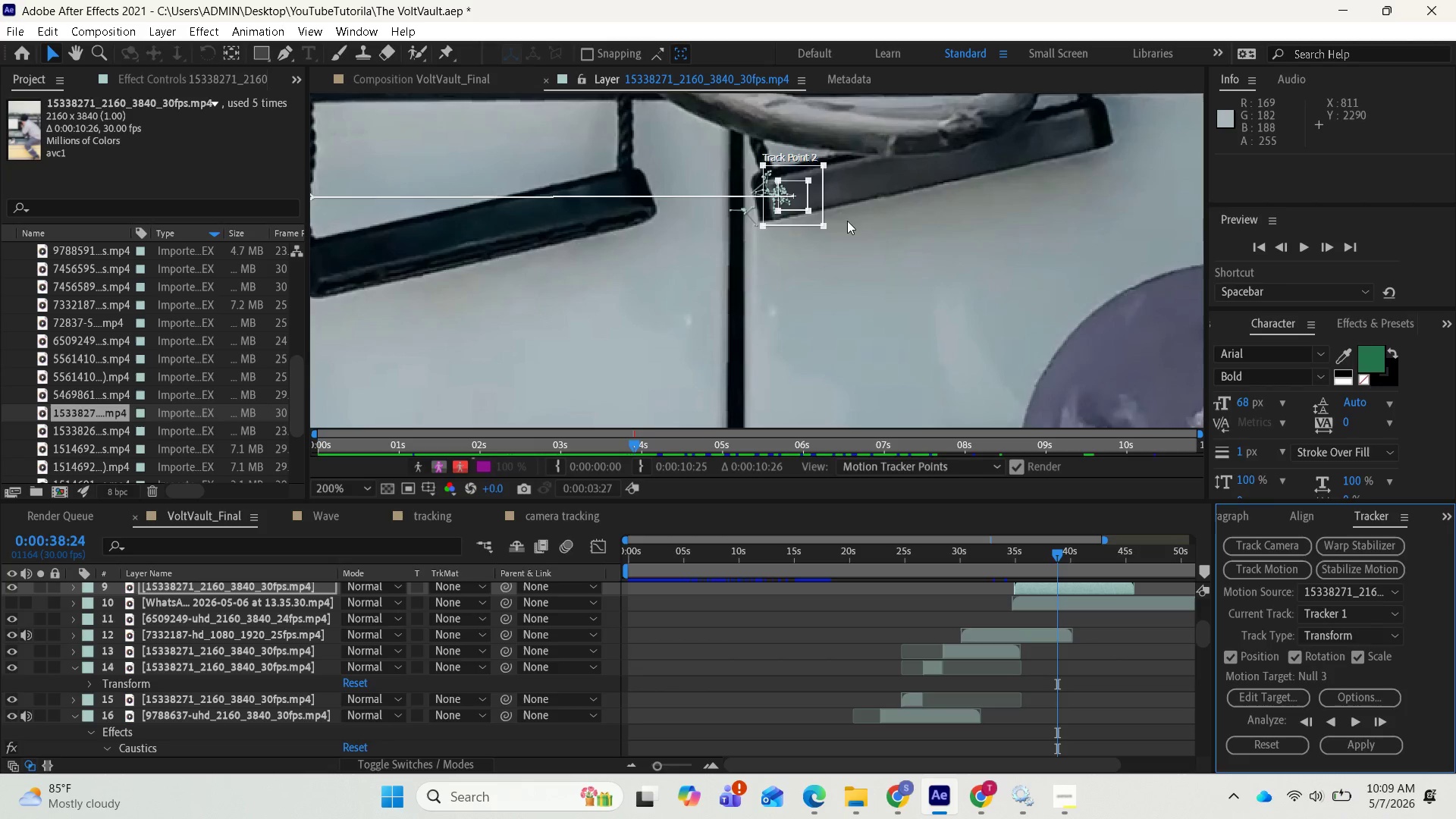 
left_click_drag(start_coordinate=[814, 194], to_coordinate=[799, 192])
 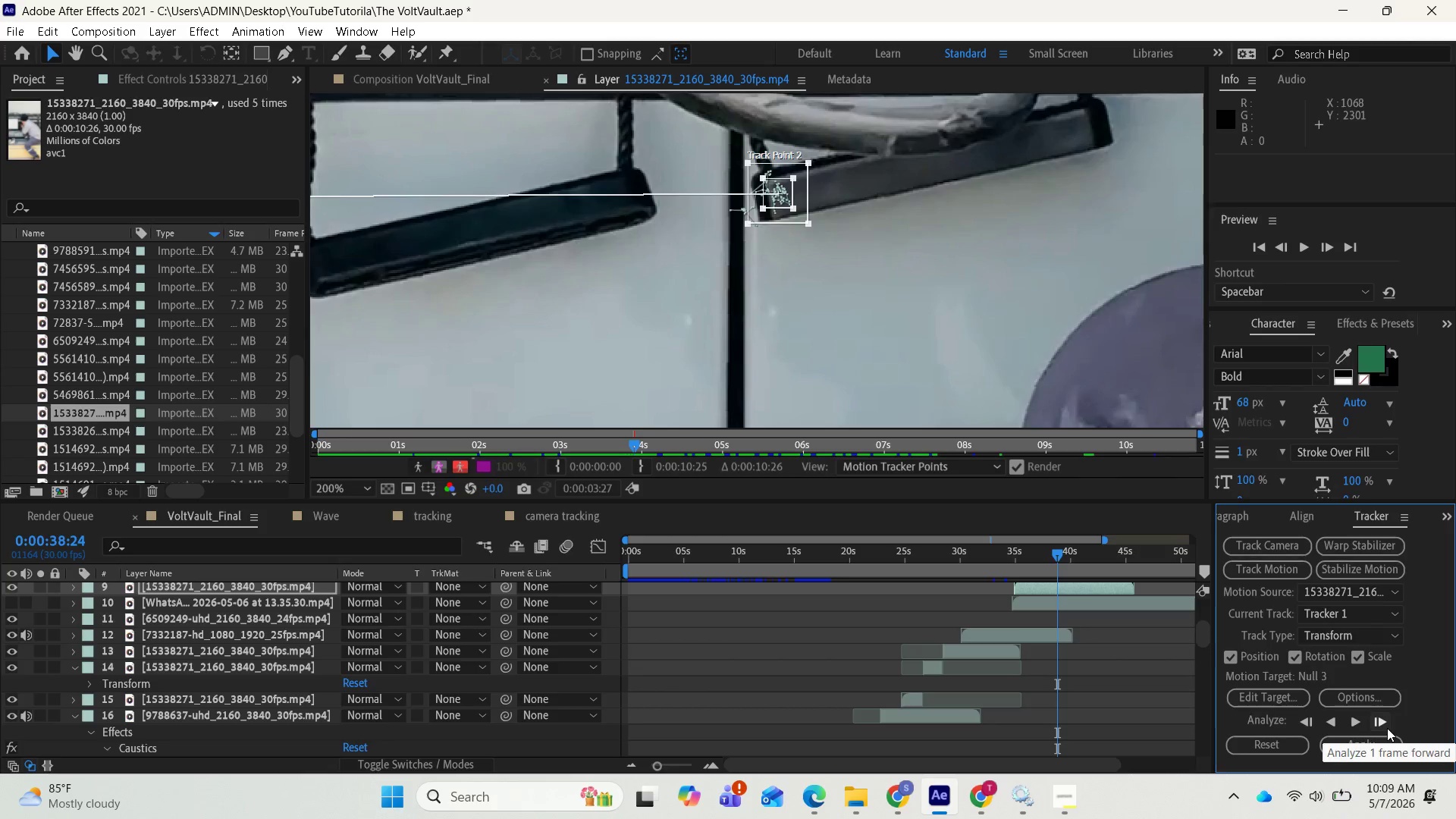 
left_click([1376, 718])
 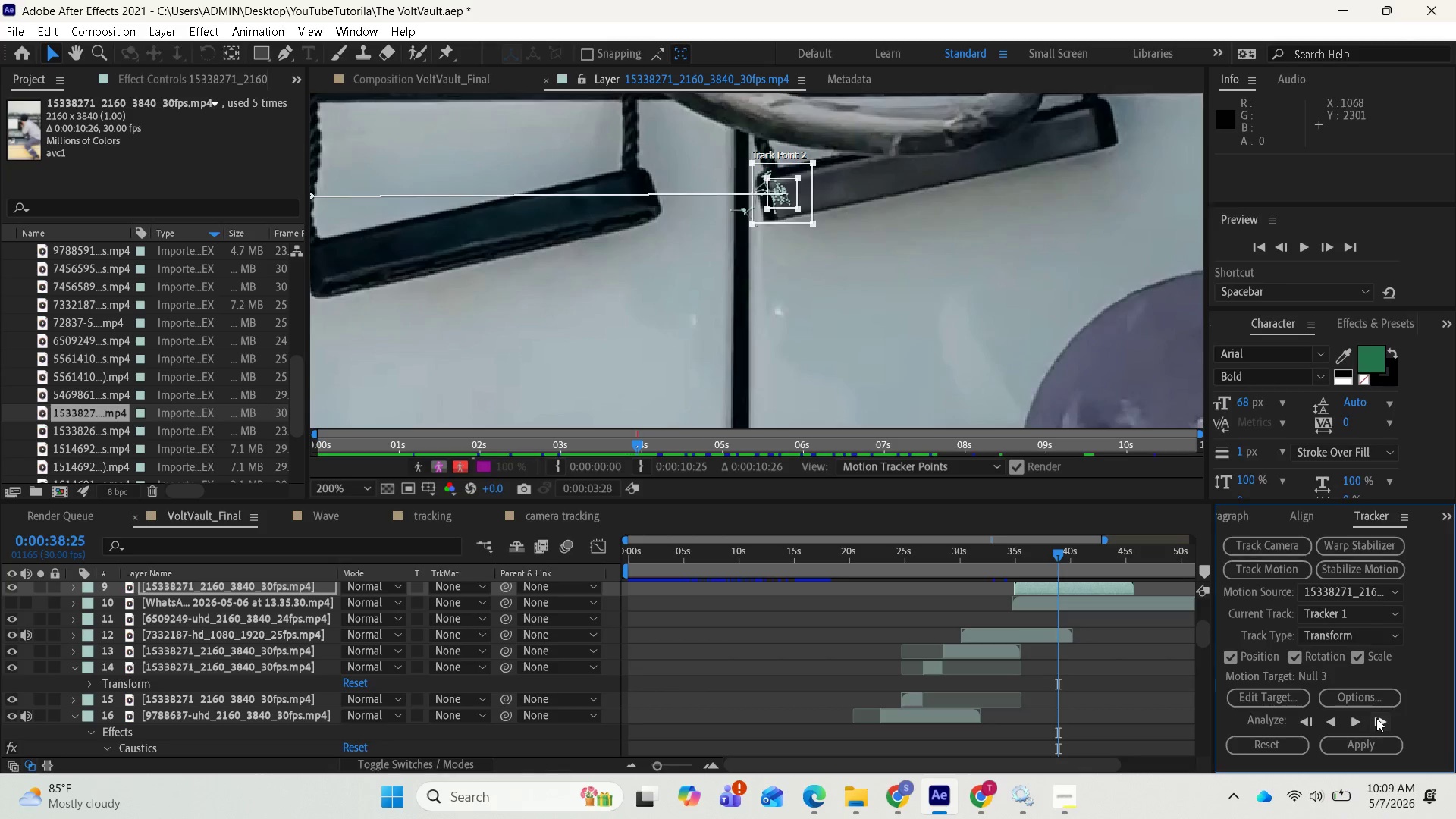 
left_click([1376, 718])
 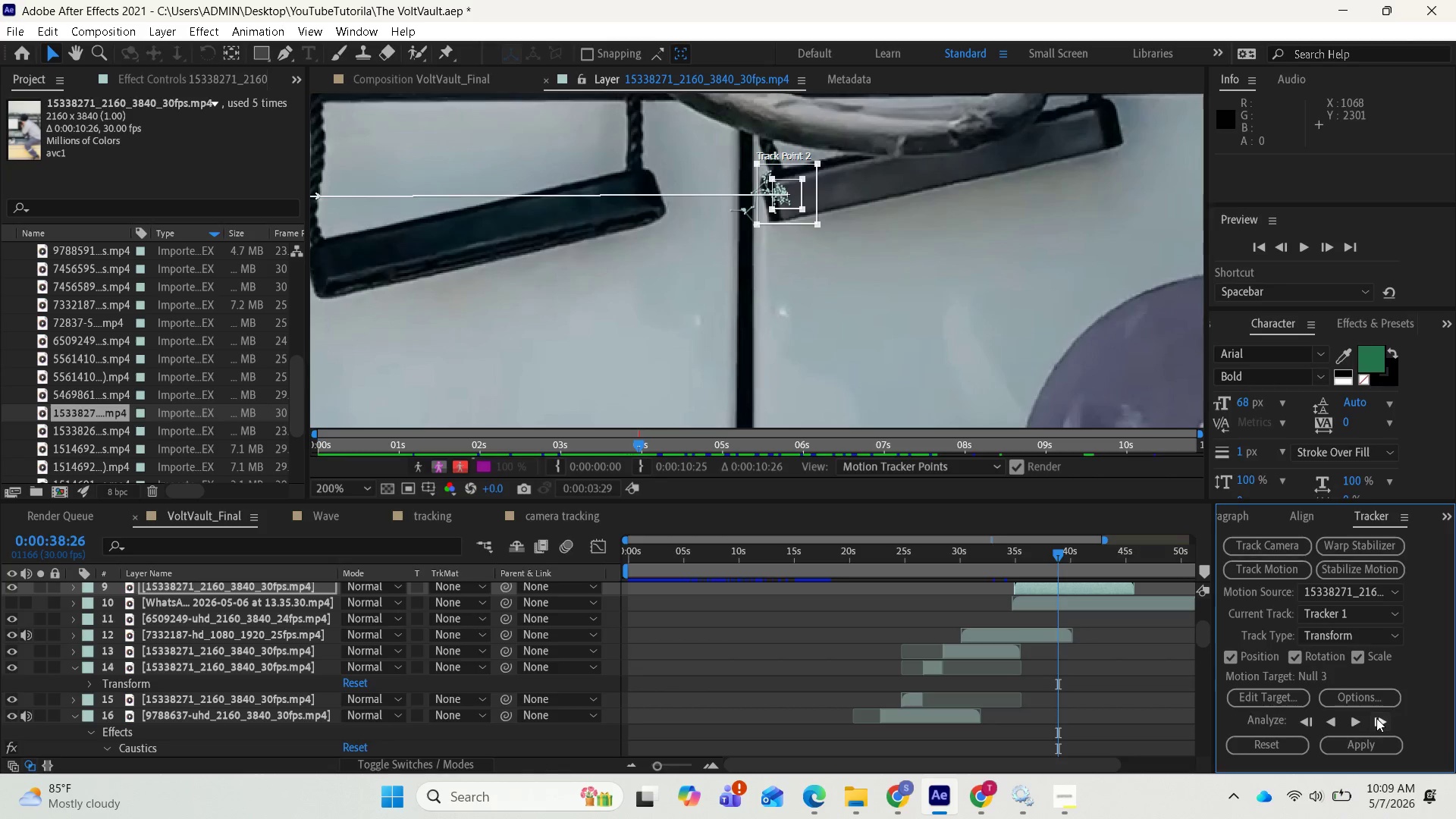 
left_click([1376, 718])
 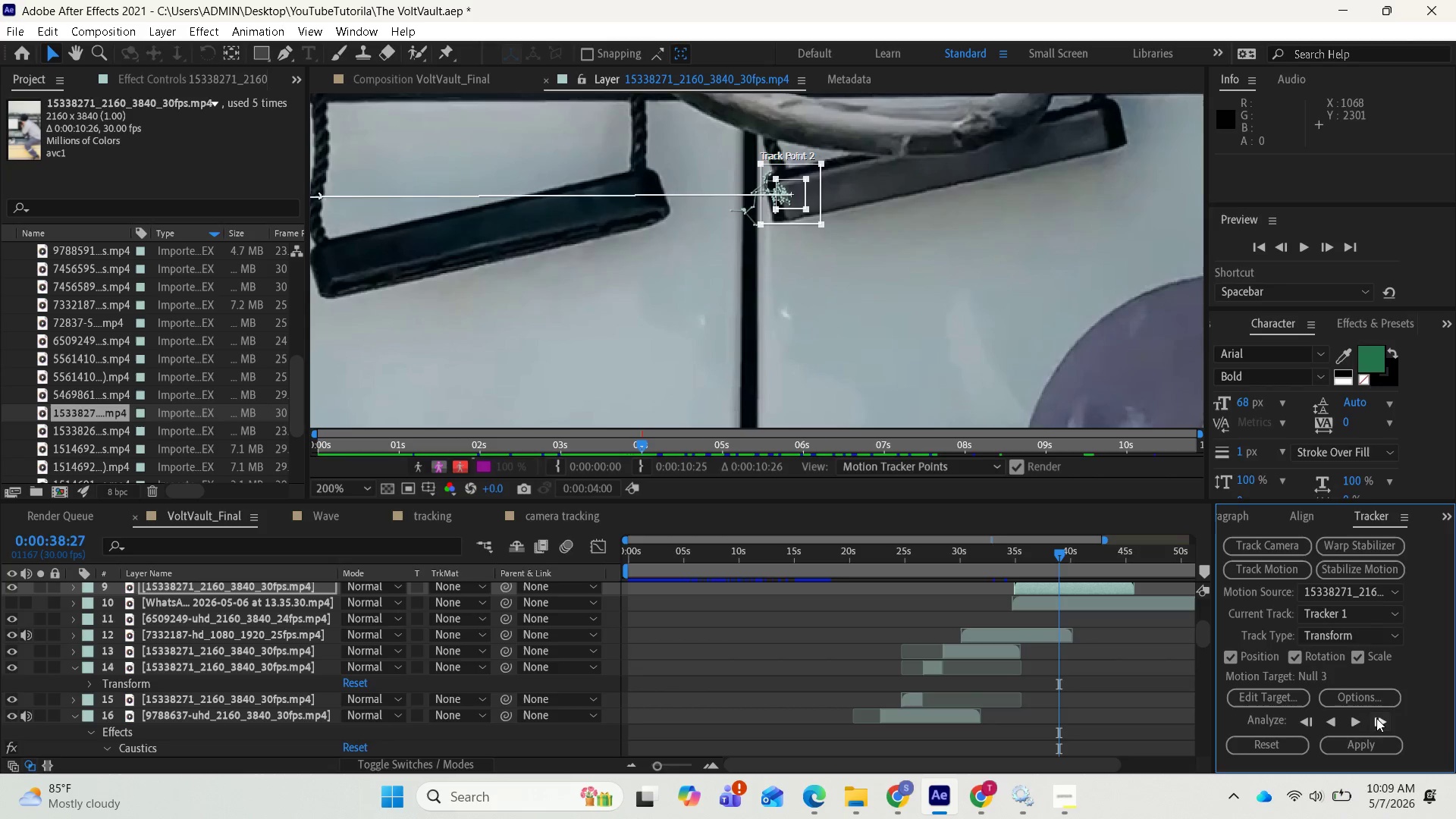 
left_click([1376, 718])
 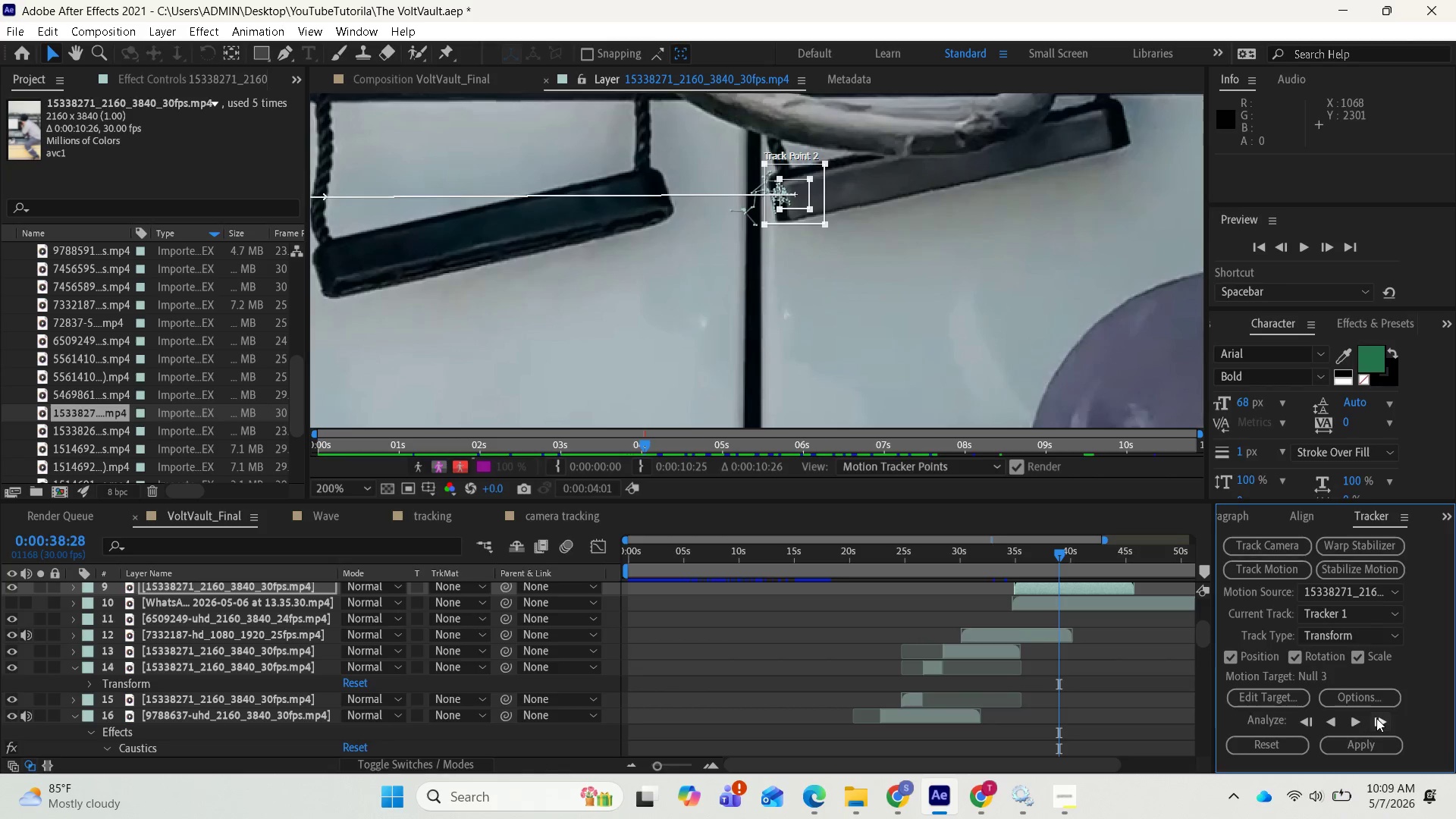 
left_click([1376, 718])
 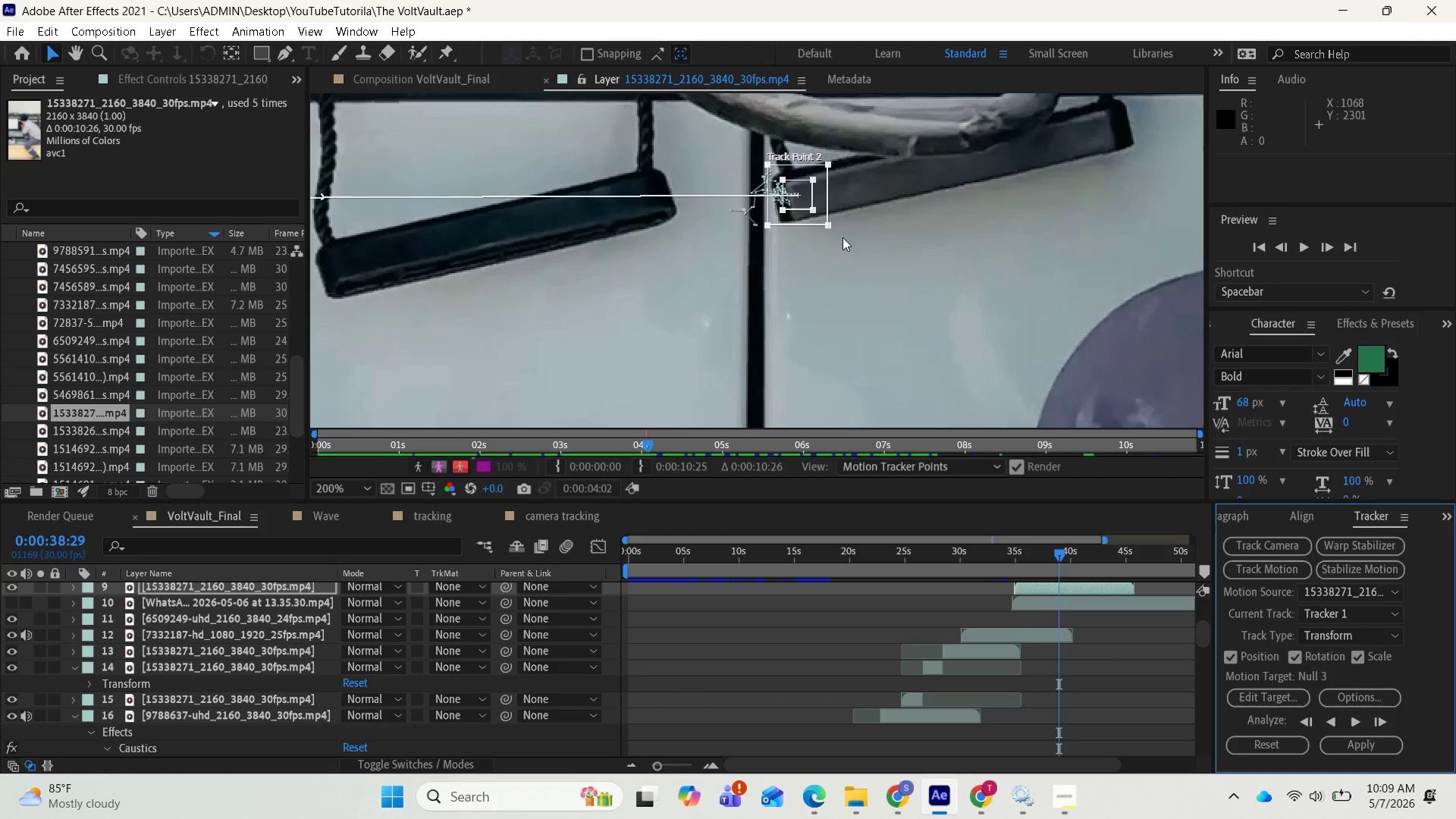 
left_click_drag(start_coordinate=[816, 196], to_coordinate=[805, 192])
 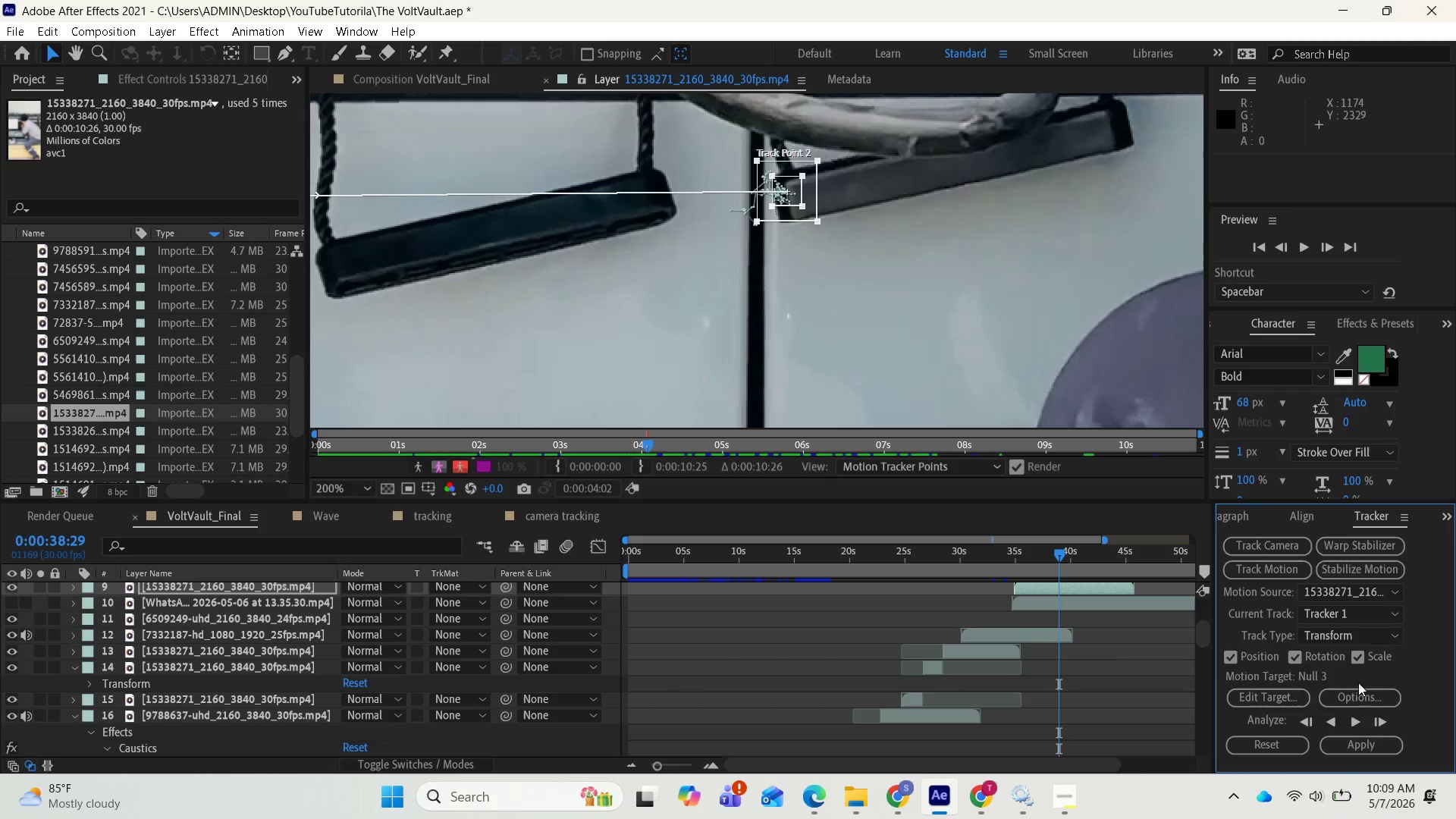 
left_click([1376, 720])
 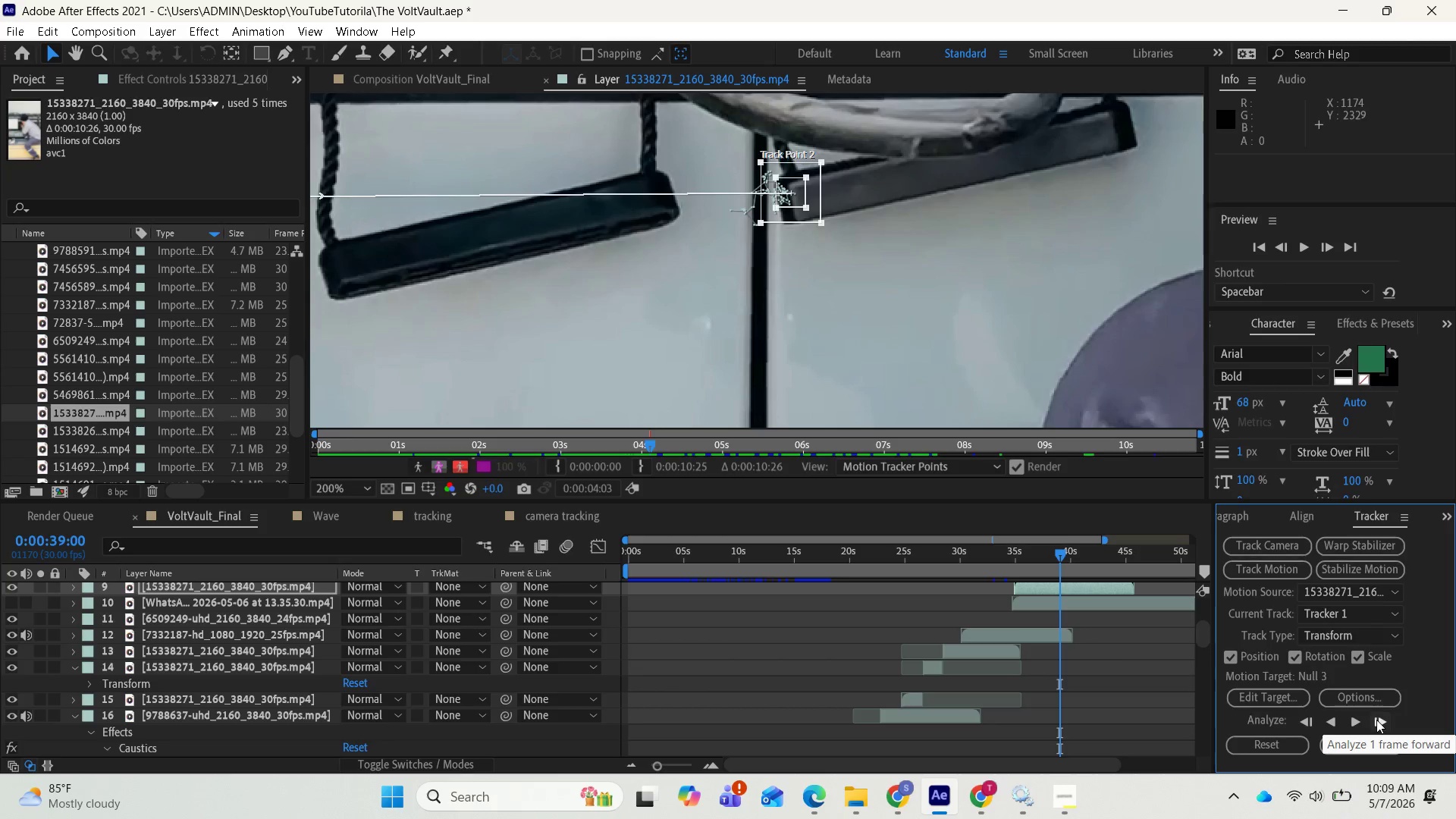 
left_click([1376, 720])
 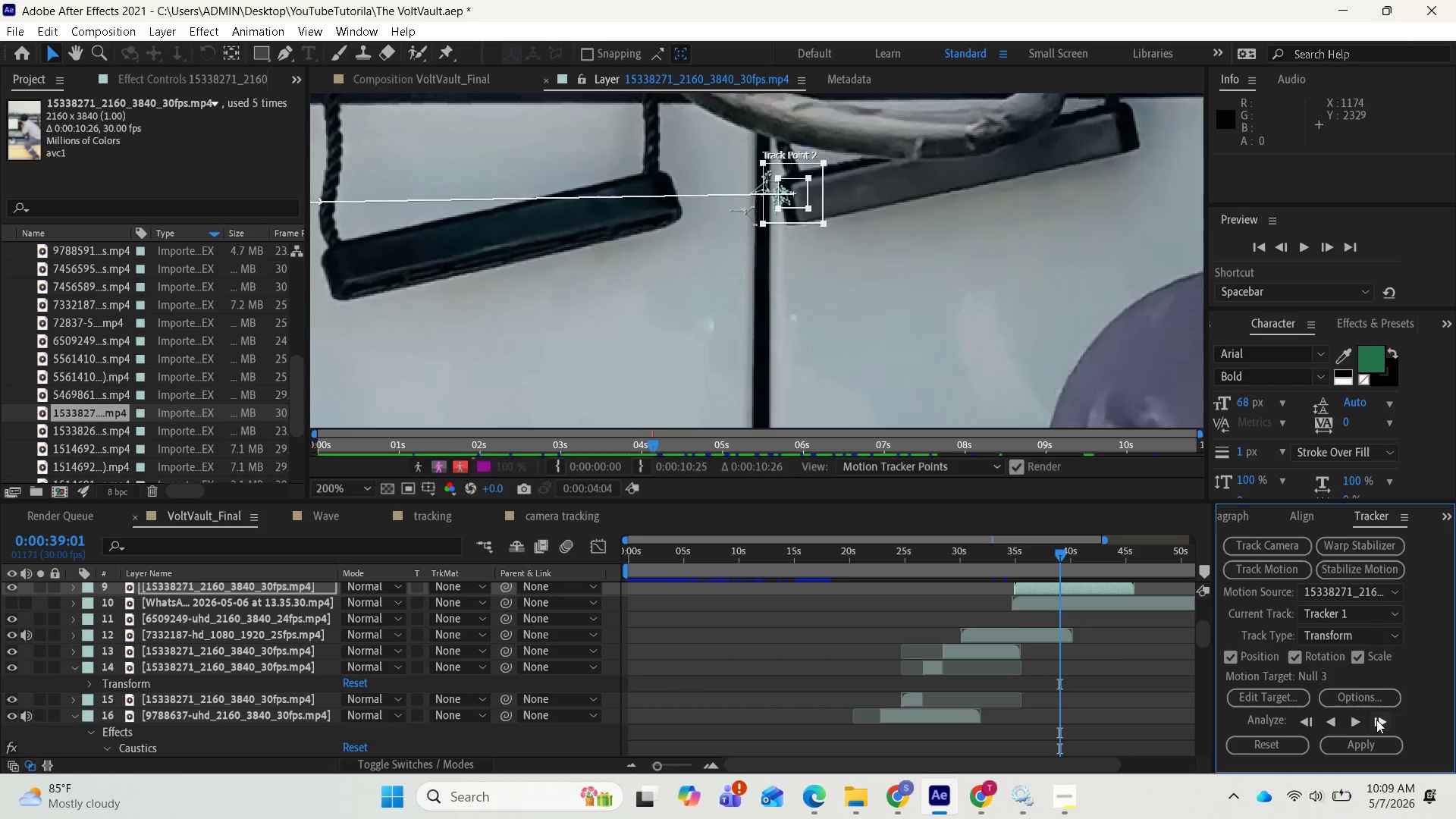 
scroll: coordinate [1115, 678], scroll_direction: down, amount: 13.0
 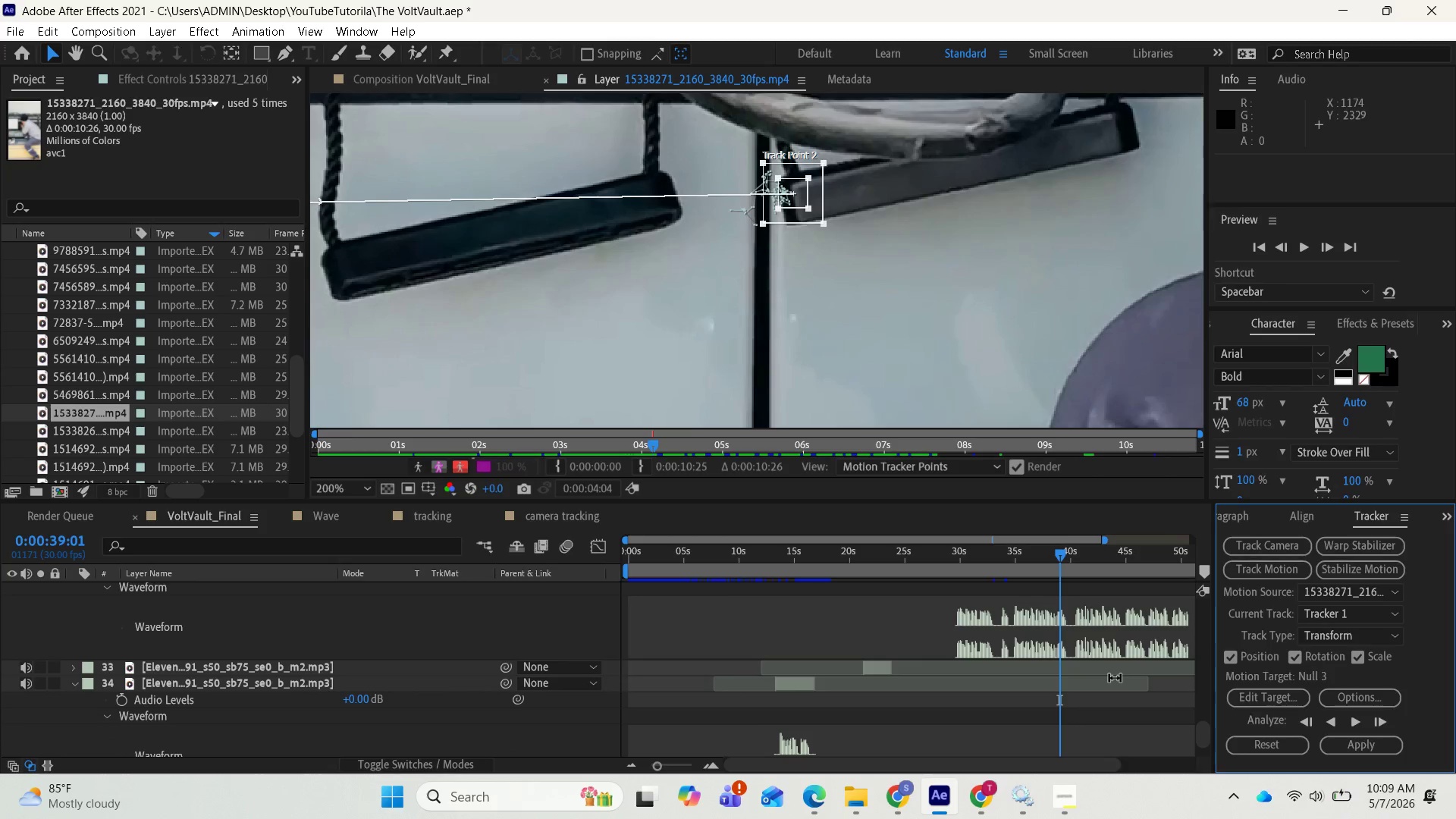 
scroll: coordinate [1116, 678], scroll_direction: up, amount: 3.0
 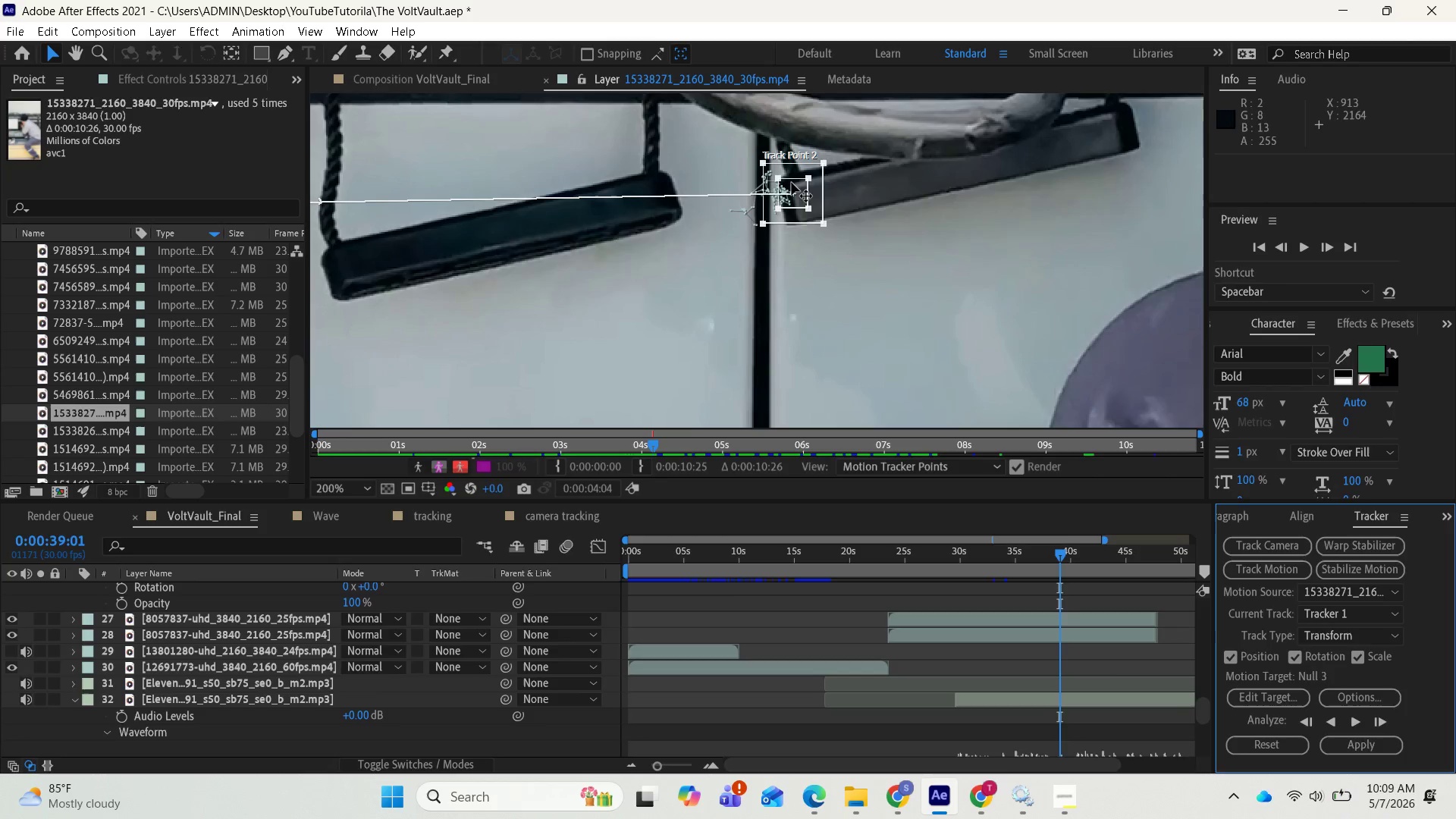 
left_click_drag(start_coordinate=[812, 193], to_coordinate=[803, 192])
 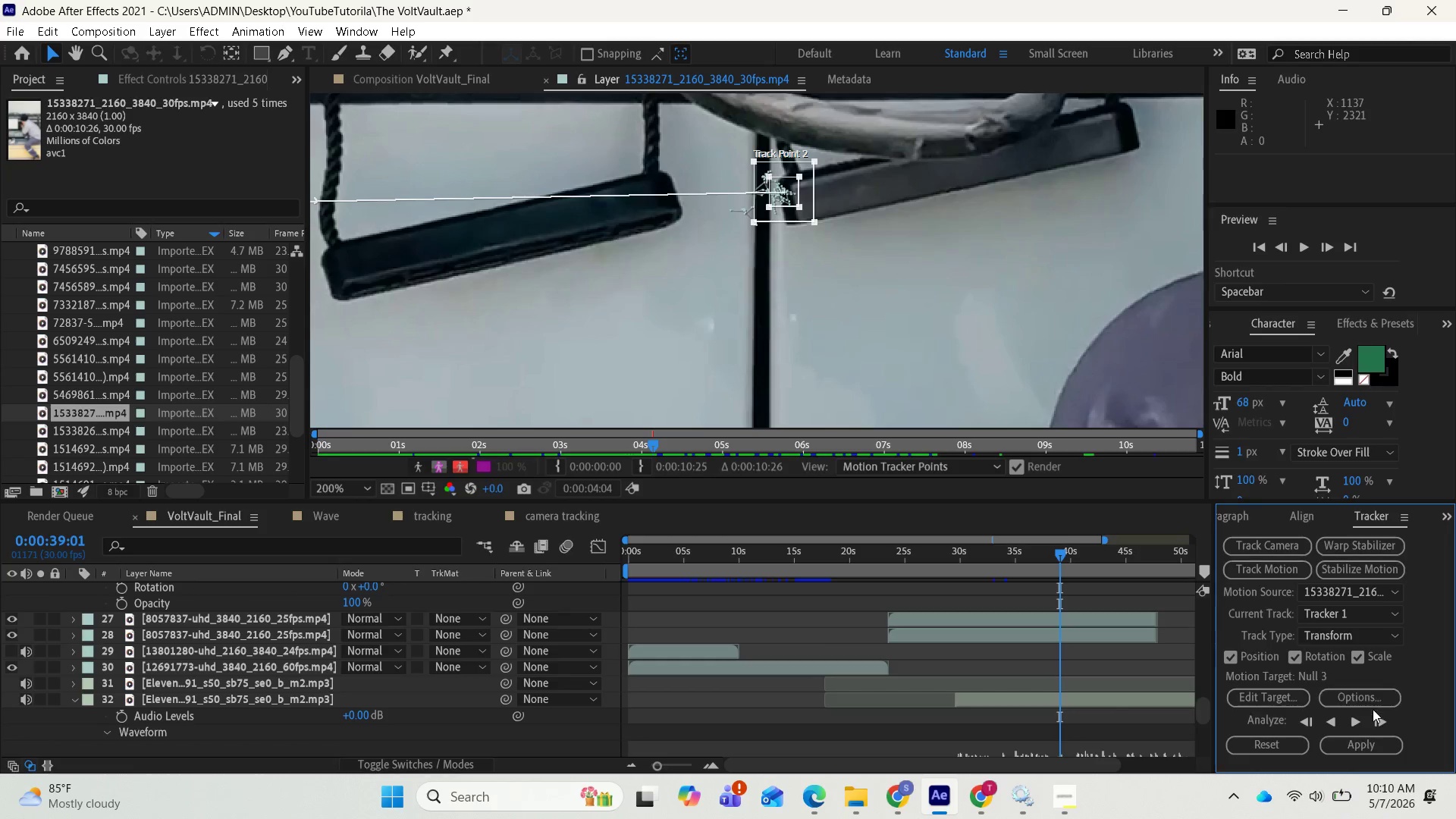 
left_click([1378, 722])
 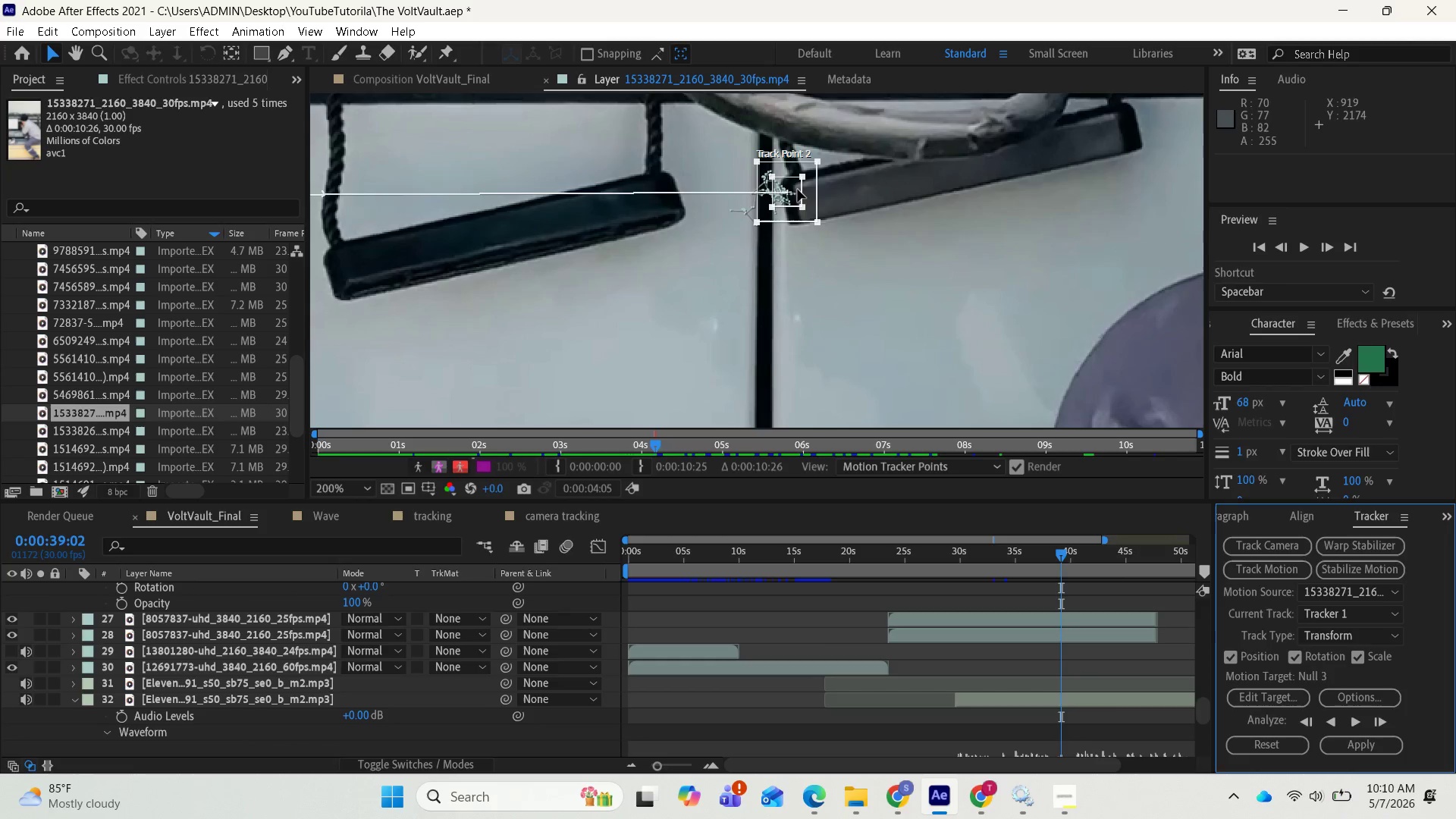 
left_click_drag(start_coordinate=[804, 193], to_coordinate=[795, 196])
 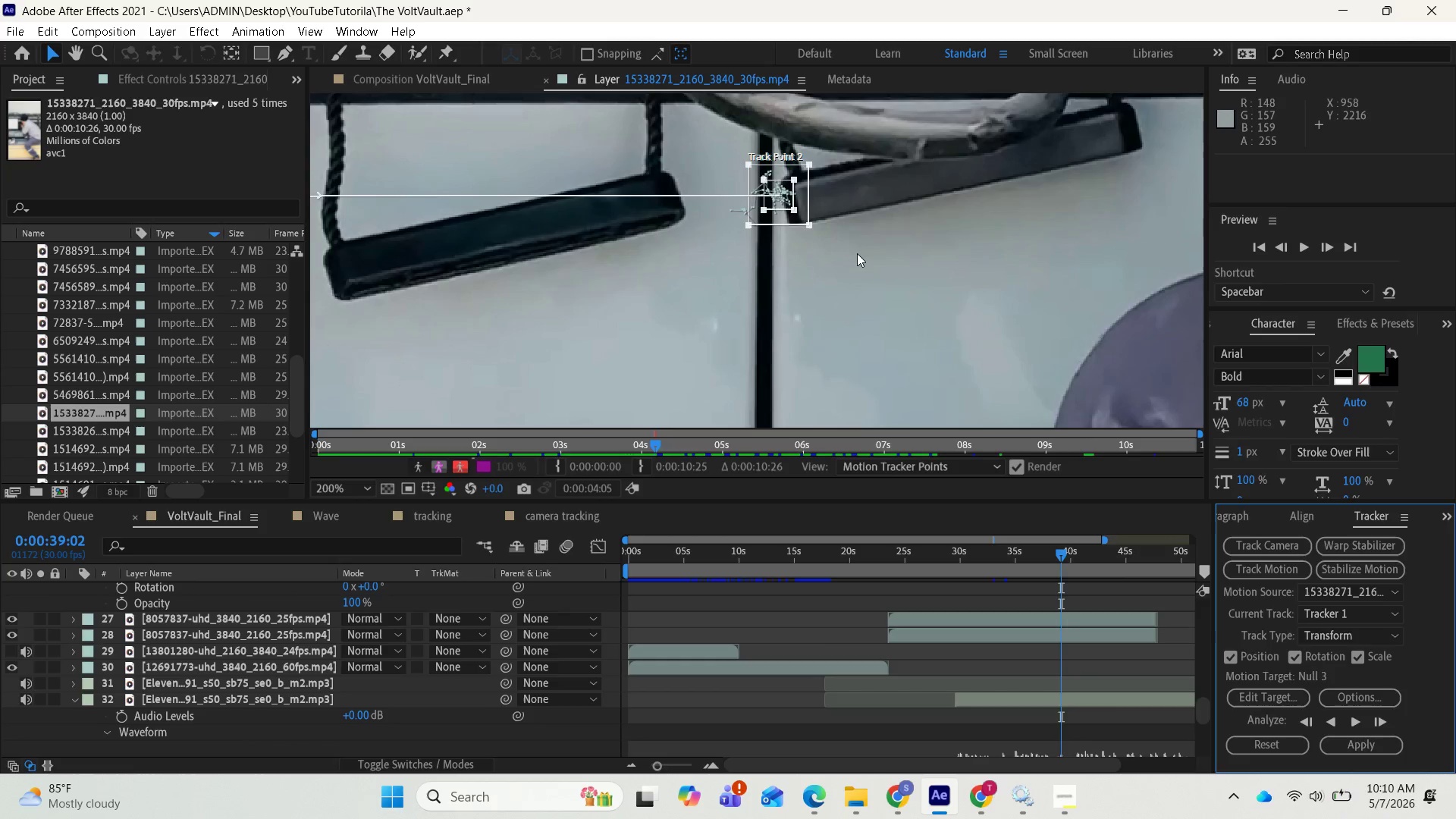 
mouse_move([825, 187])
 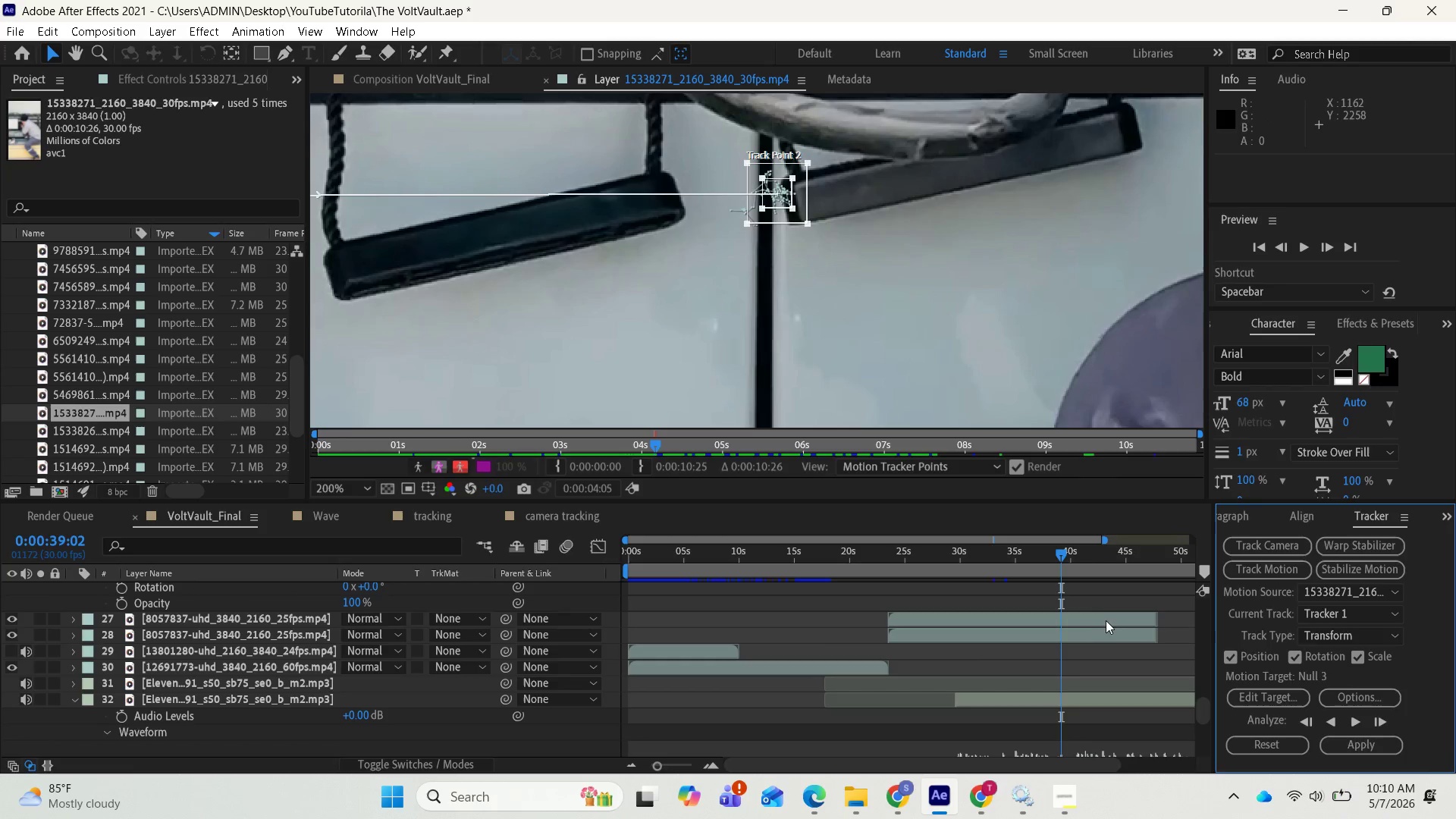 
scroll: coordinate [1136, 654], scroll_direction: down, amount: 2.0
 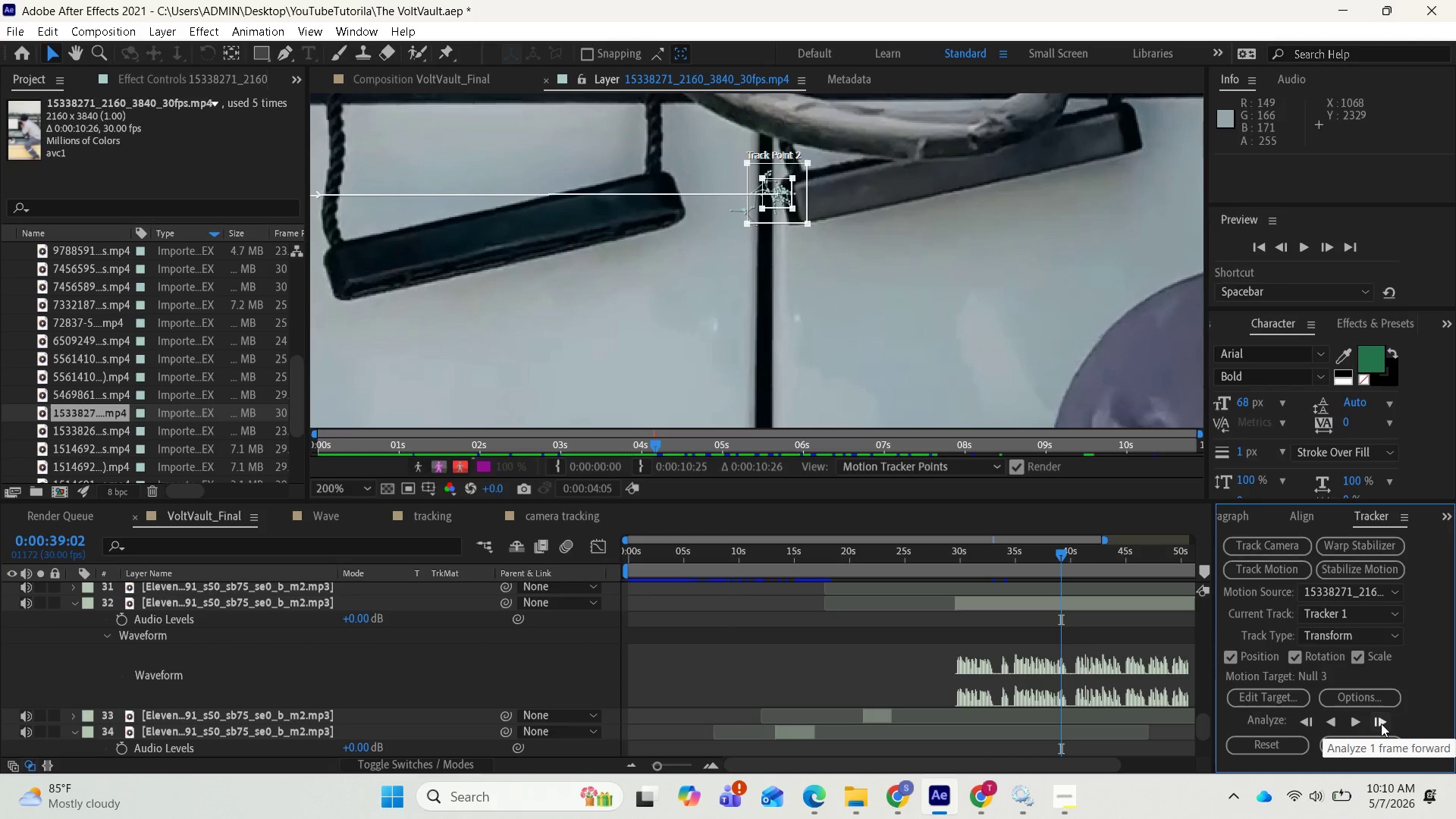 
wait(10.05)
 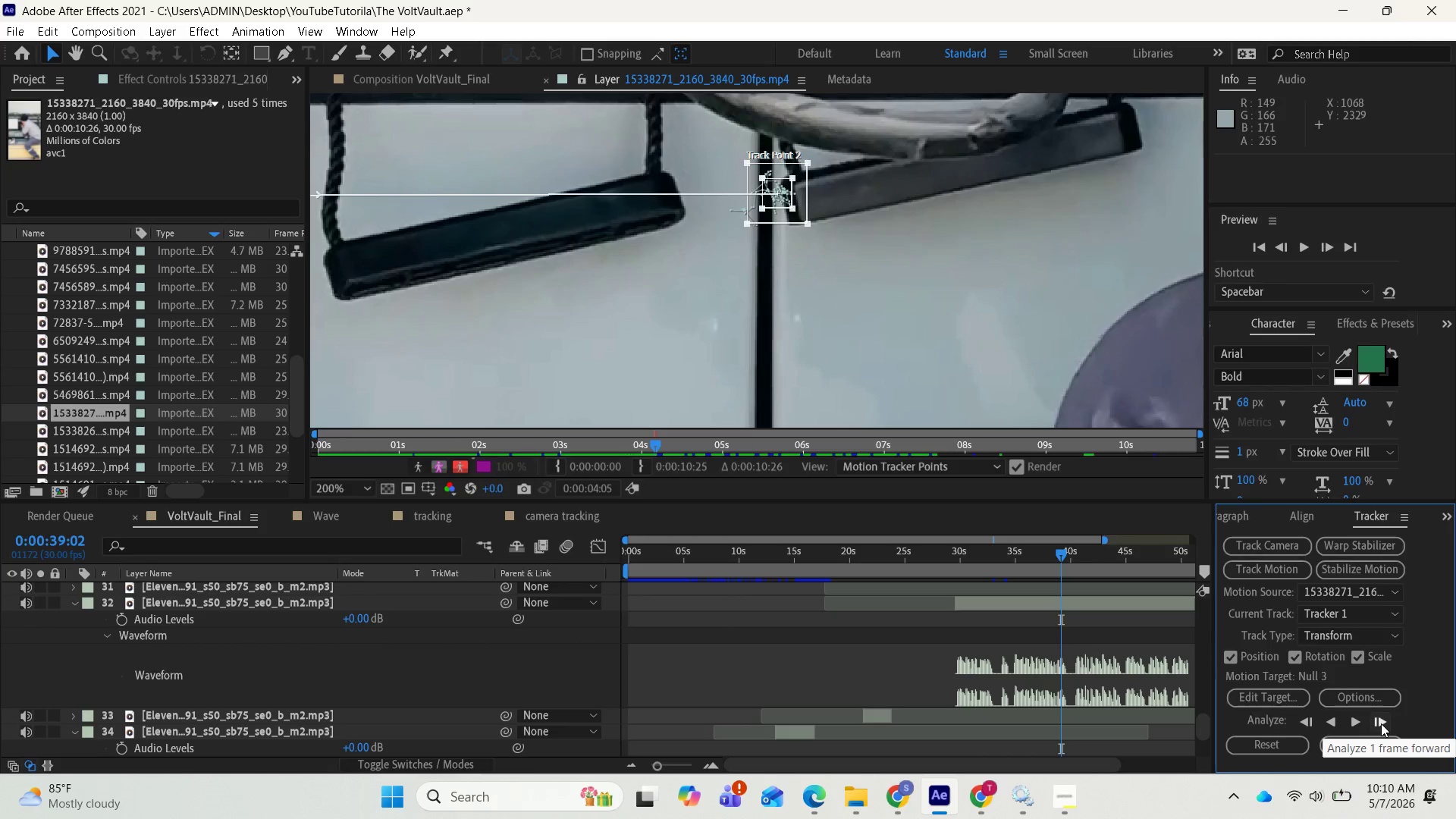 
left_click([1381, 723])
 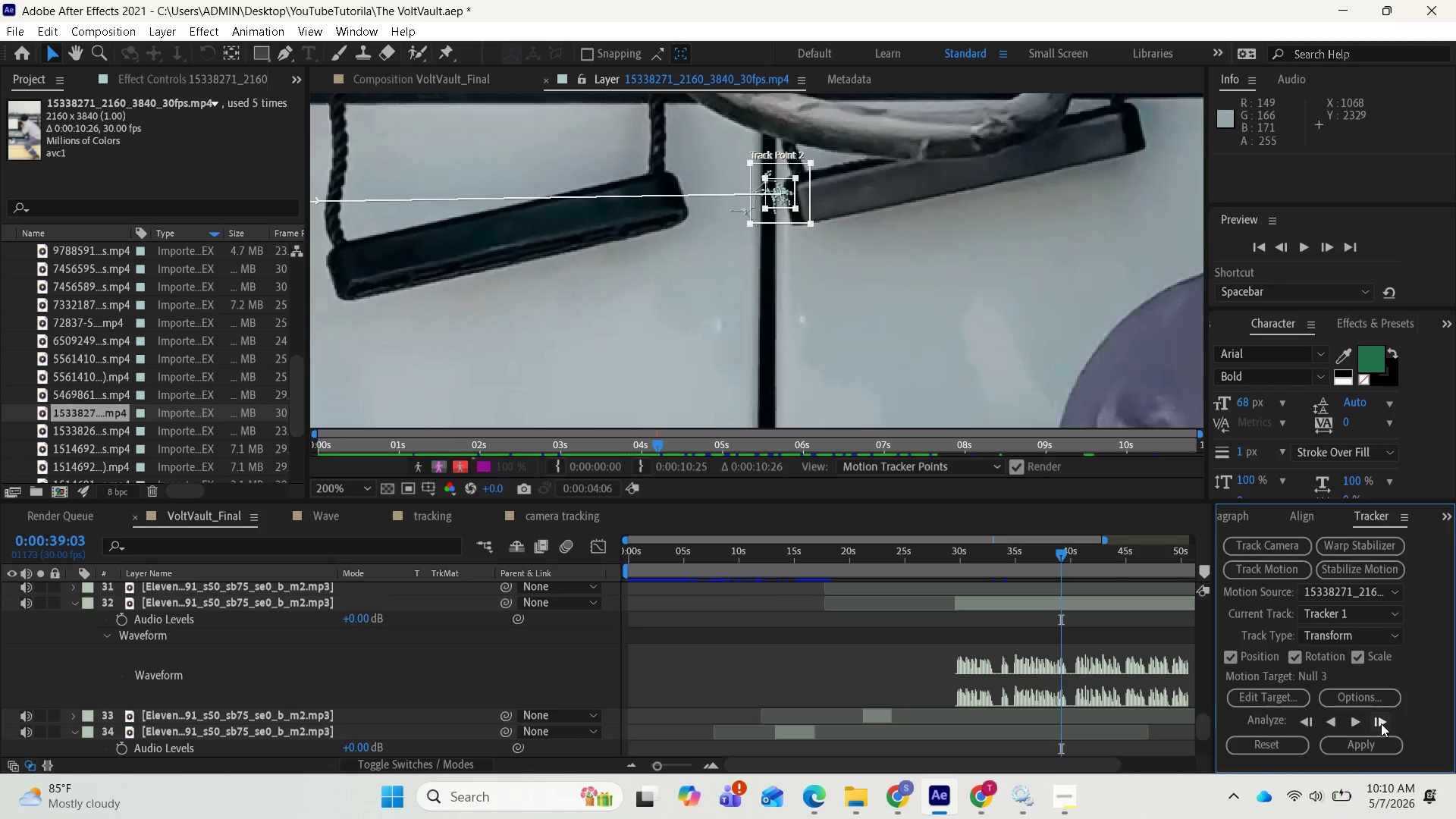 
left_click([1381, 723])
 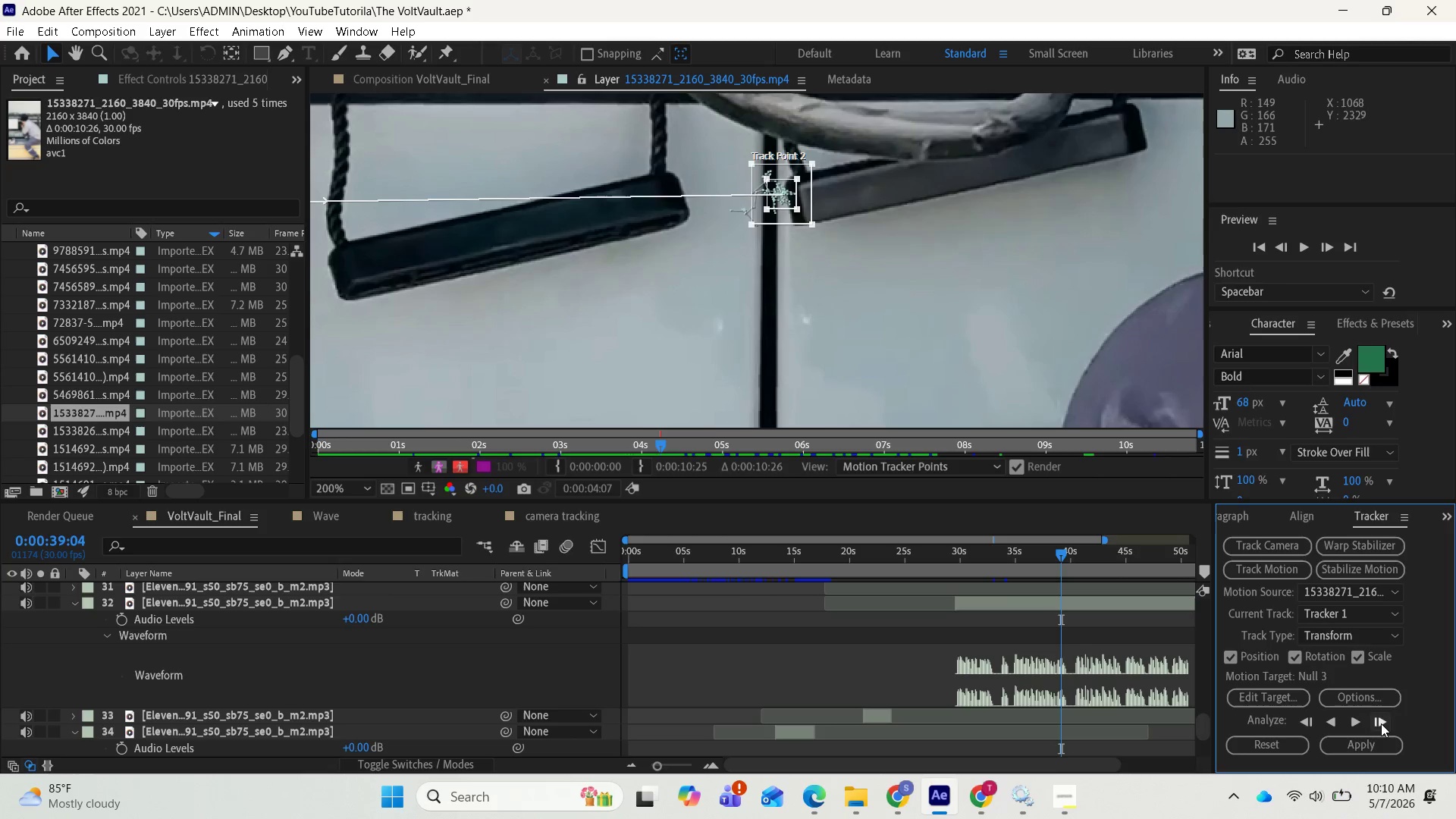 
left_click([1381, 723])
 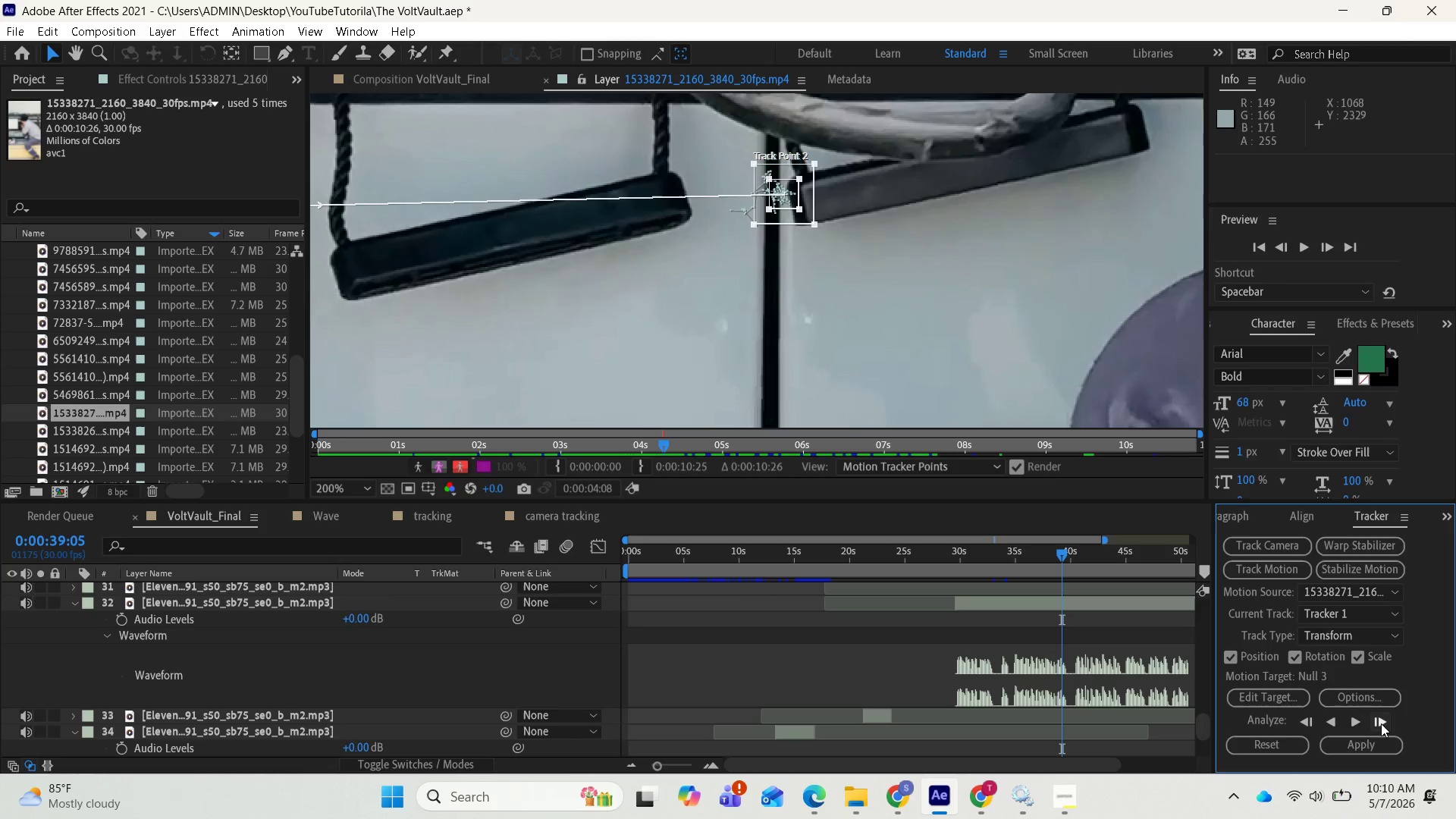 
left_click([1381, 723])
 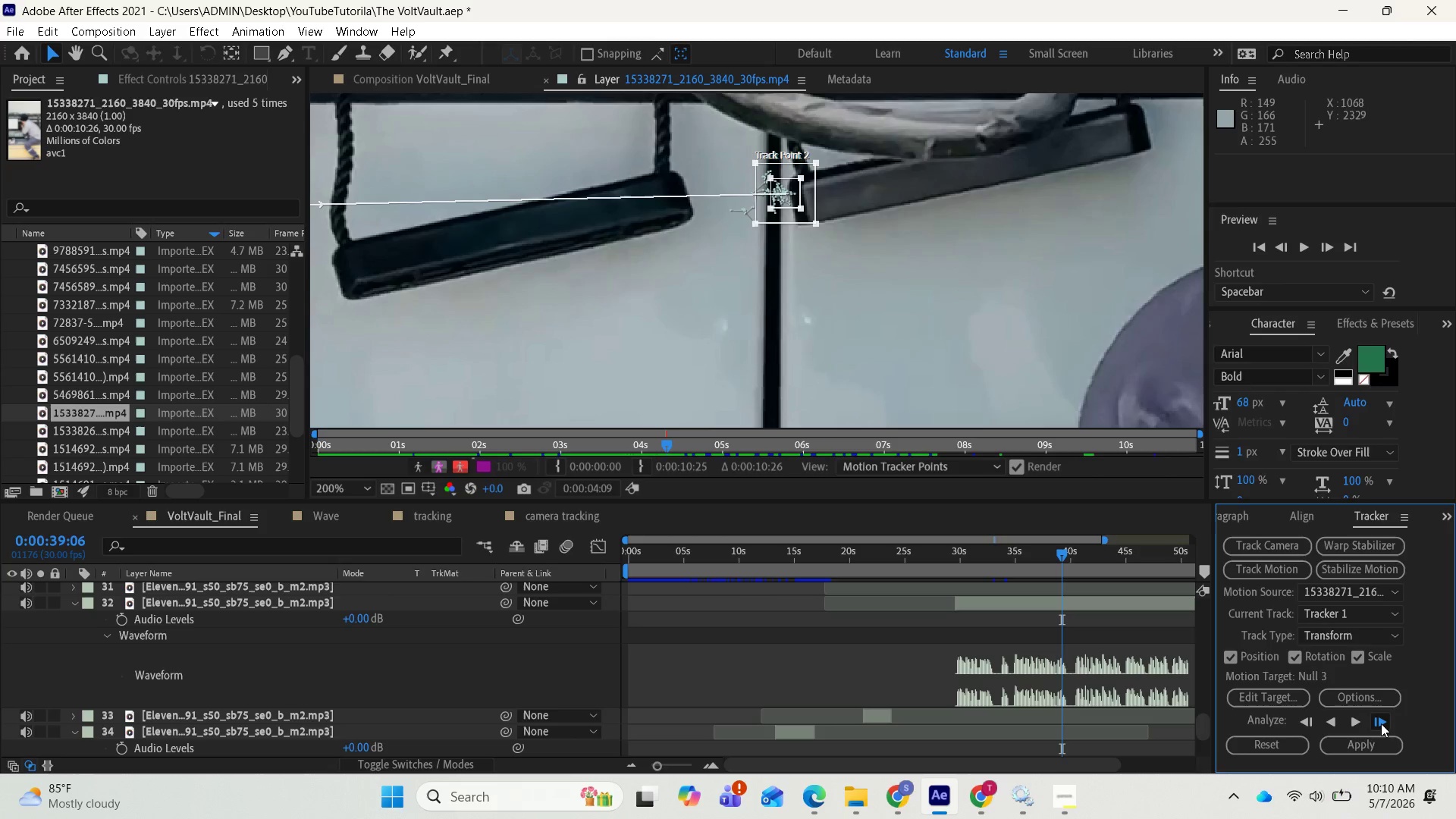 
double_click([1381, 723])
 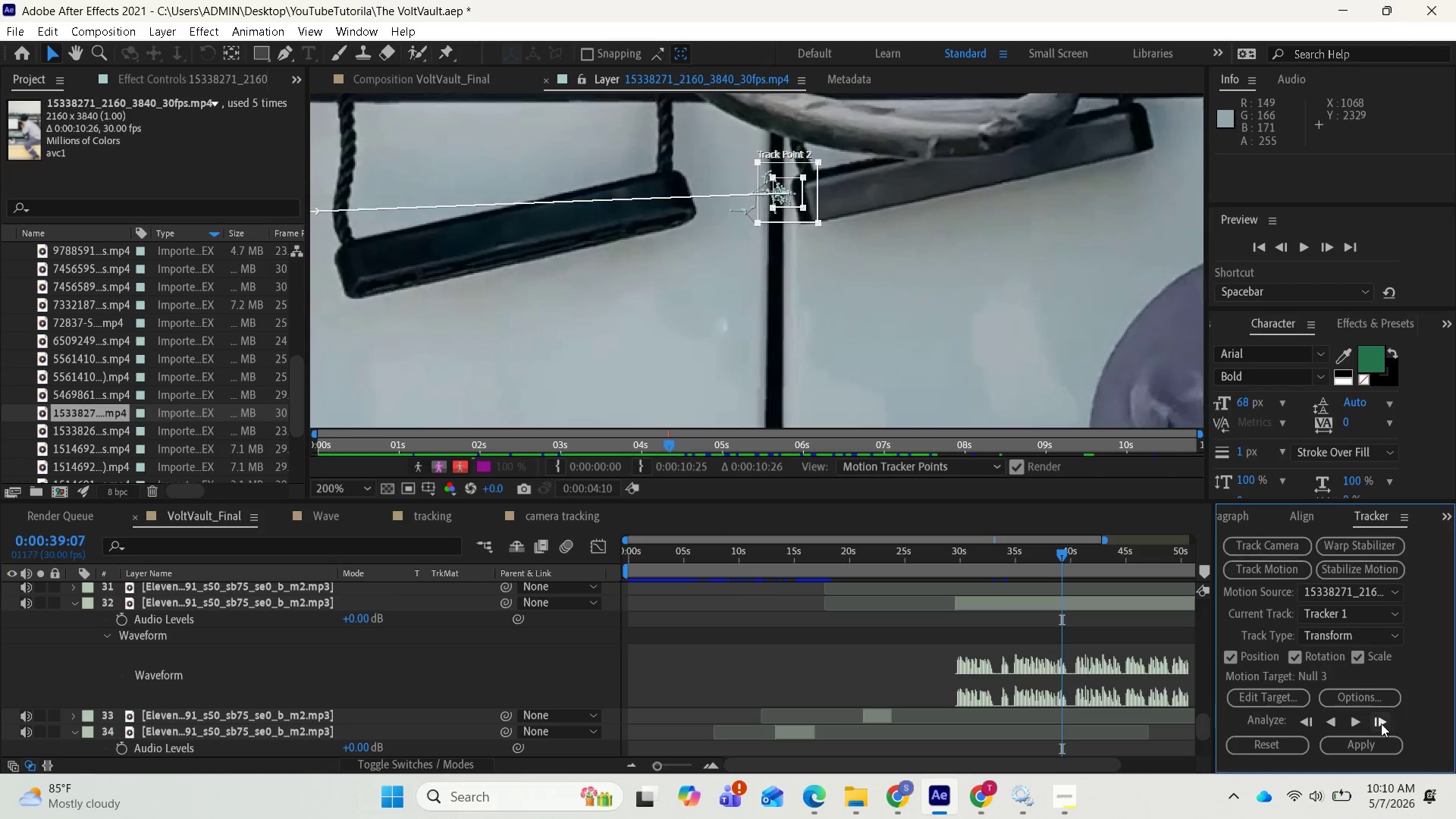 
triple_click([1381, 723])
 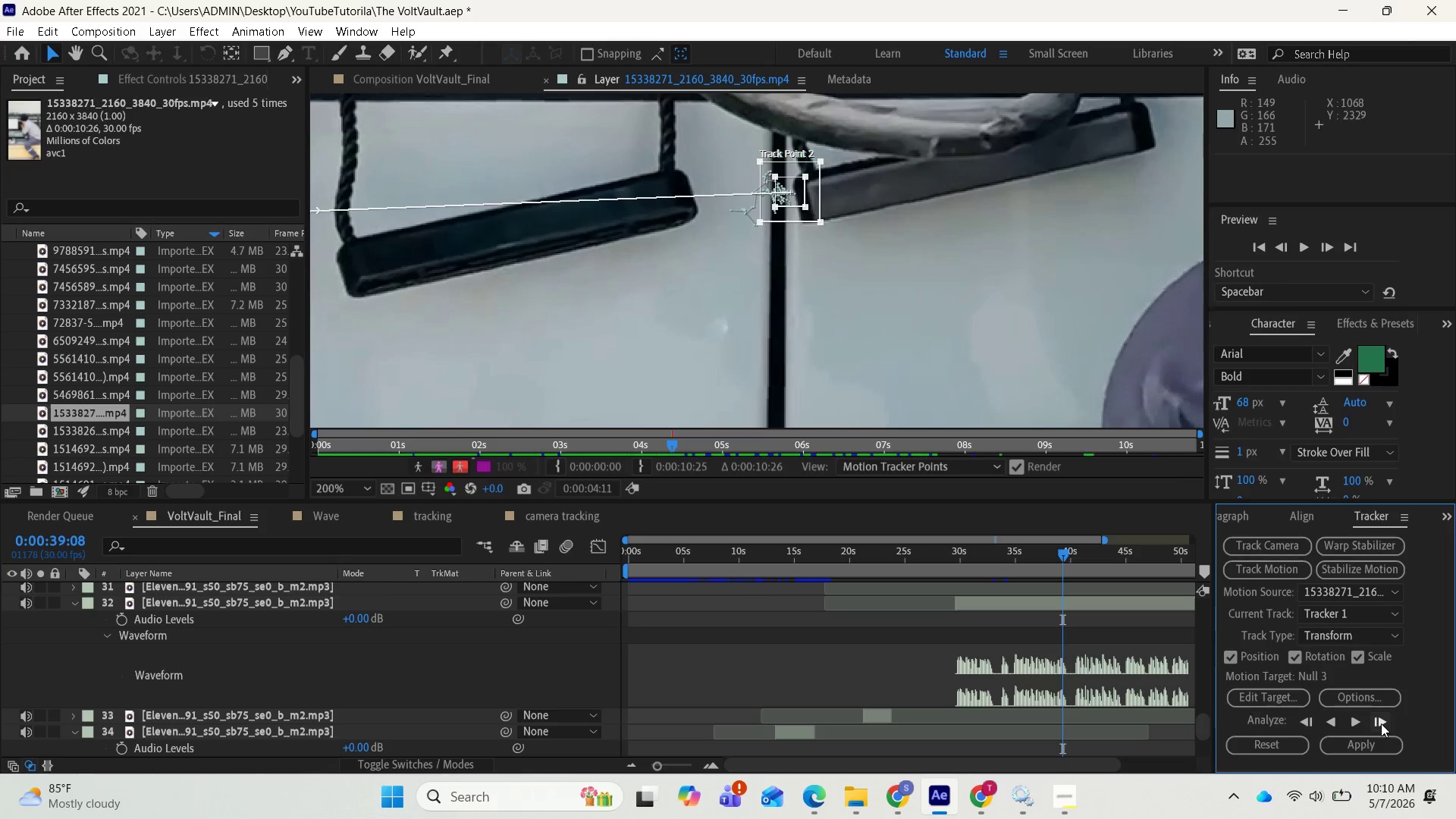 
left_click([1381, 723])
 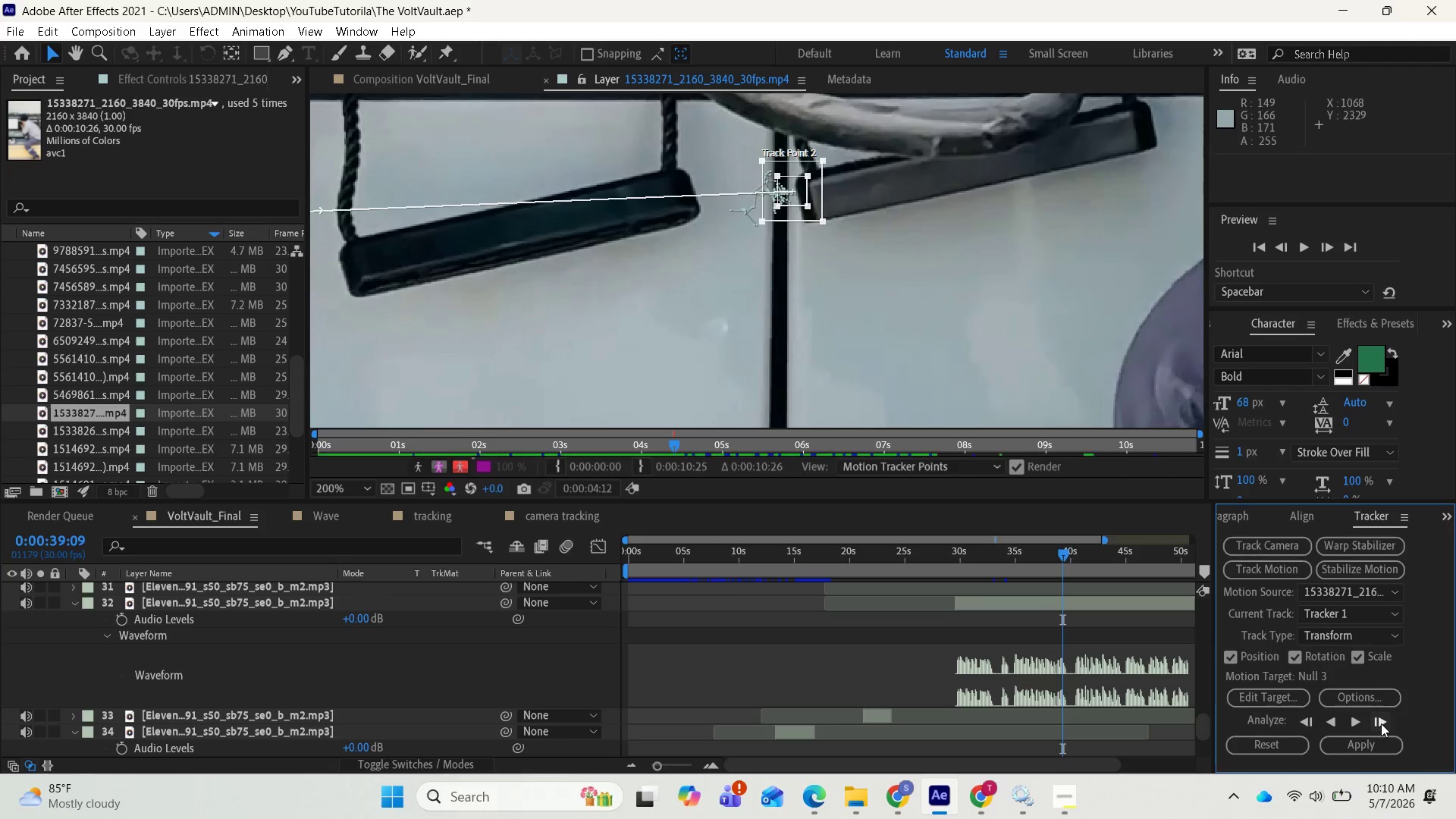 
left_click([1381, 723])
 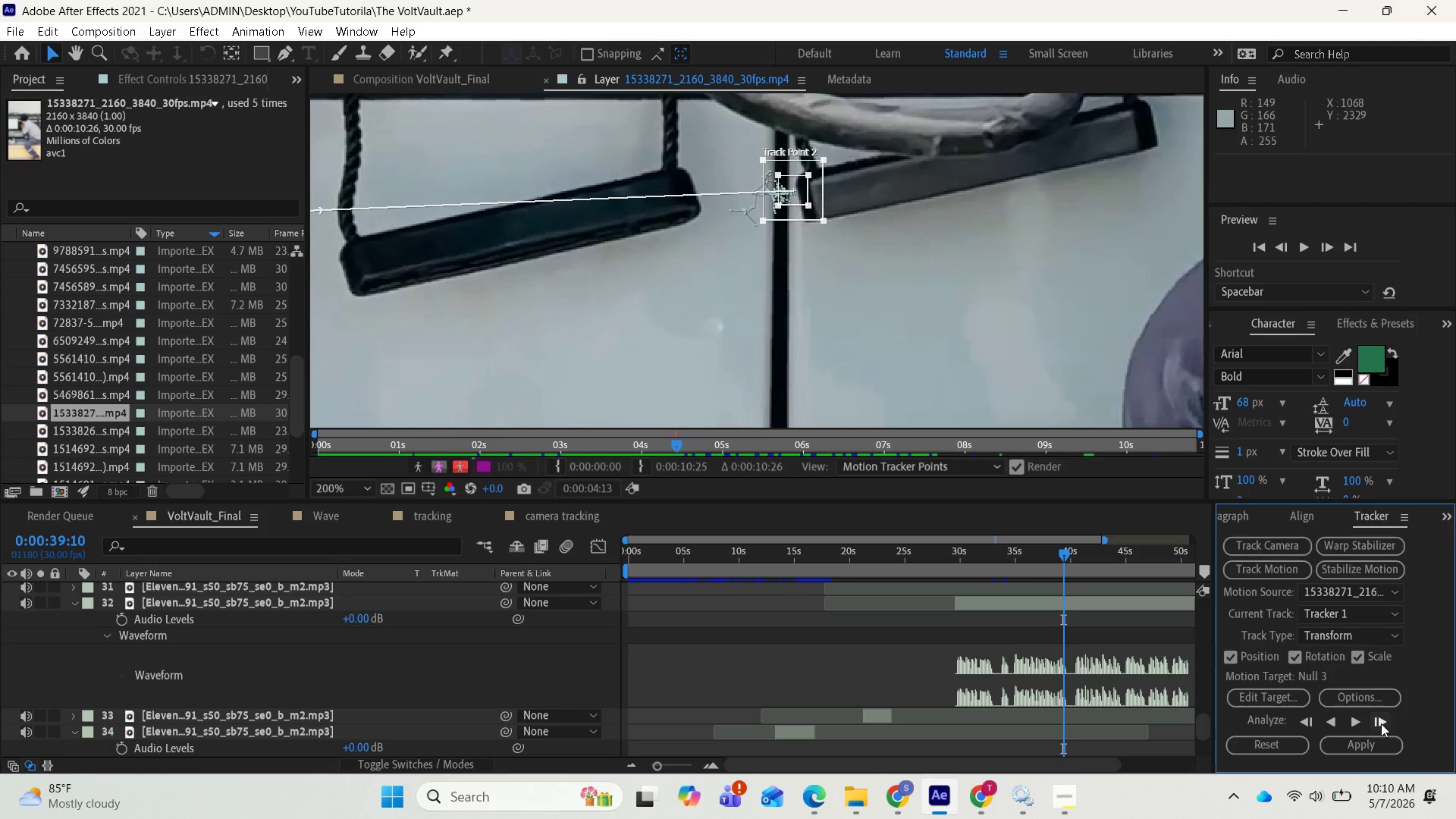 
left_click([1381, 723])
 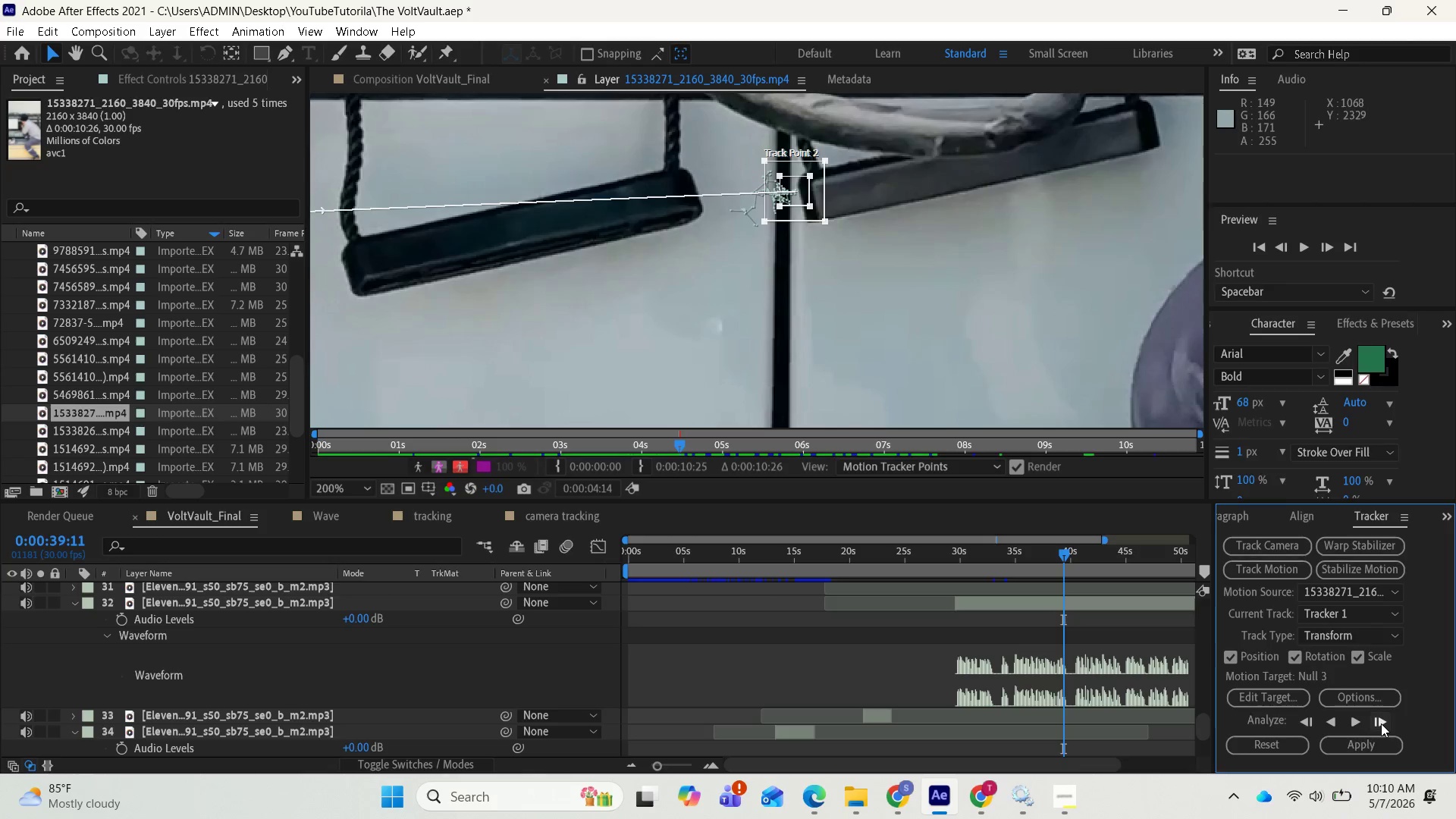 
left_click([1381, 723])
 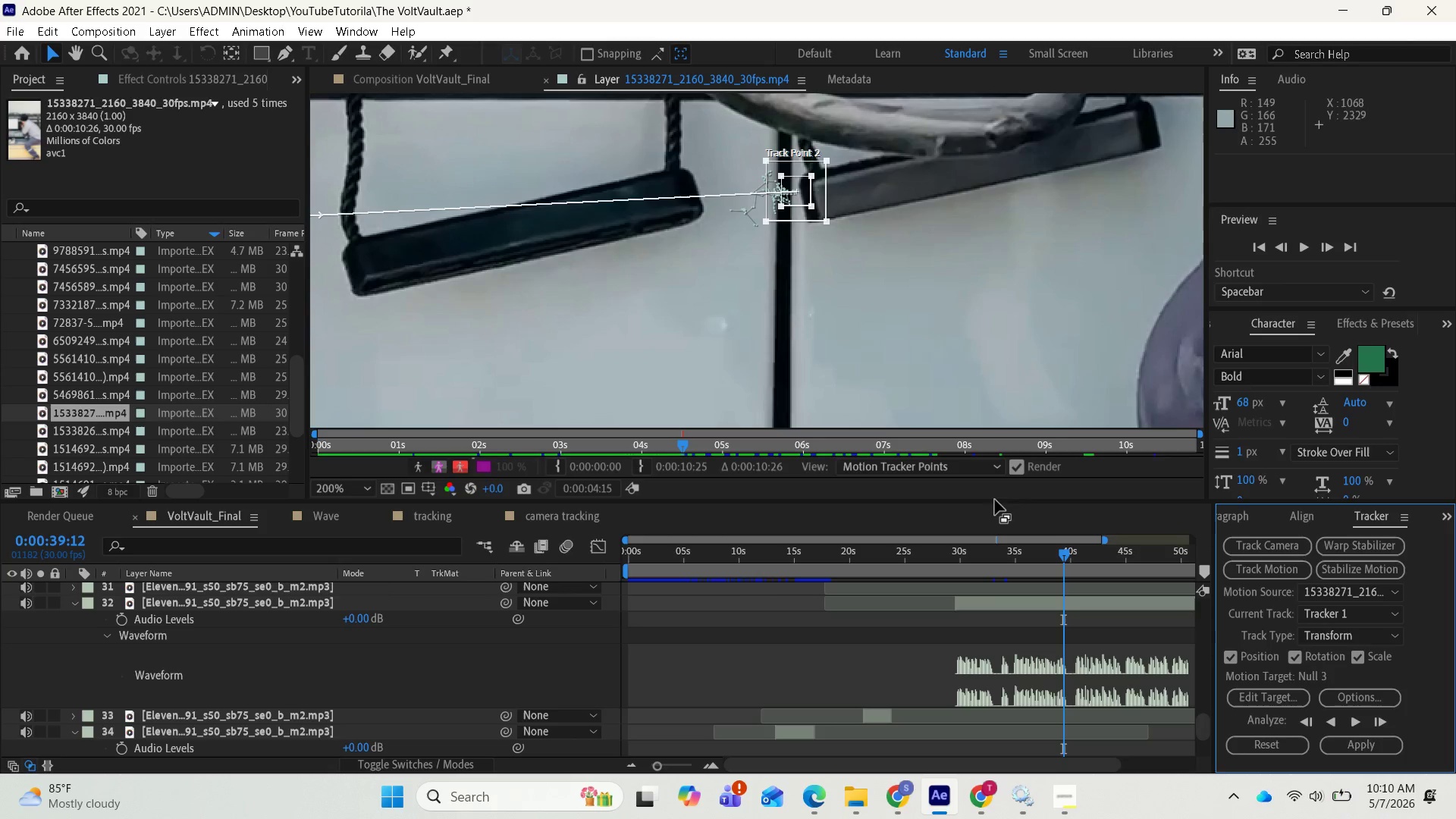 
scroll: coordinate [791, 262], scroll_direction: down, amount: 2.0
 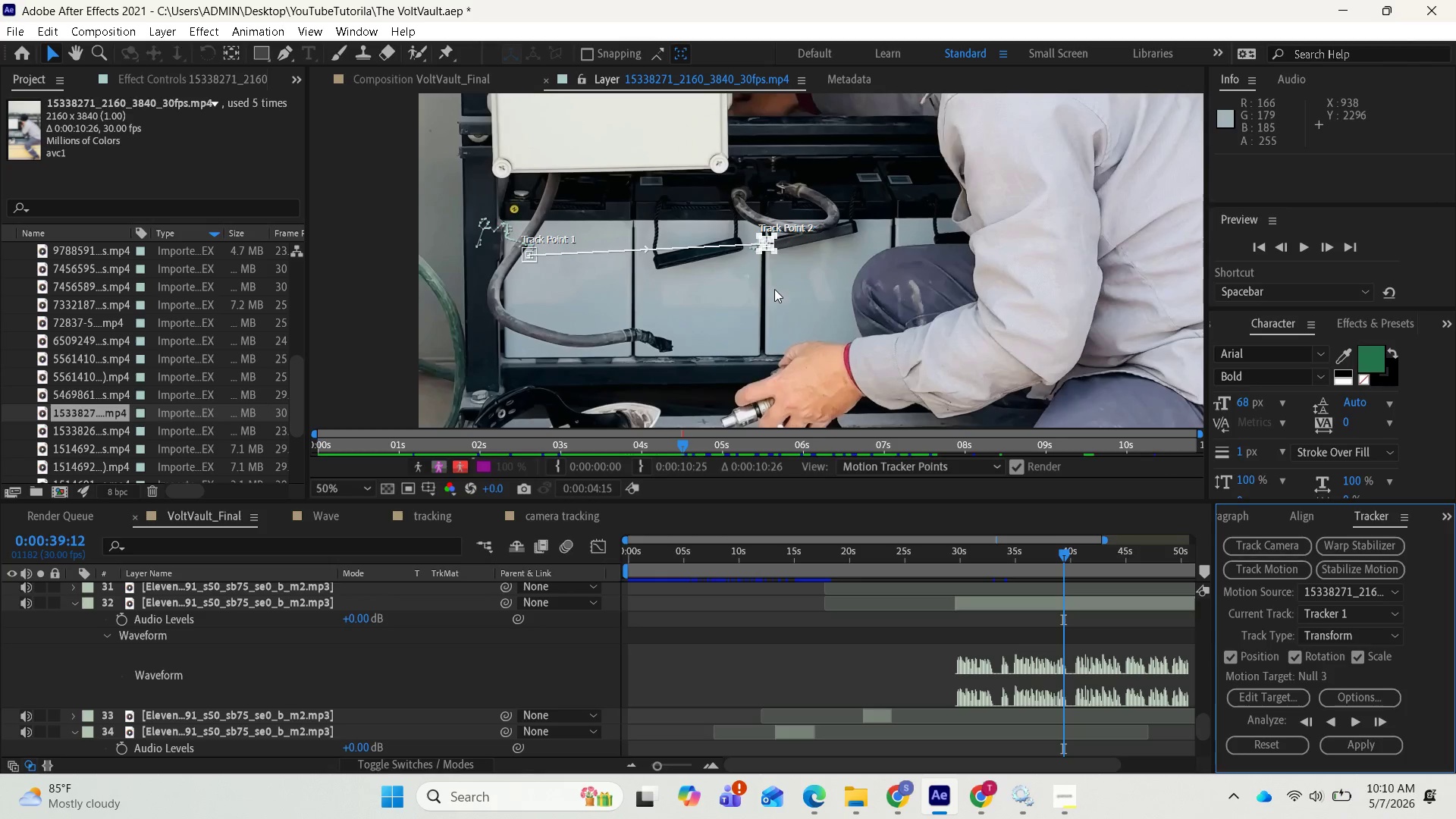 
scroll: coordinate [774, 289], scroll_direction: up, amount: 1.0
 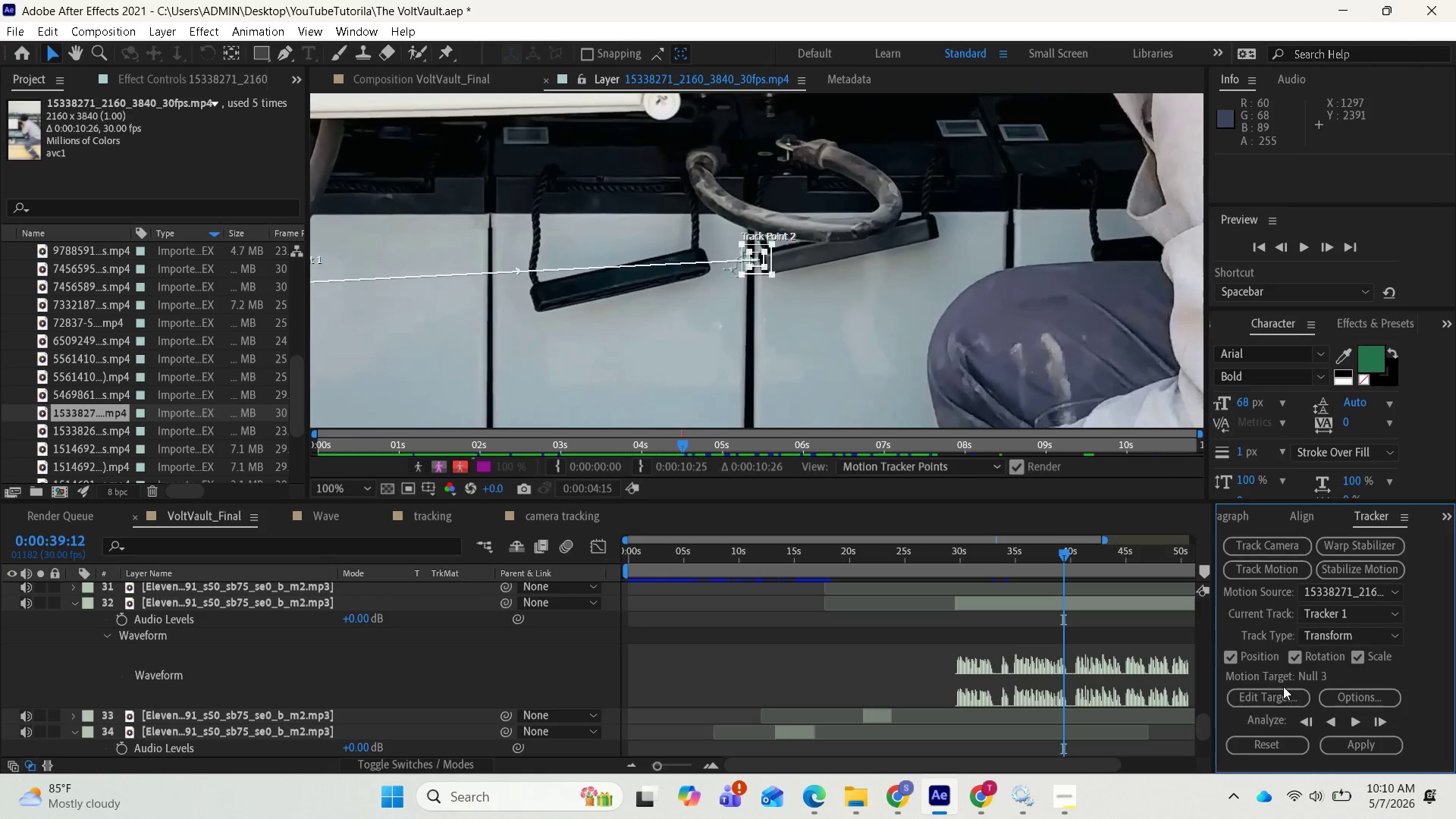 
left_click([1302, 720])
 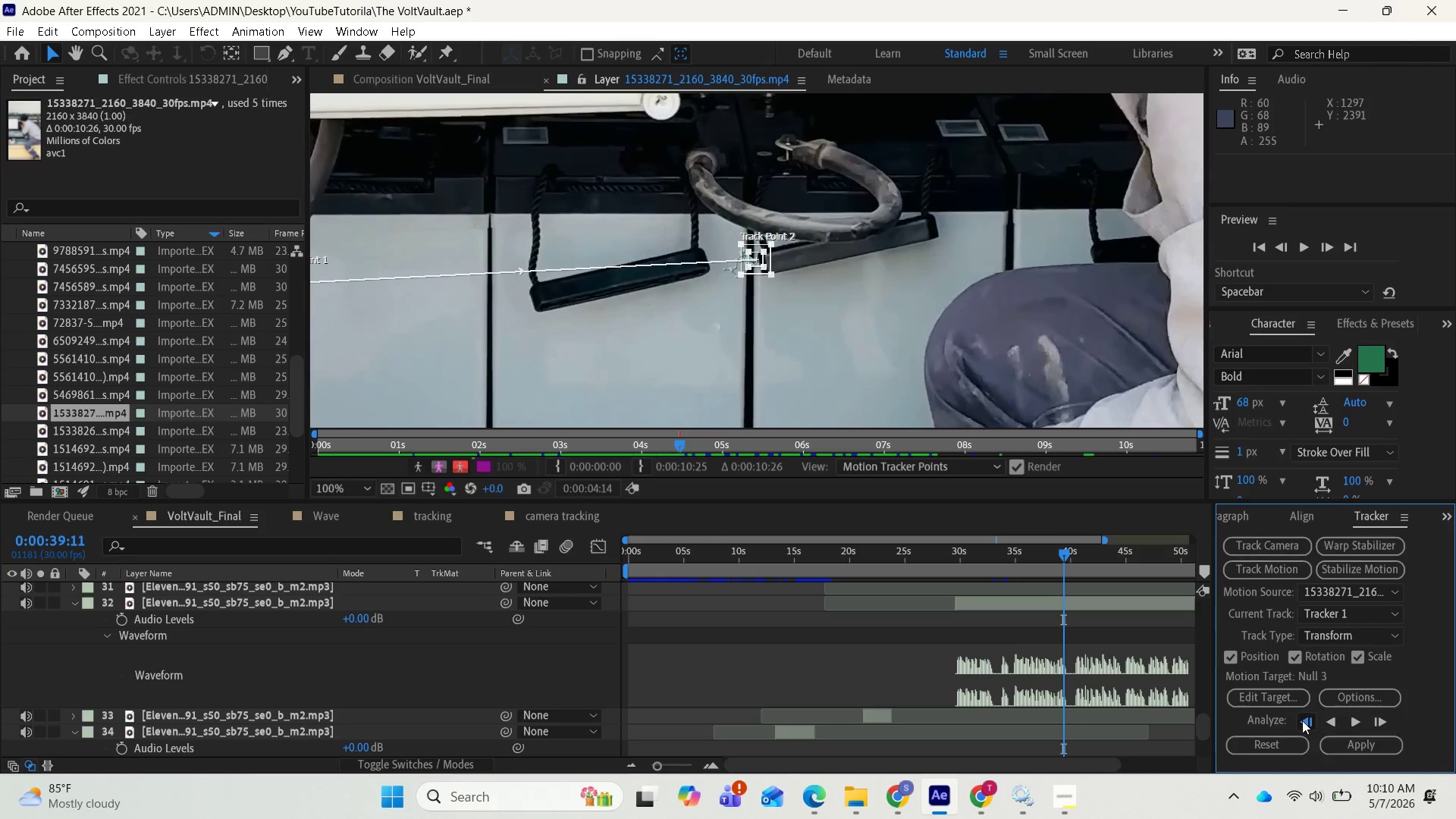 
double_click([1302, 720])
 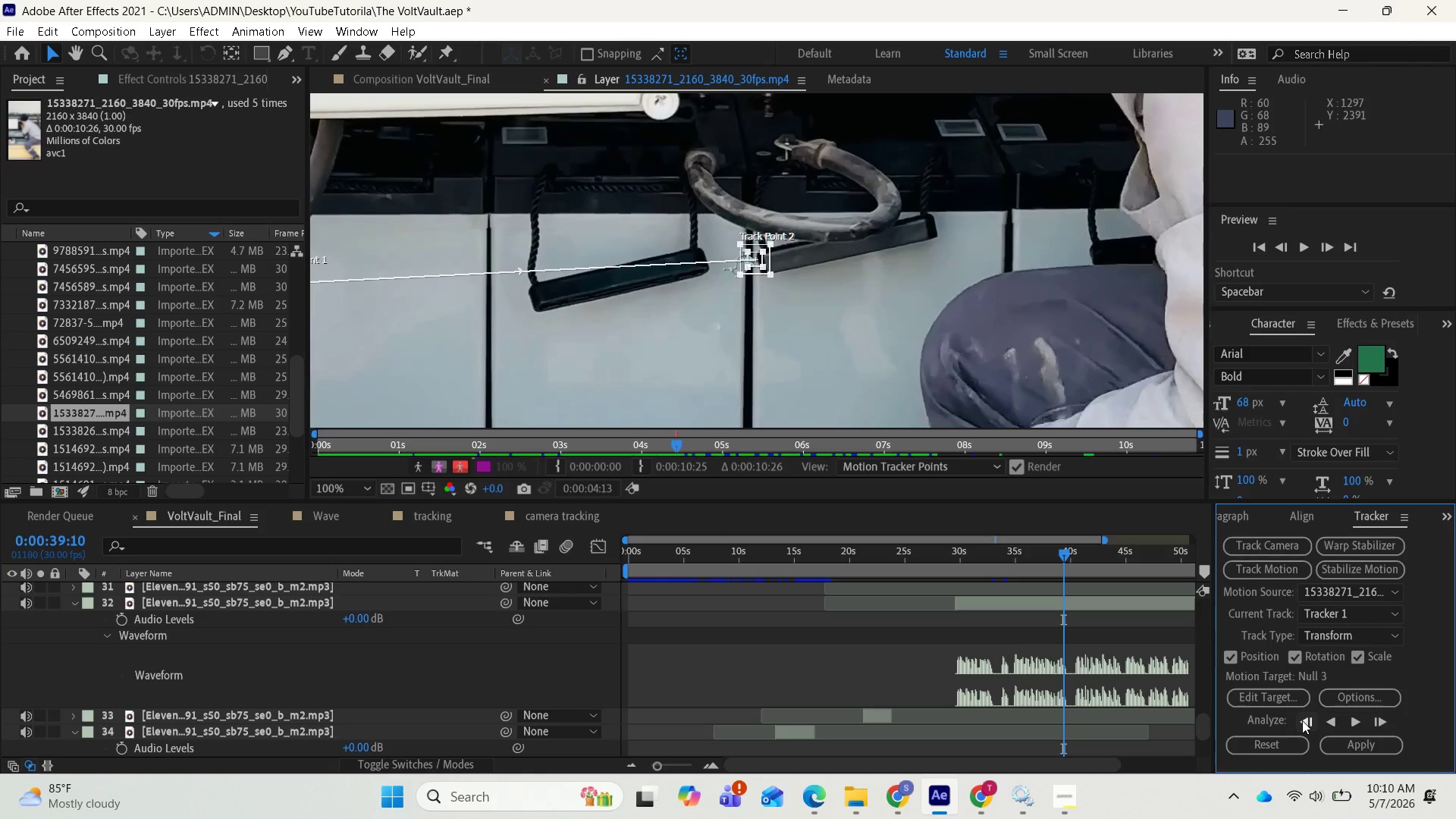 
triple_click([1302, 720])
 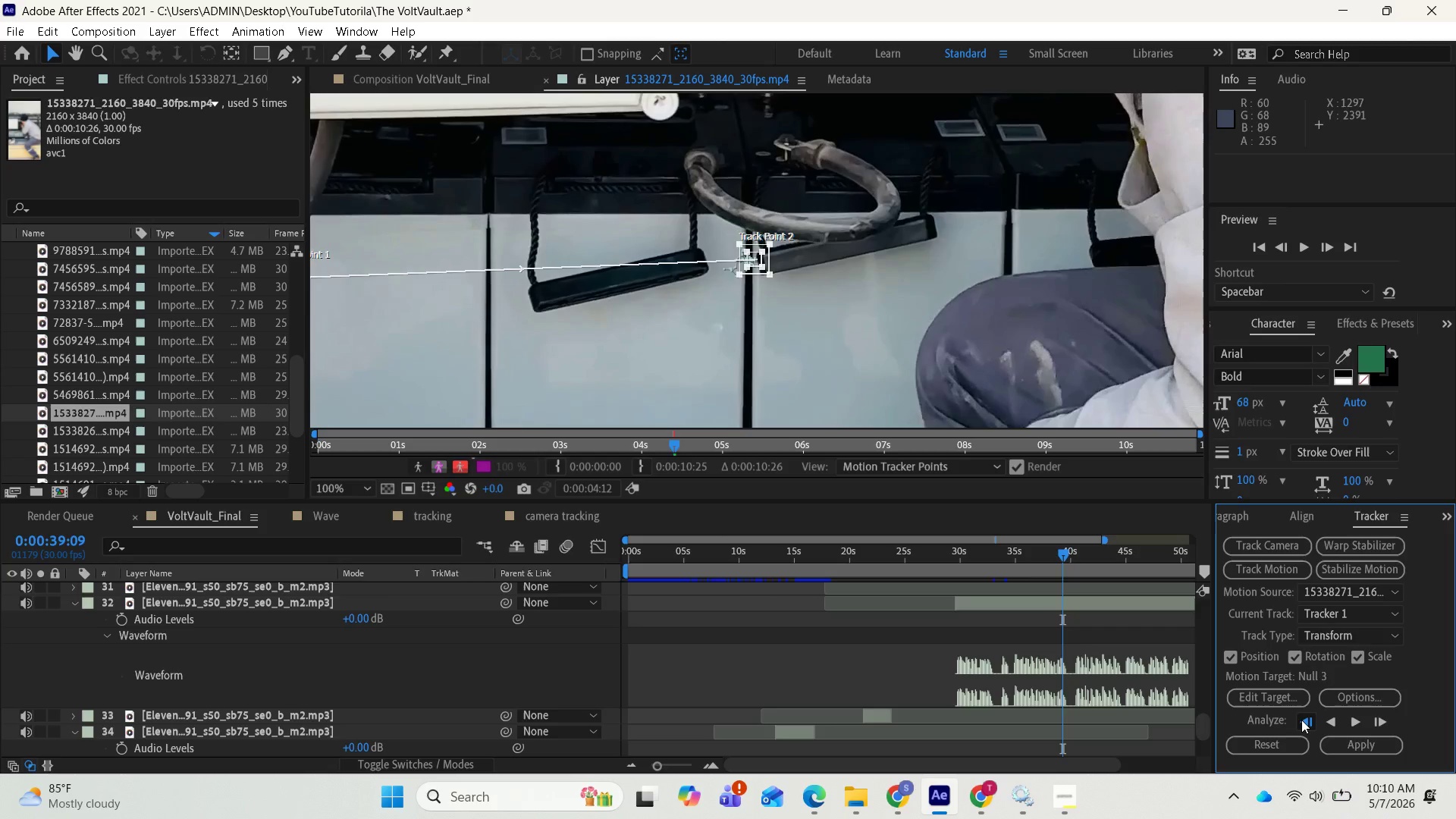 
triple_click([1301, 720])
 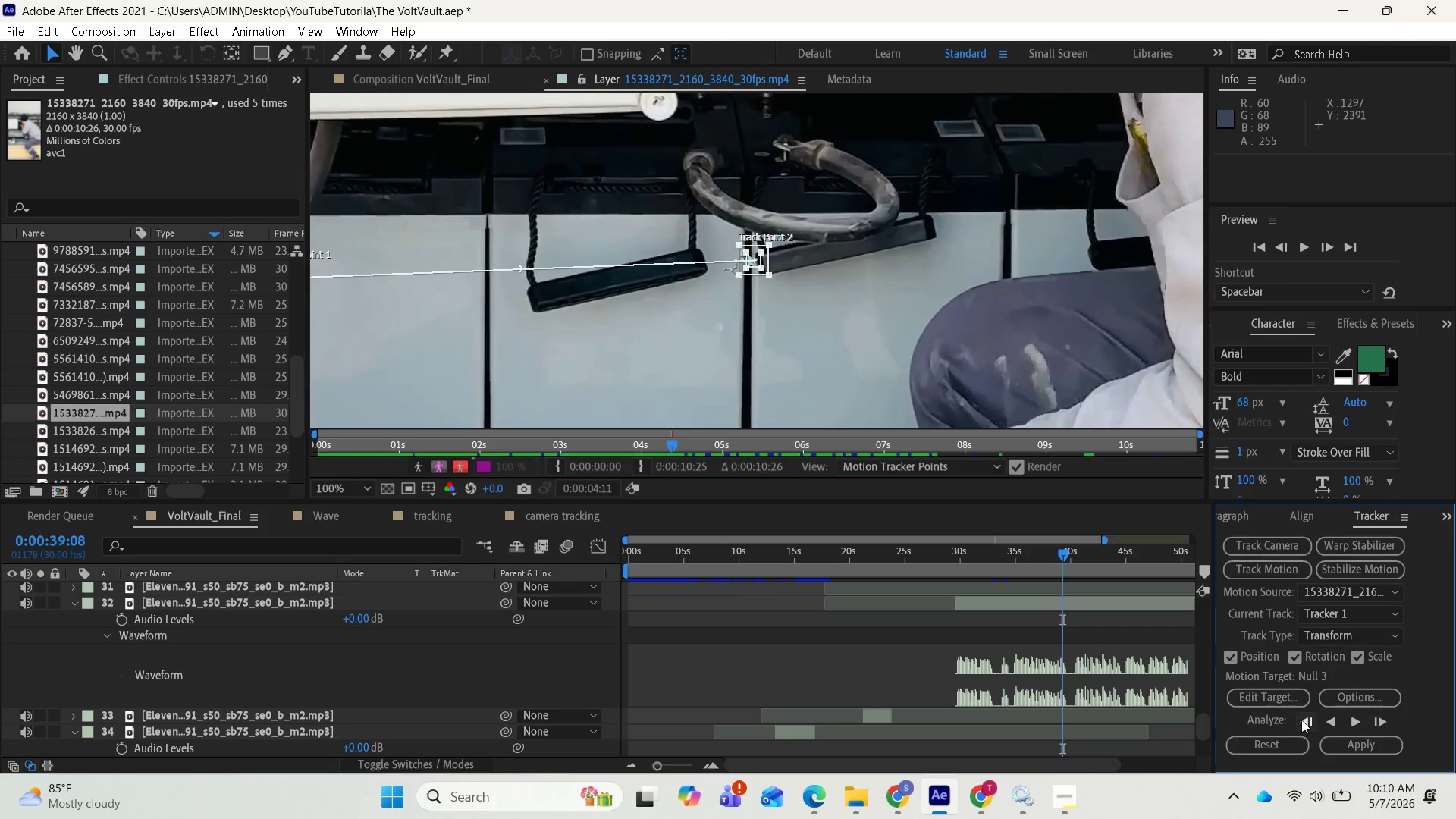 
double_click([1301, 720])
 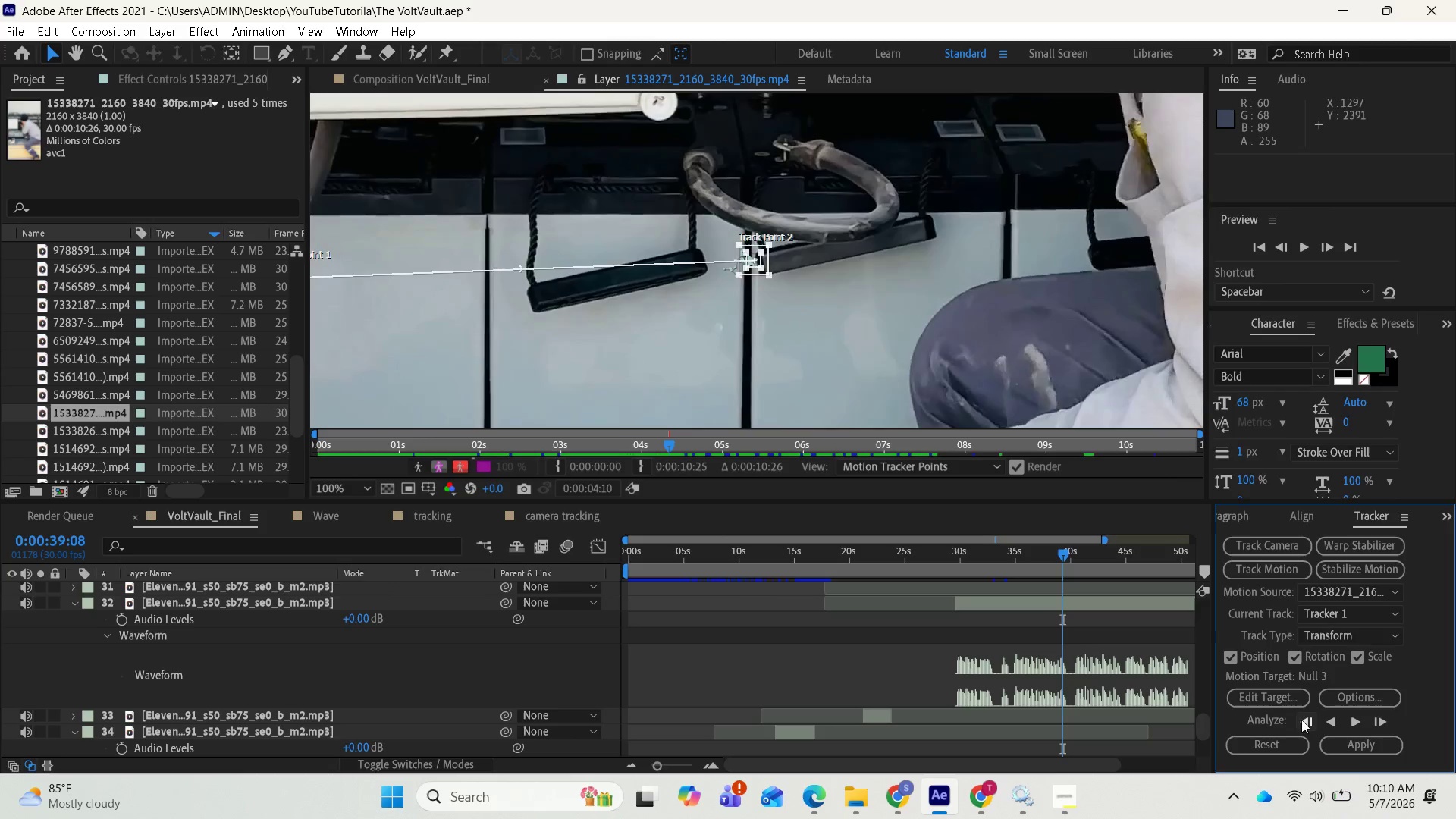 
left_click_drag(start_coordinate=[1301, 720], to_coordinate=[1301, 716])
 